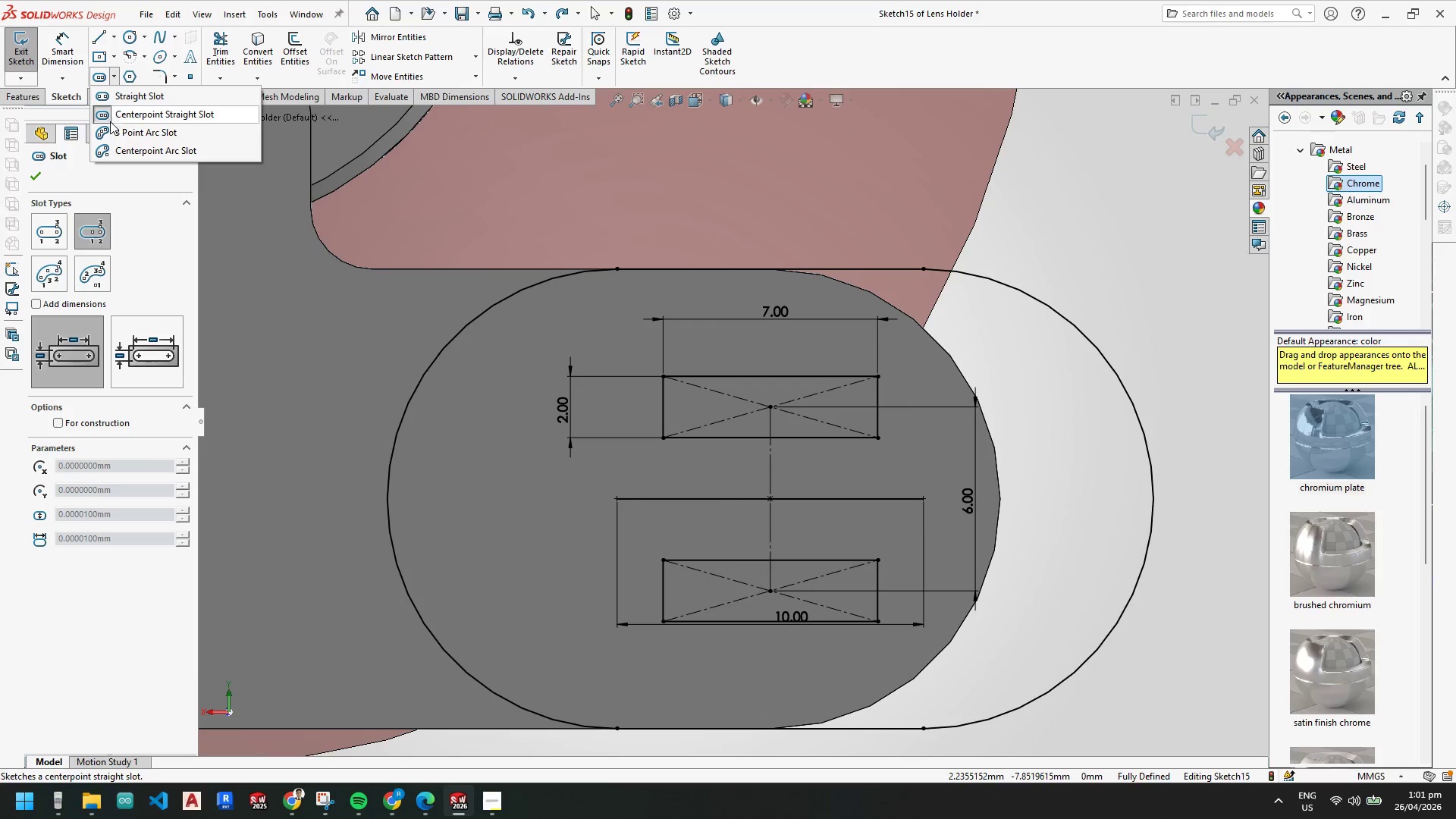 
left_click([108, 96])
 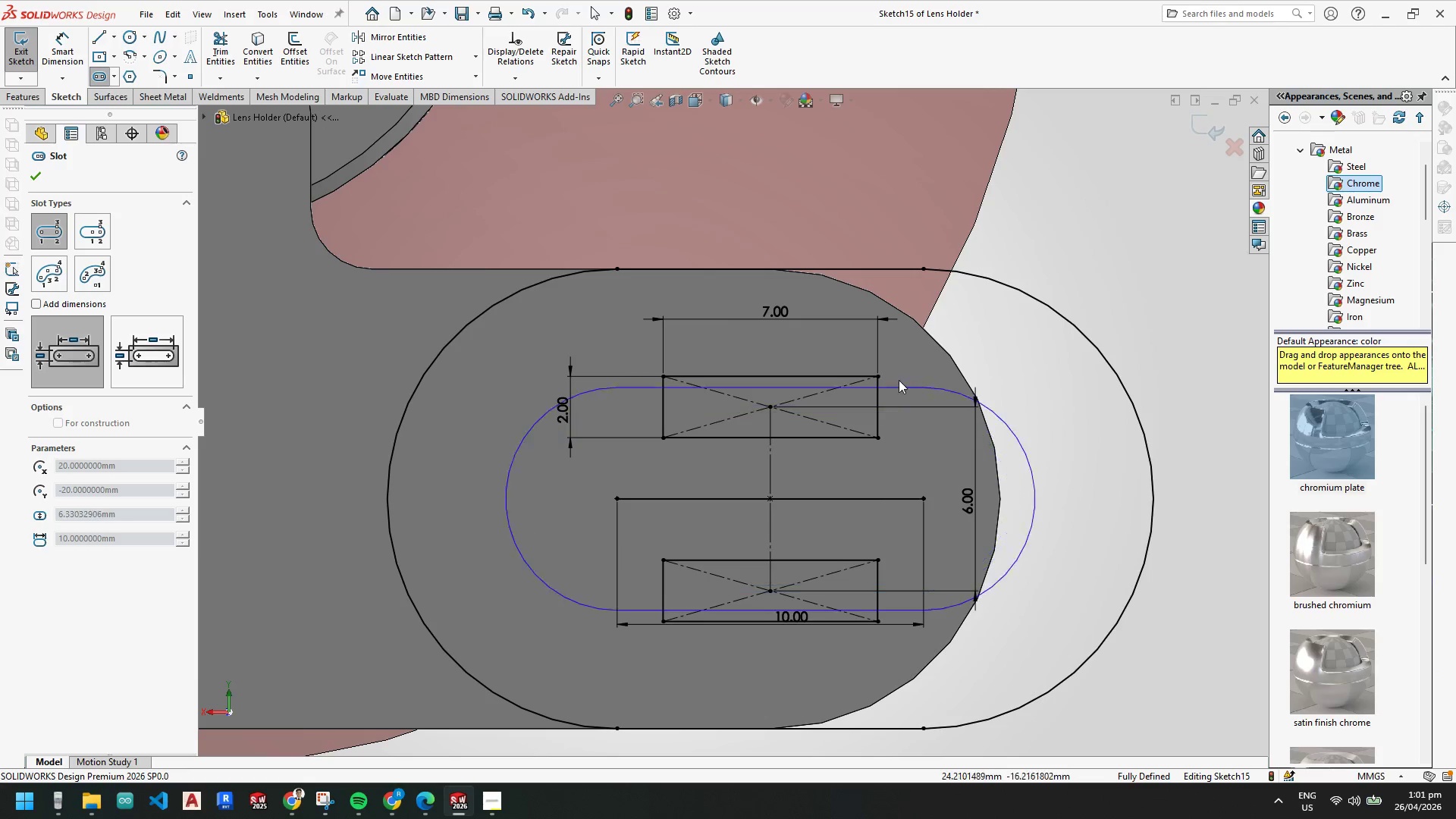 
key(Escape)
 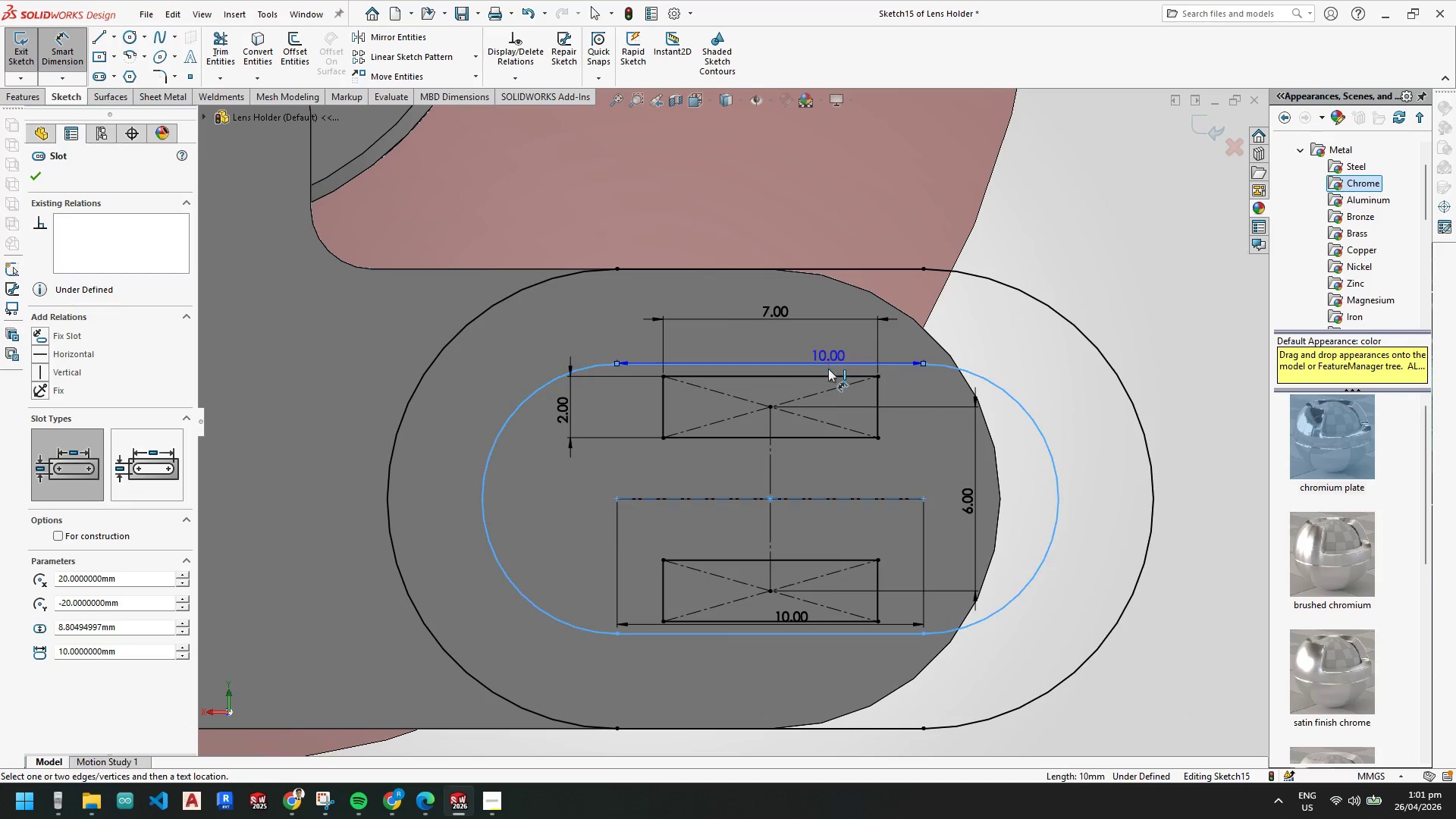 
left_click([828, 373])
 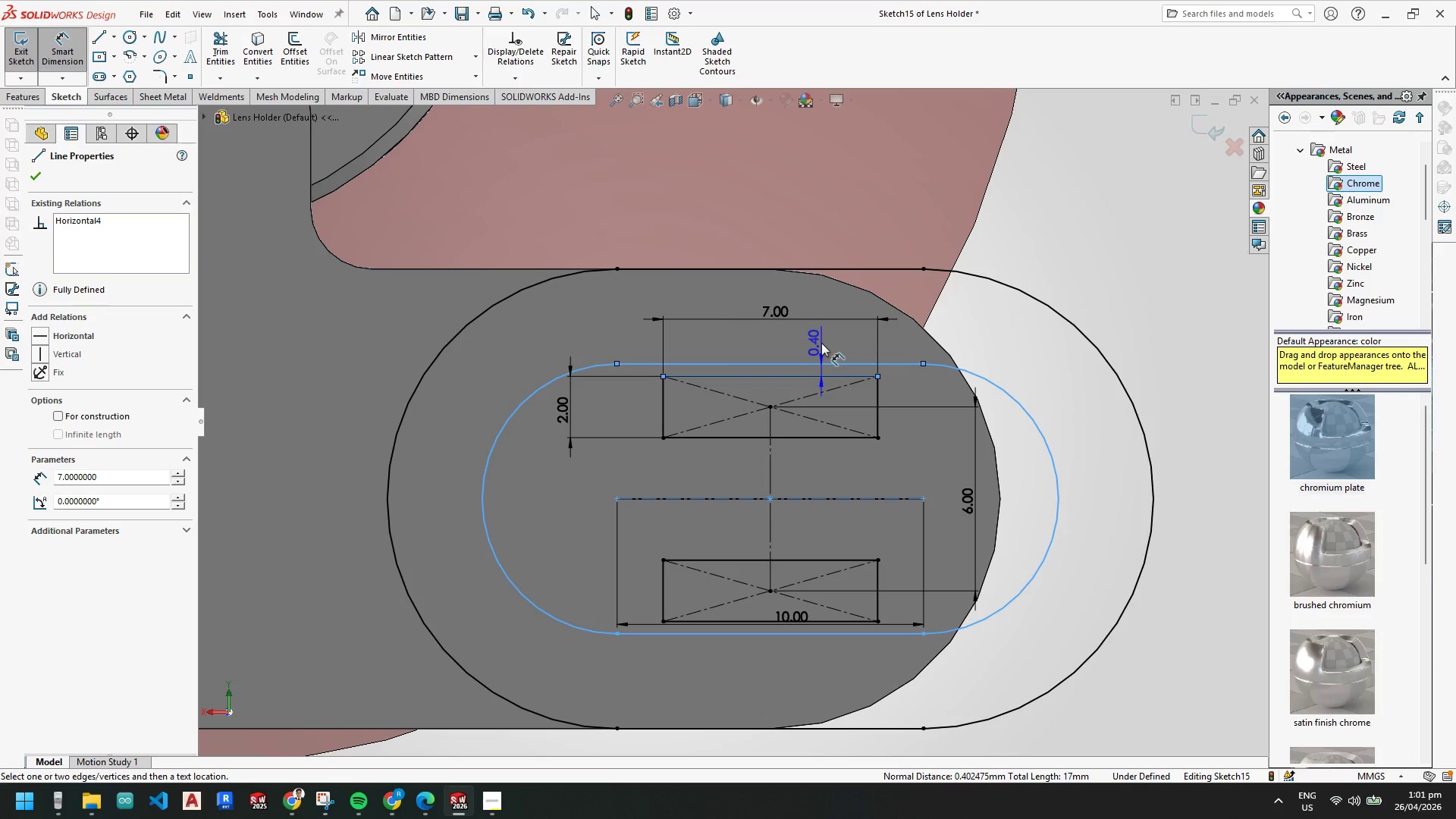 
left_click([821, 343])
 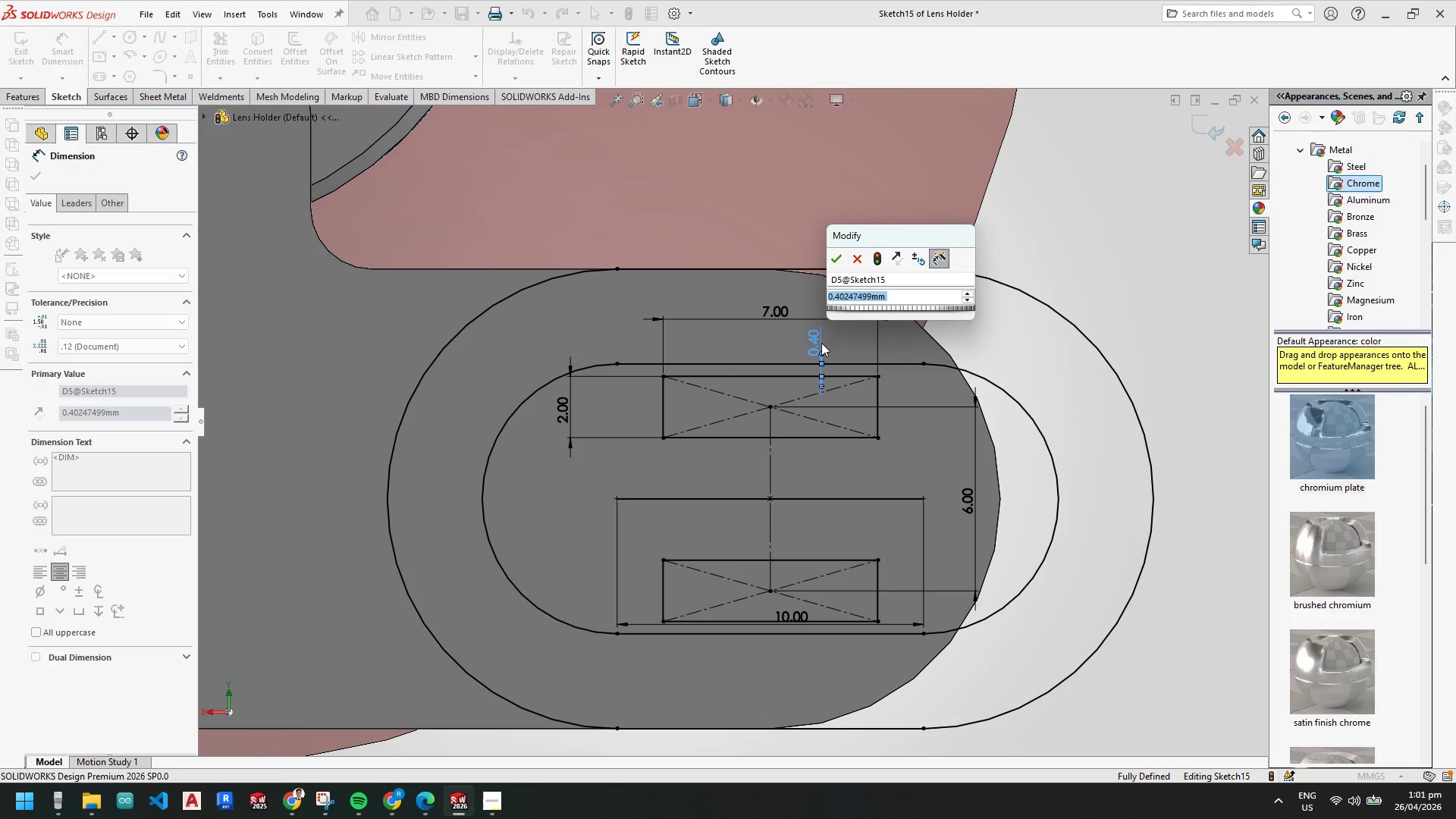 
key(Numpad0)
 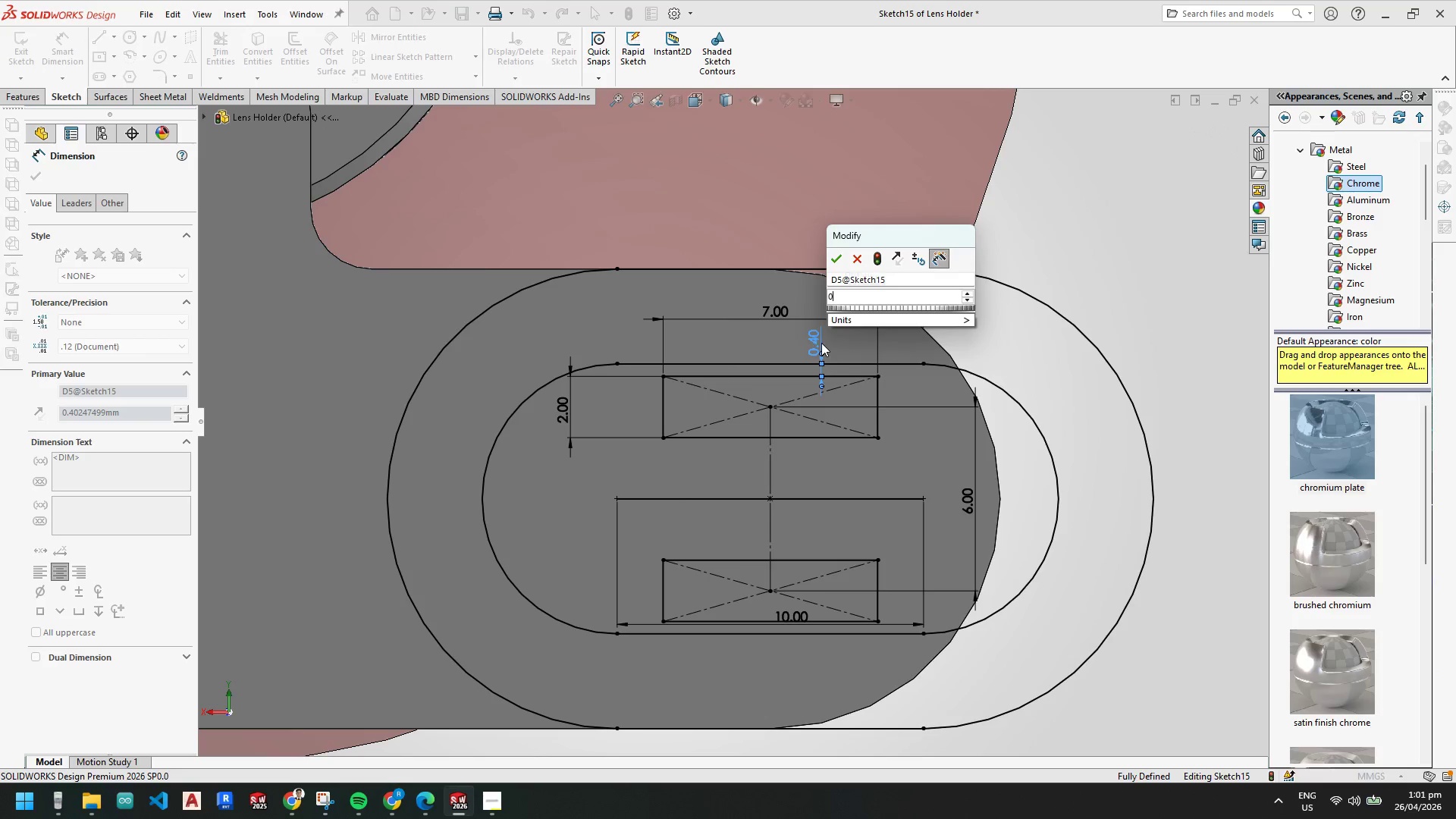 
key(NumpadDecimal)
 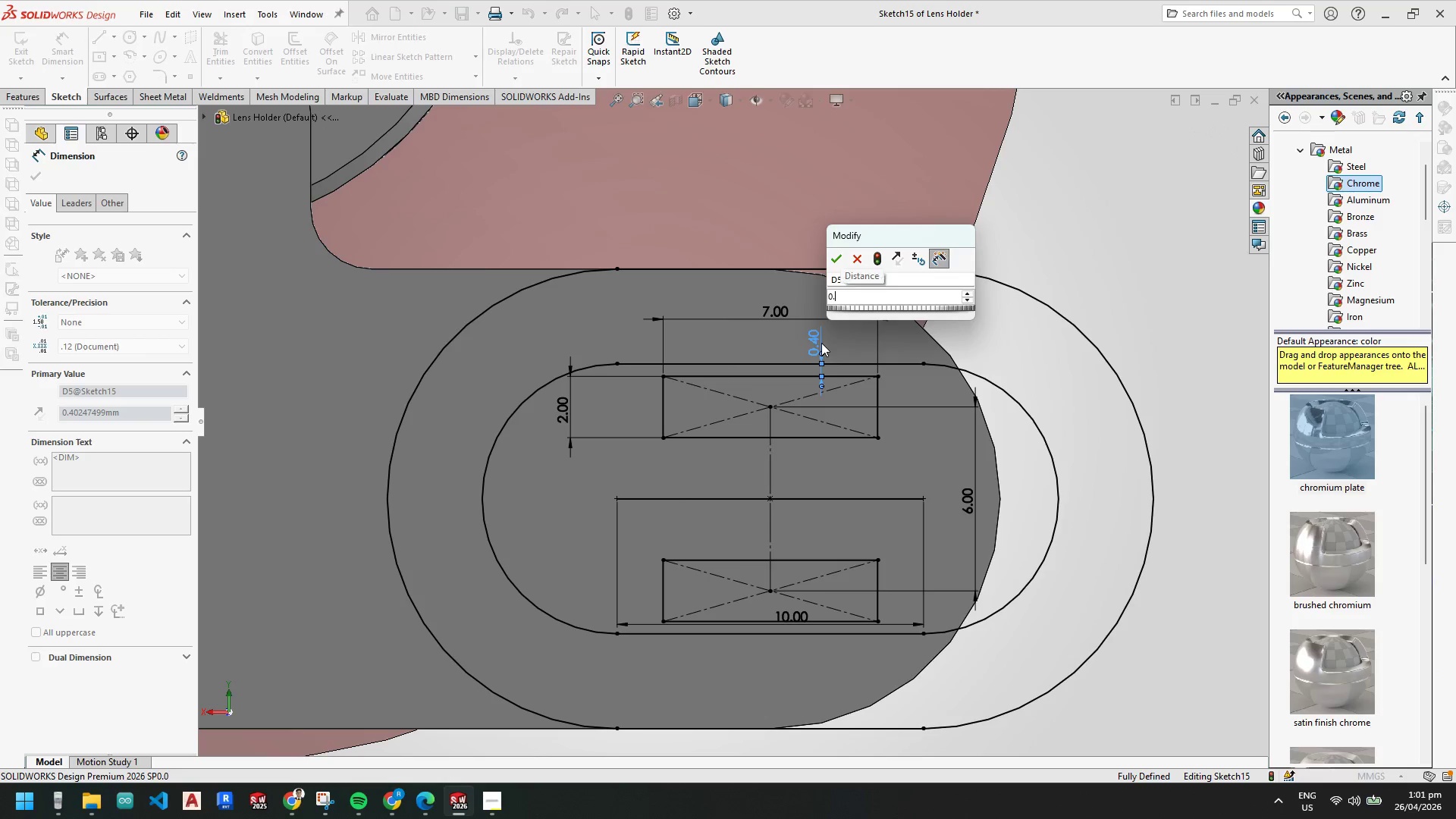 
key(Numpad5)
 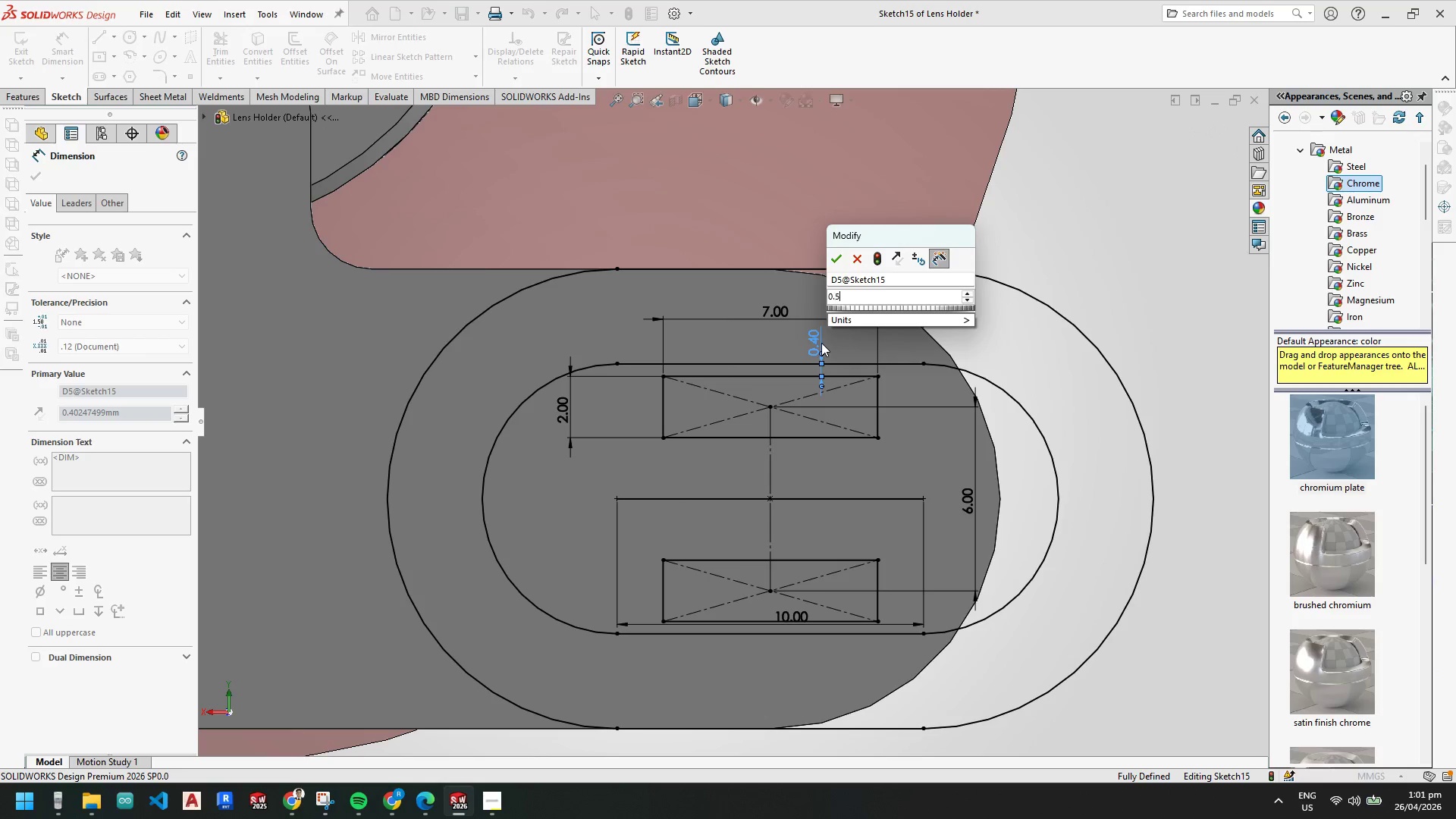 
key(NumpadEnter)
 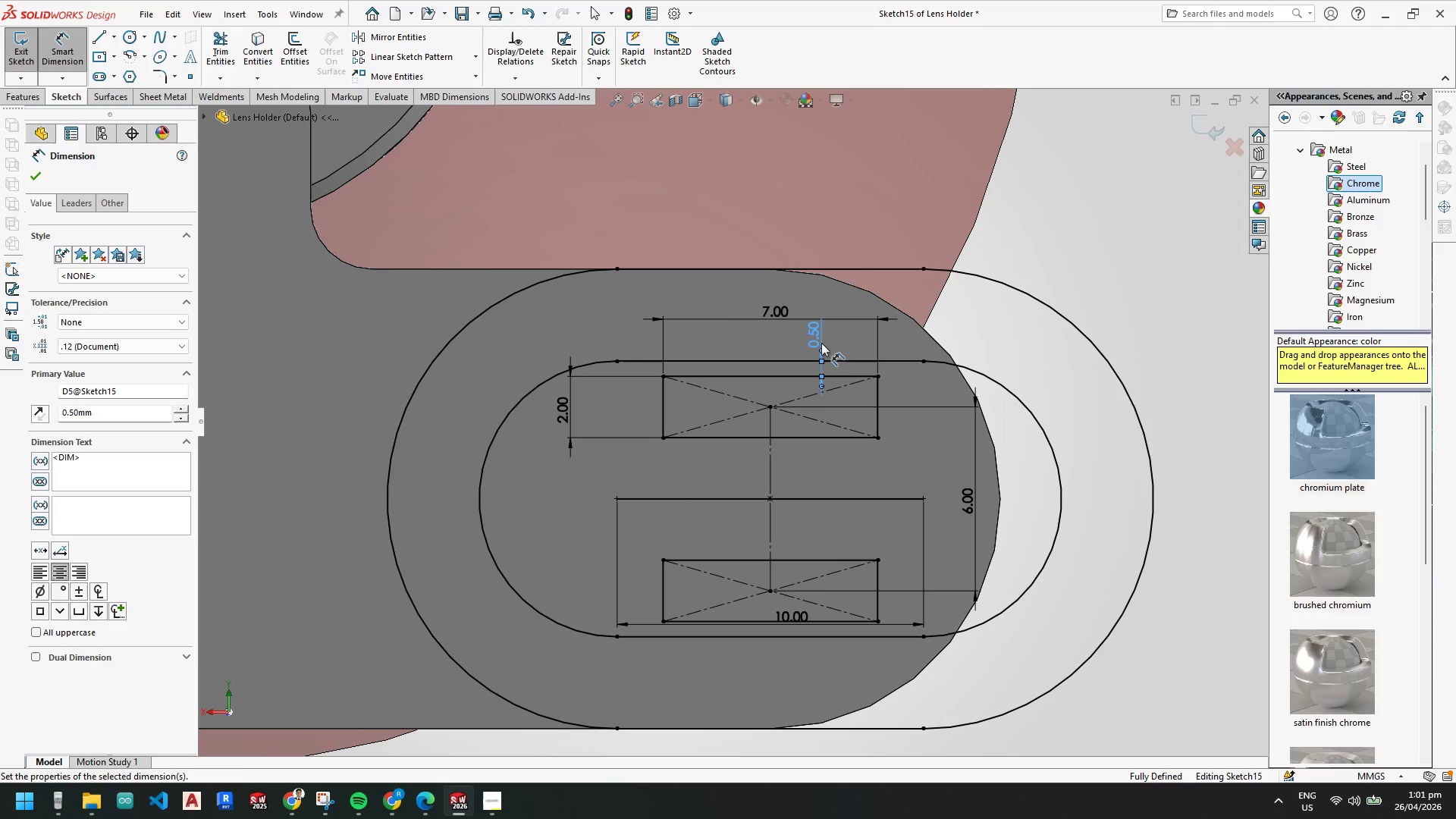 
key(Escape)
 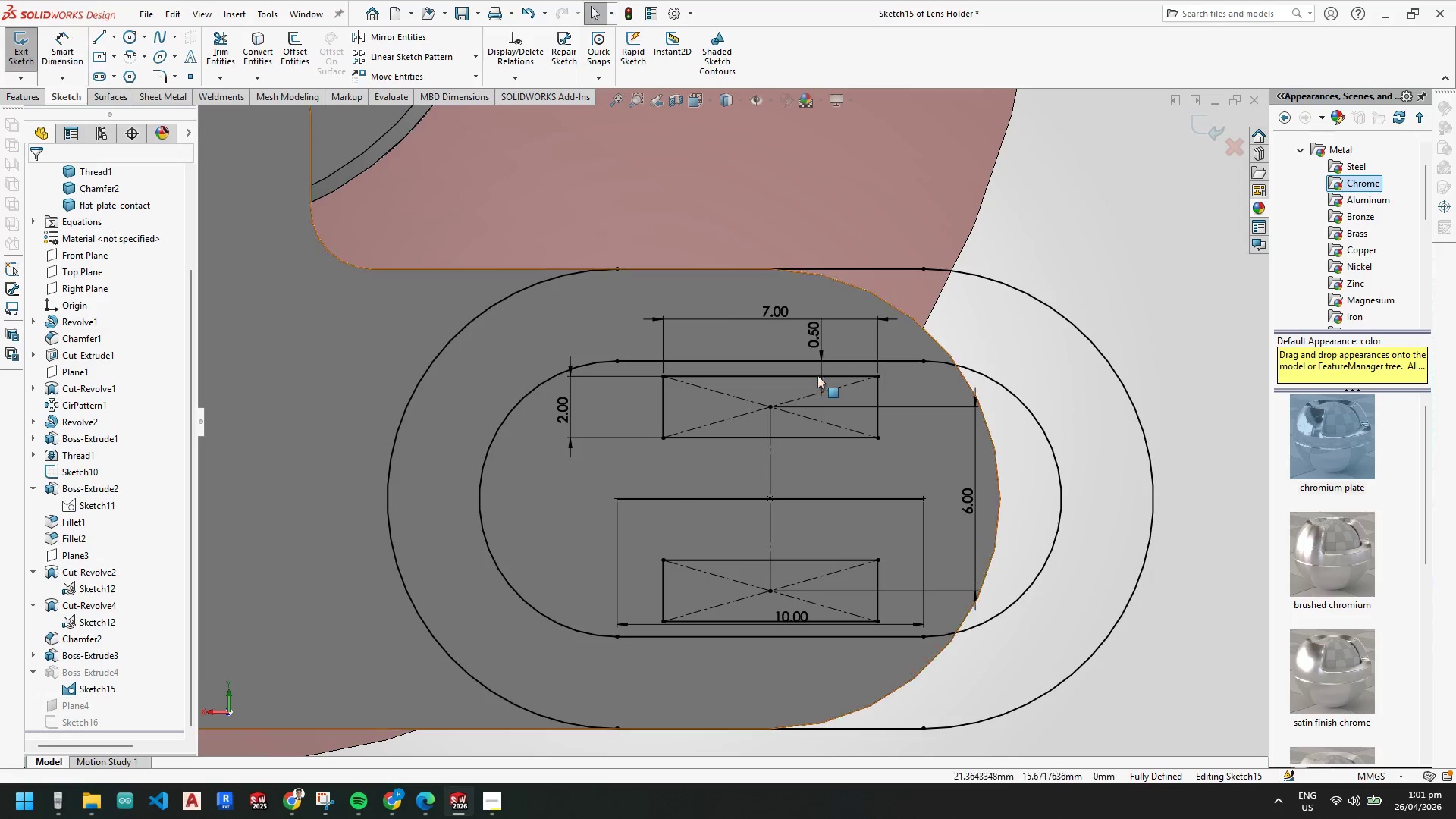 
key(Escape)
 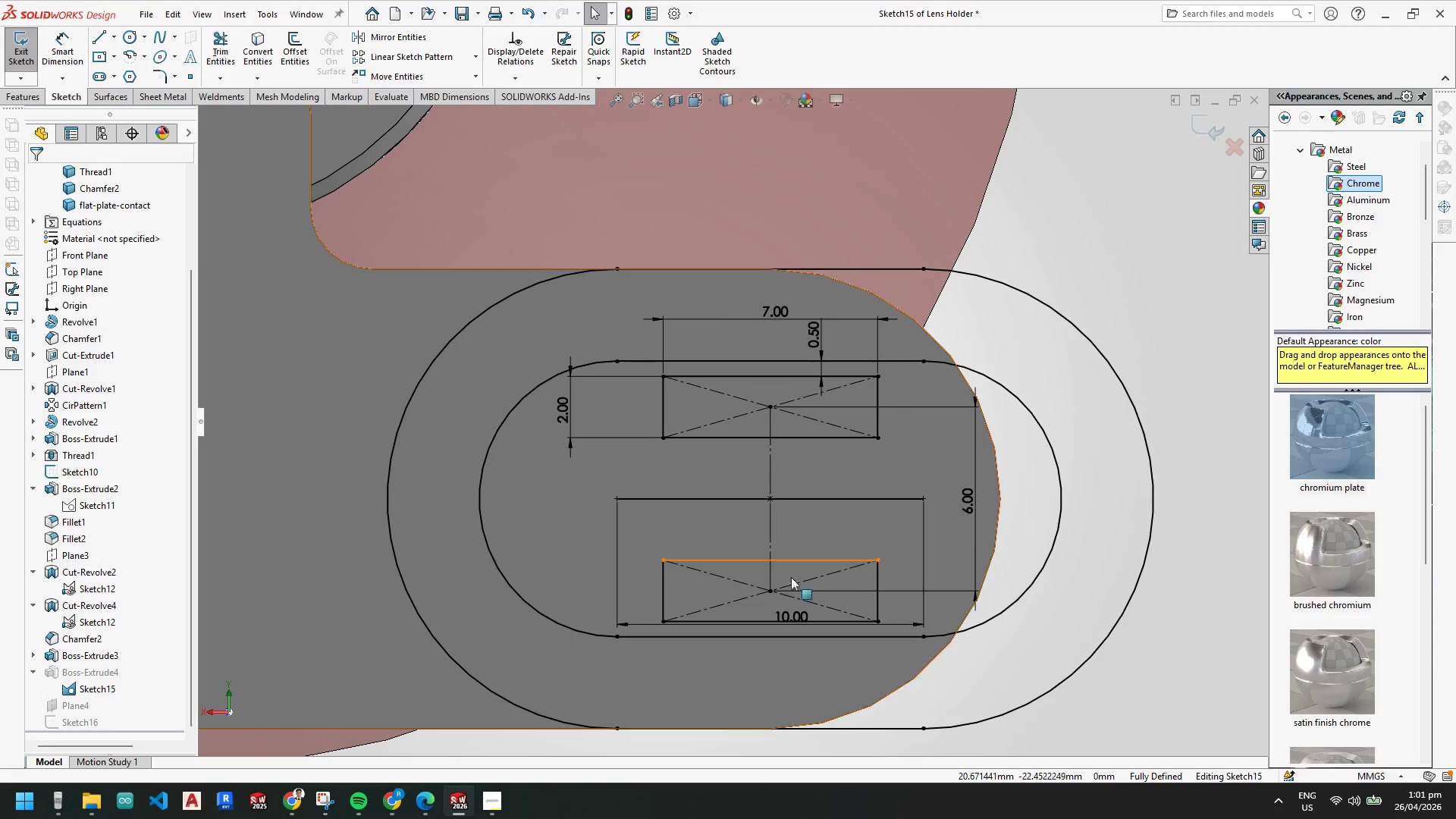 
left_click_drag(start_coordinate=[792, 613], to_coordinate=[761, 647])
 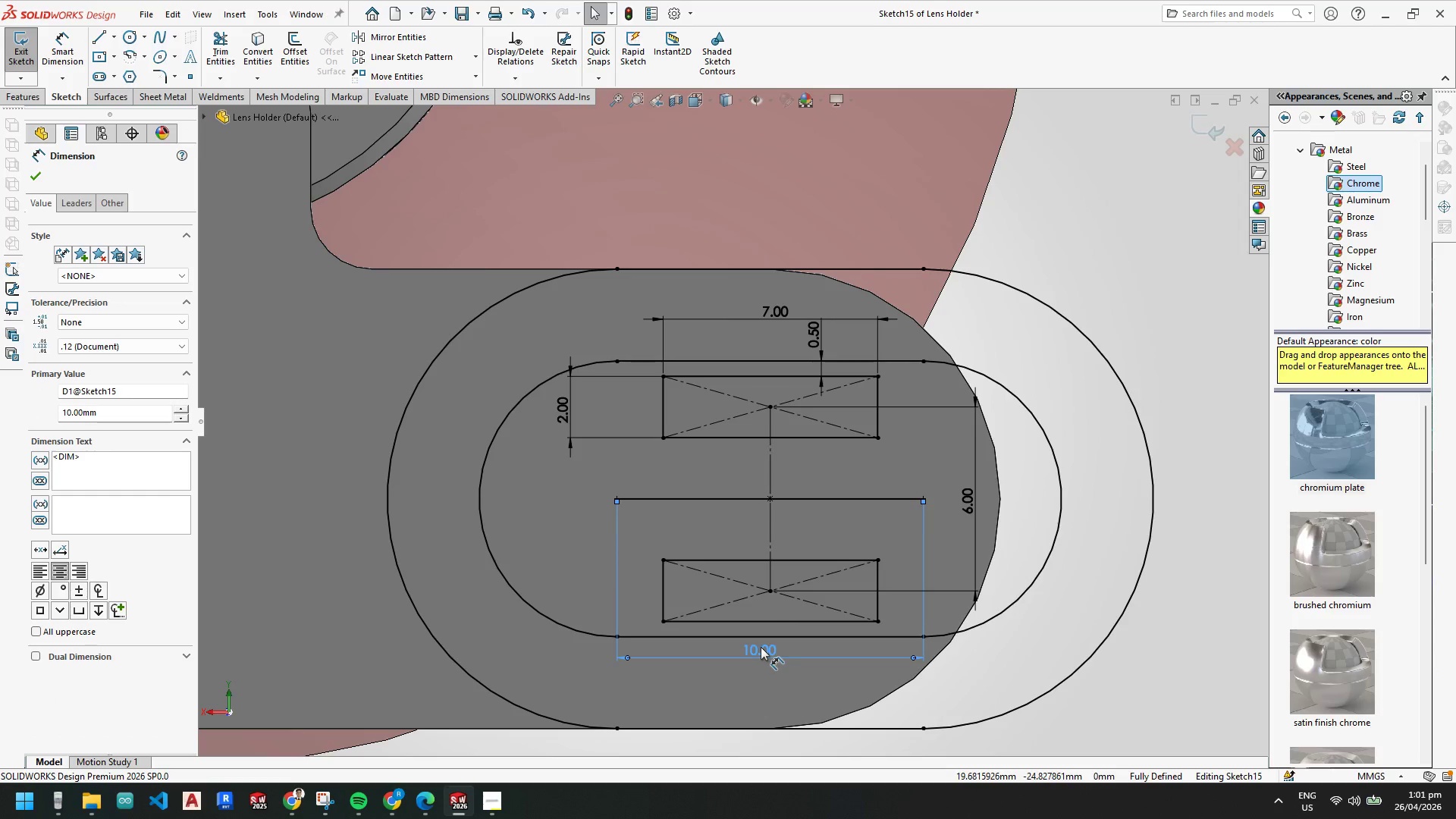 
key(Escape)
 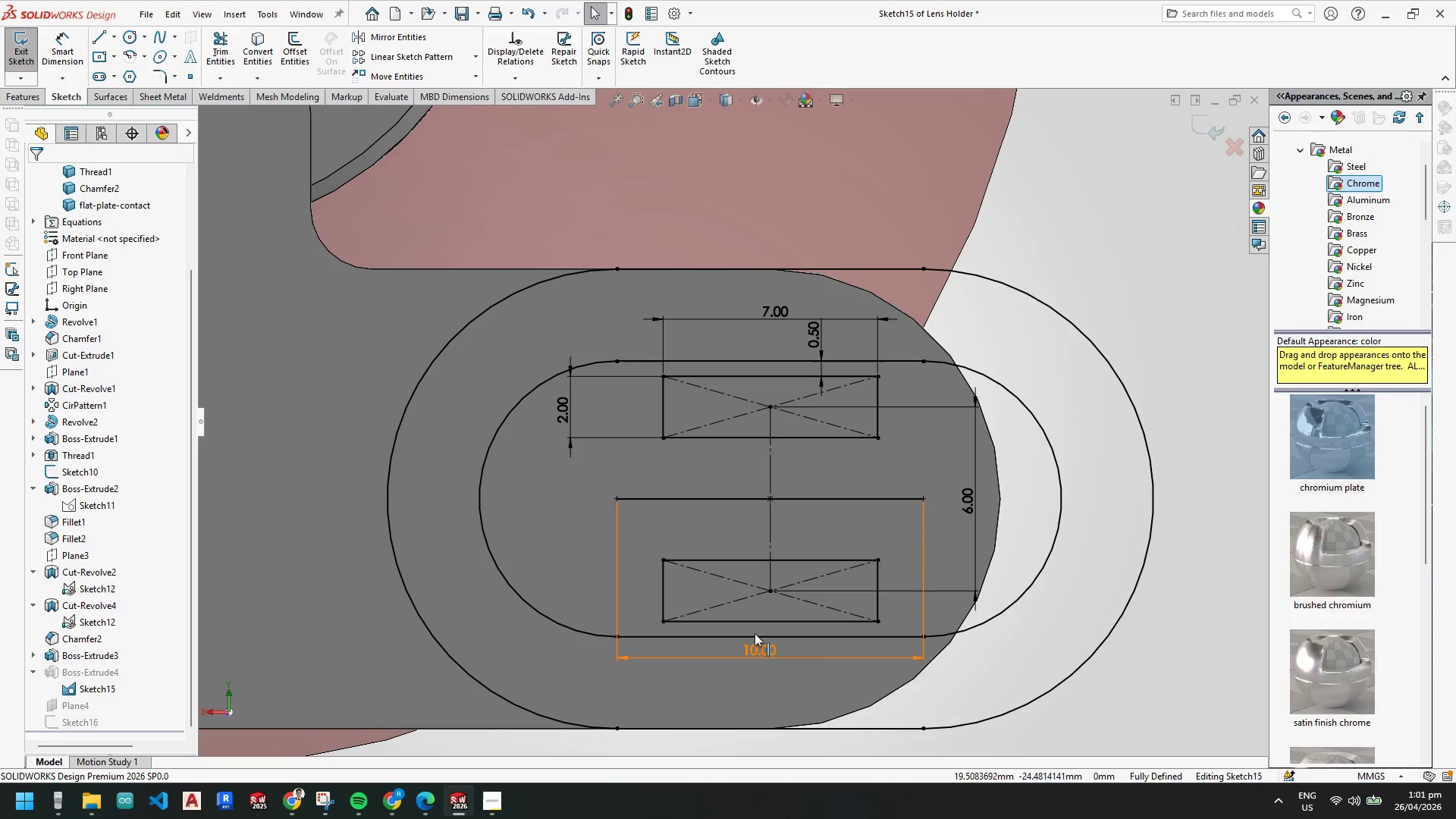 
key(Escape)
 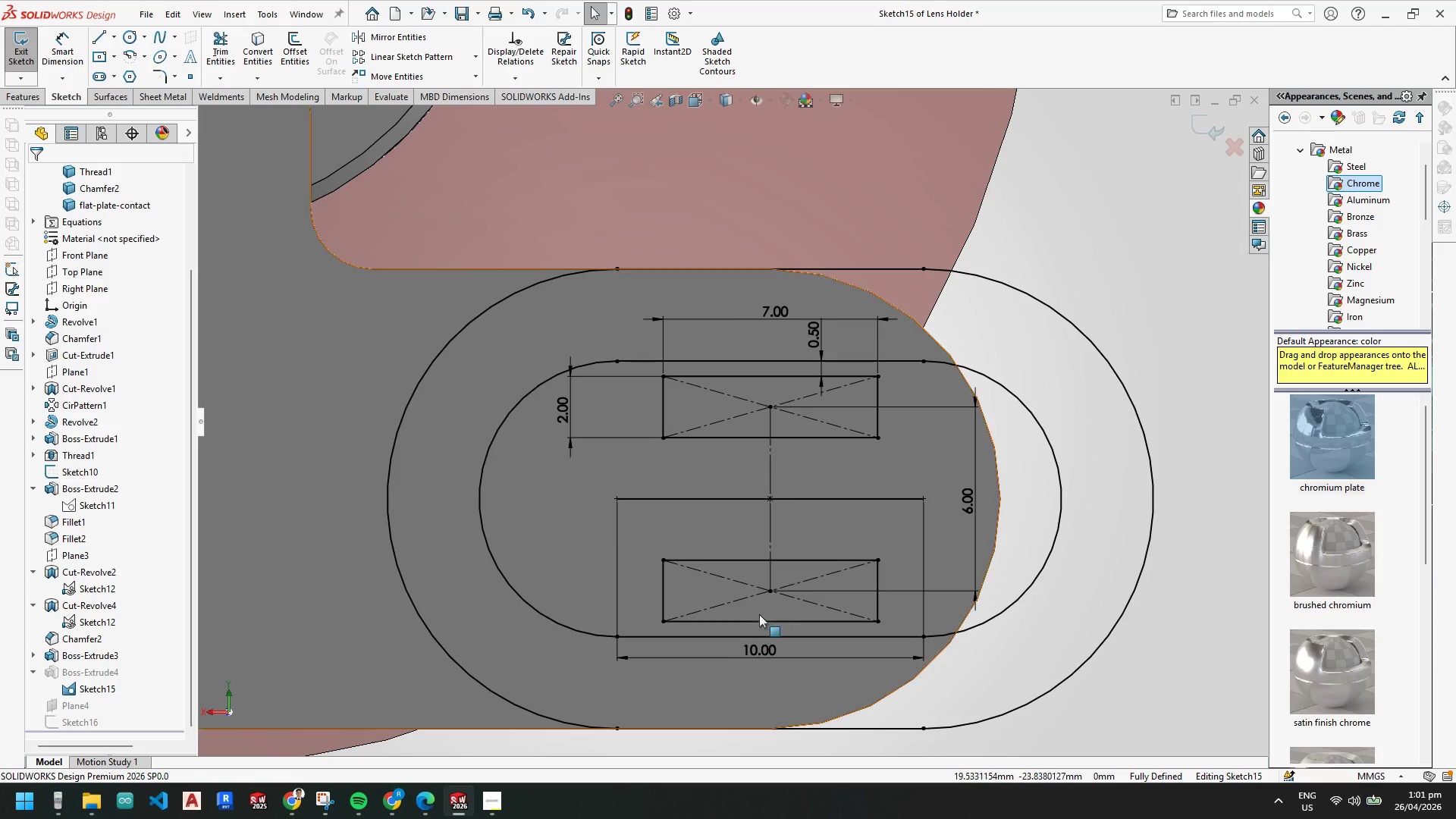 
key(Escape)
 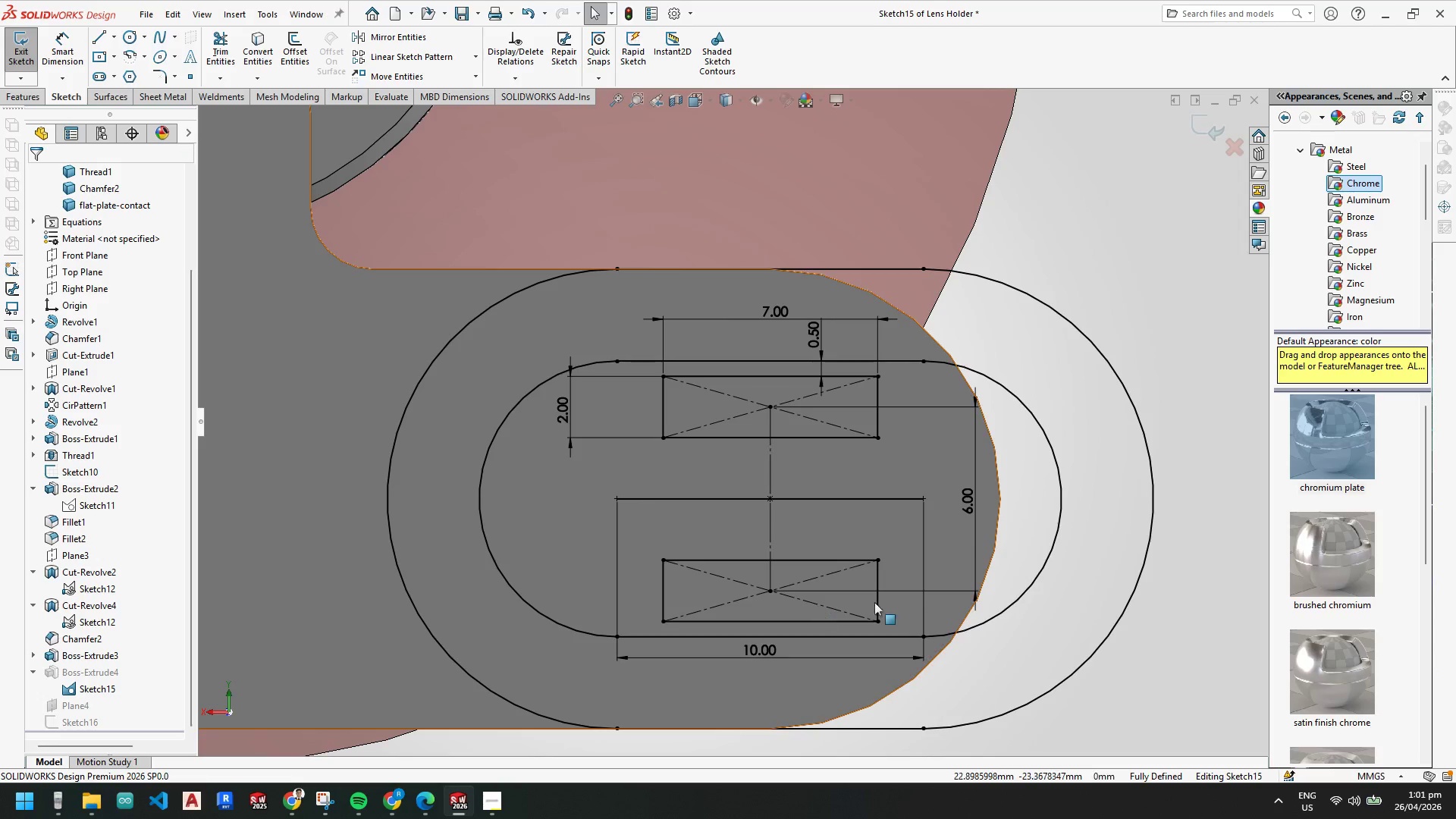 
key(Escape)
 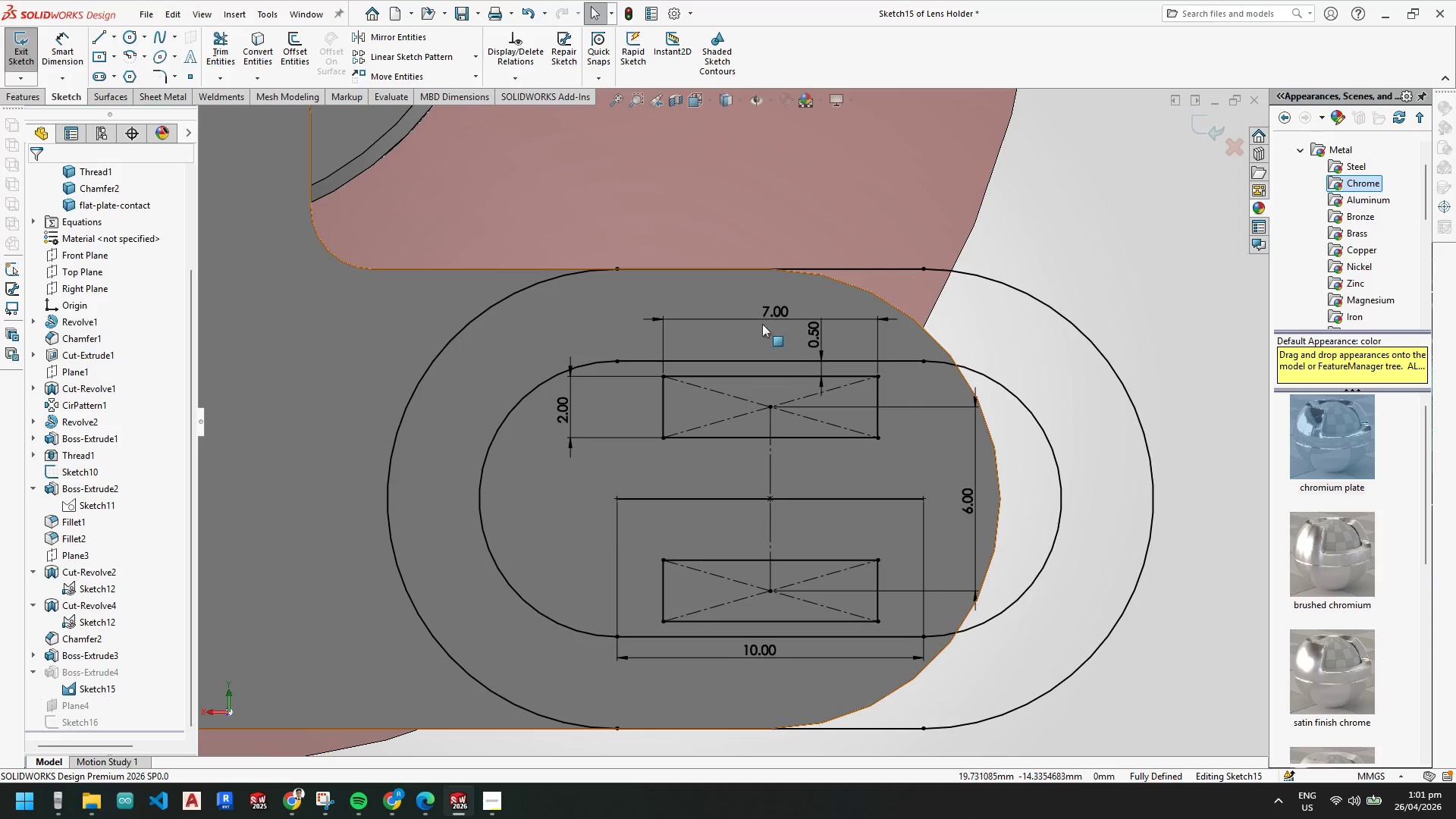 
double_click([772, 315])
 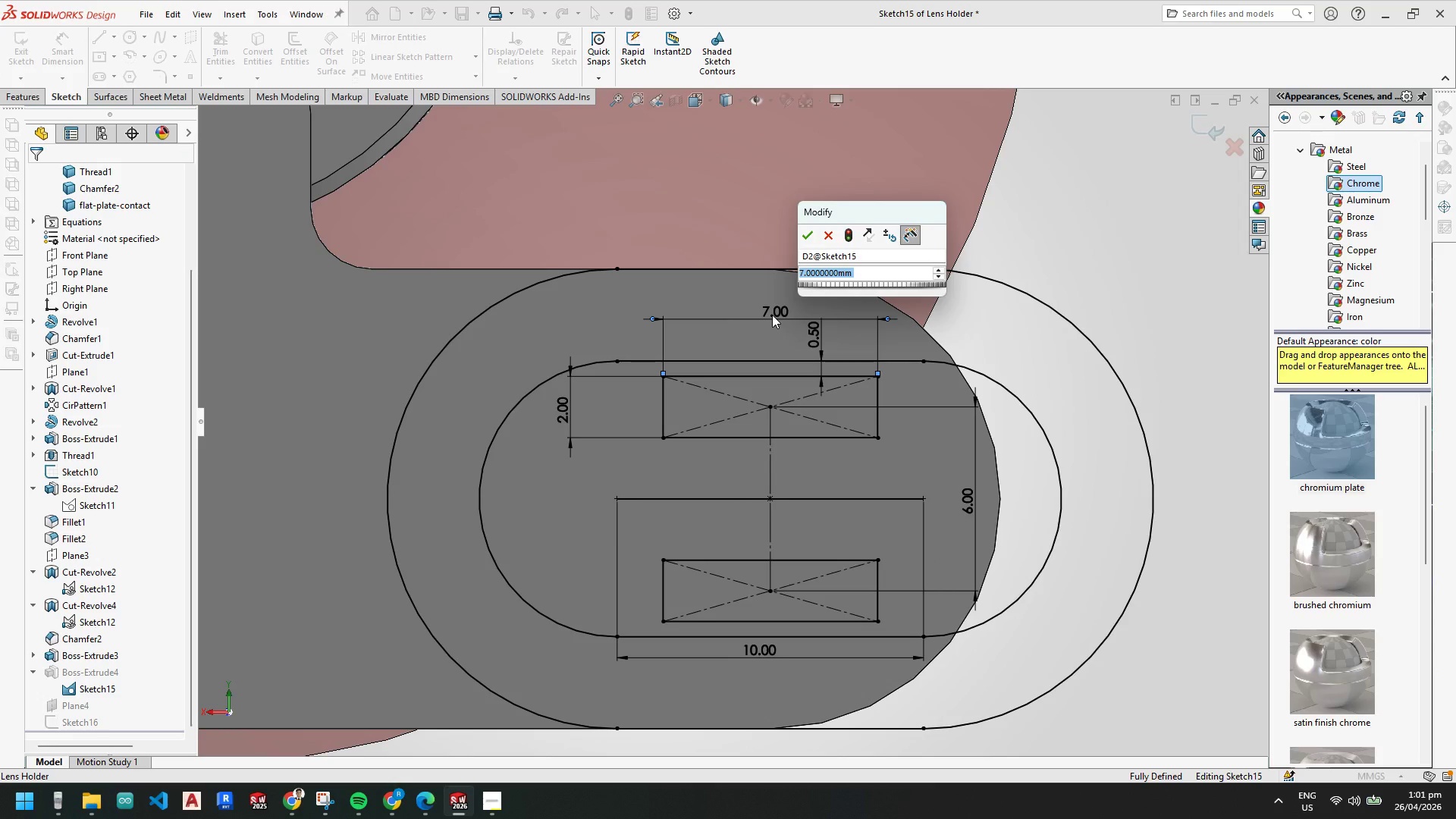 
key(Numpad1)
 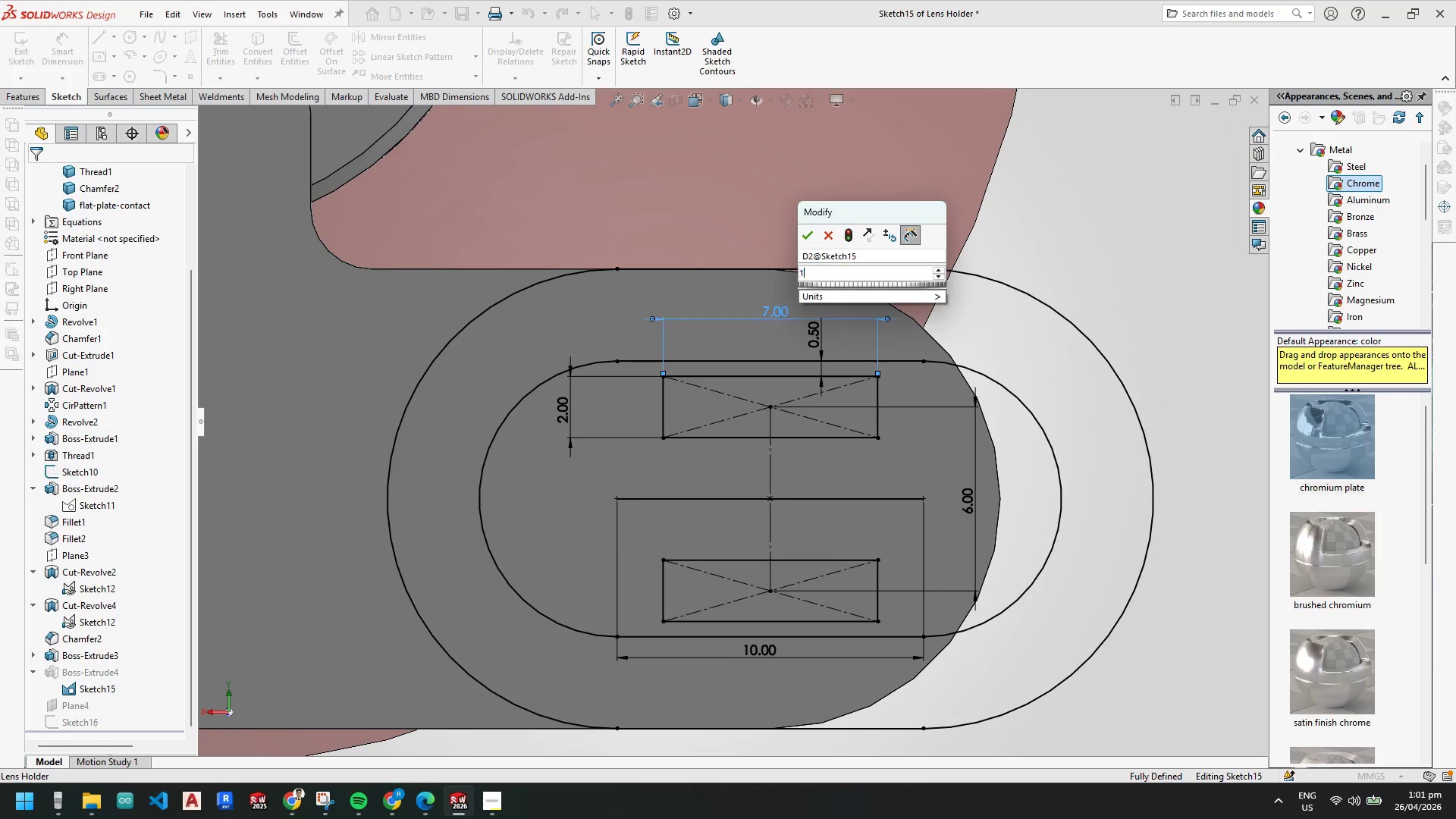 
key(Numpad0)
 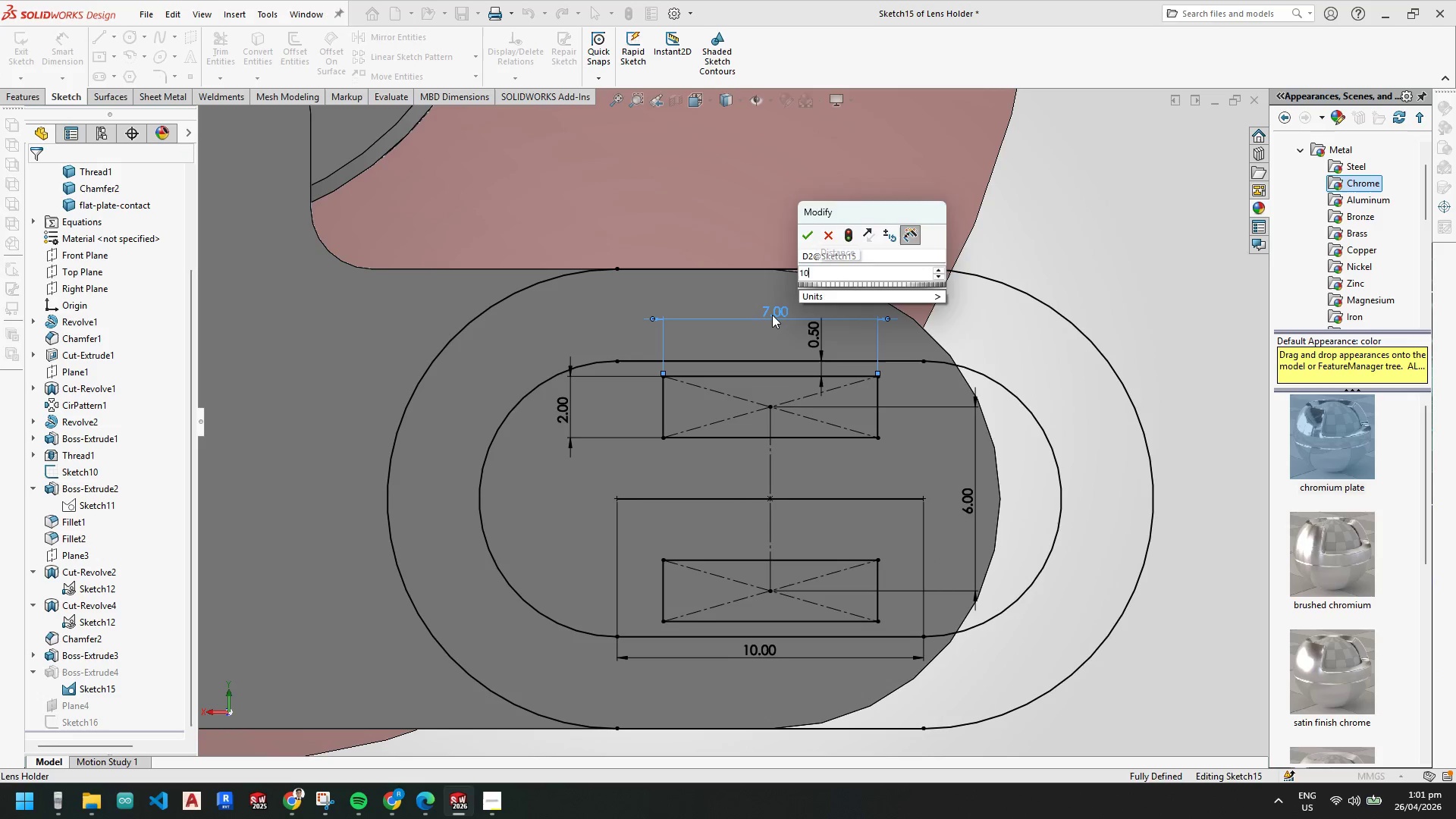 
key(NumpadEnter)
 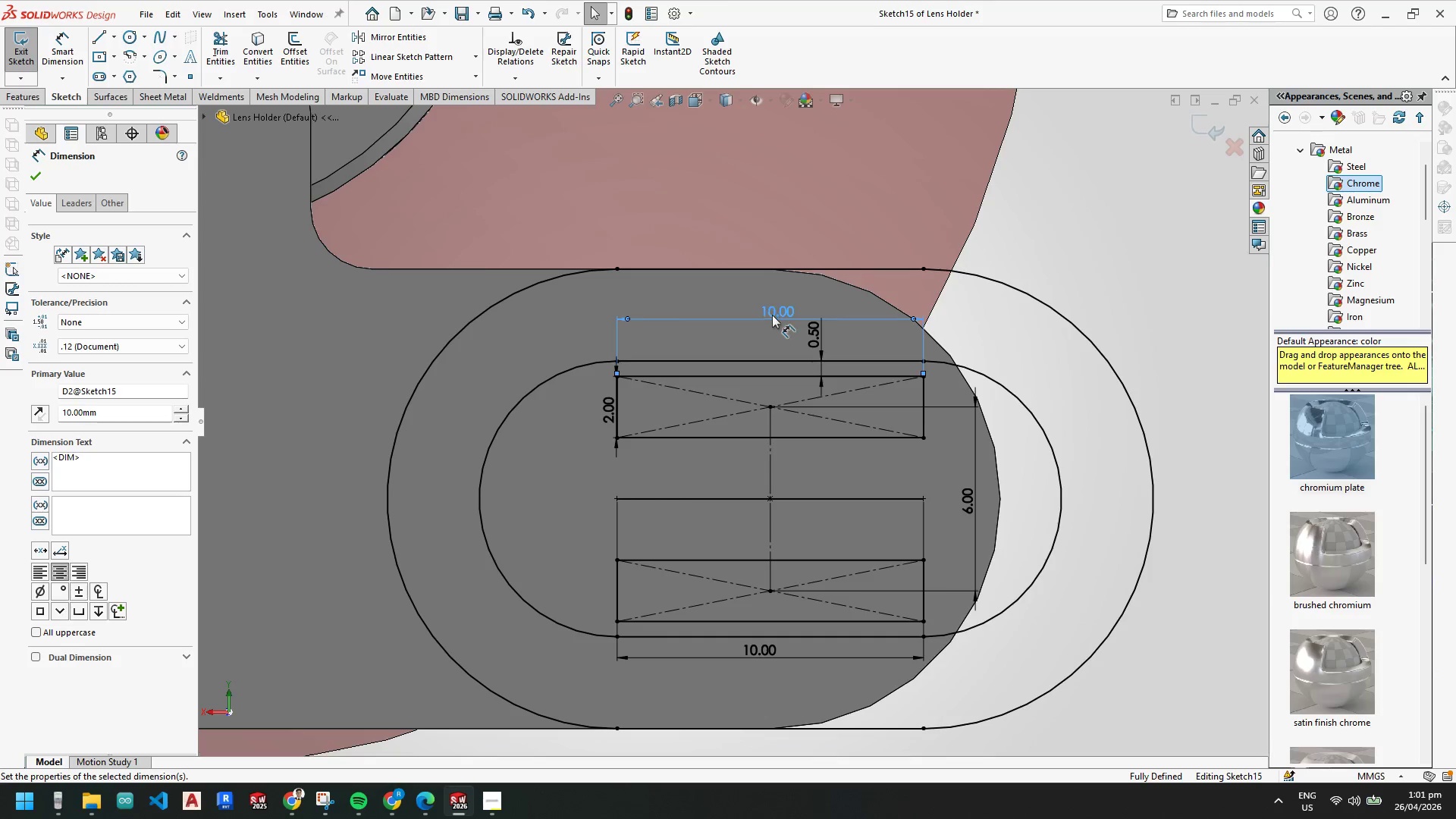 
key(Escape)
 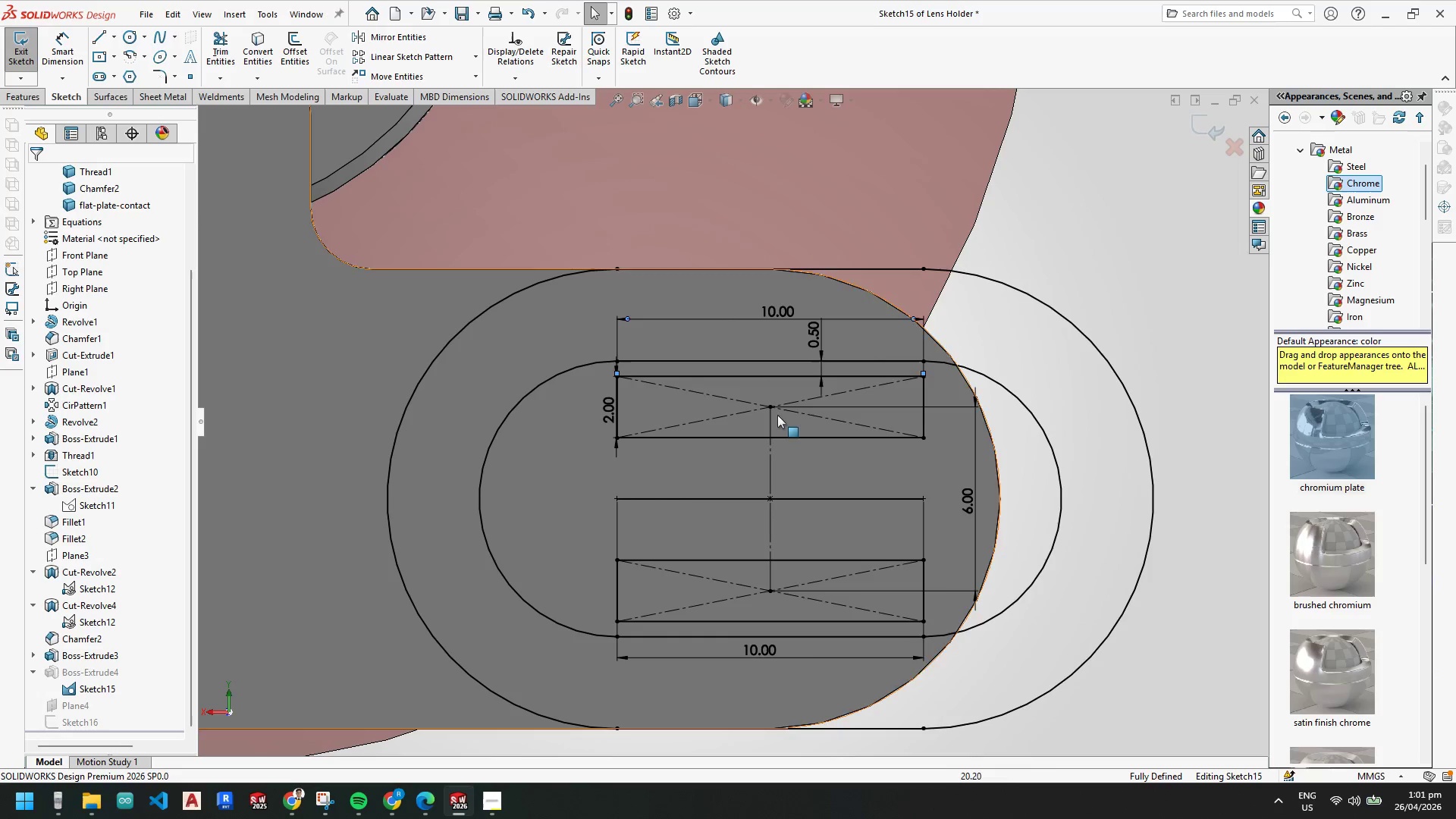 
key(Escape)
 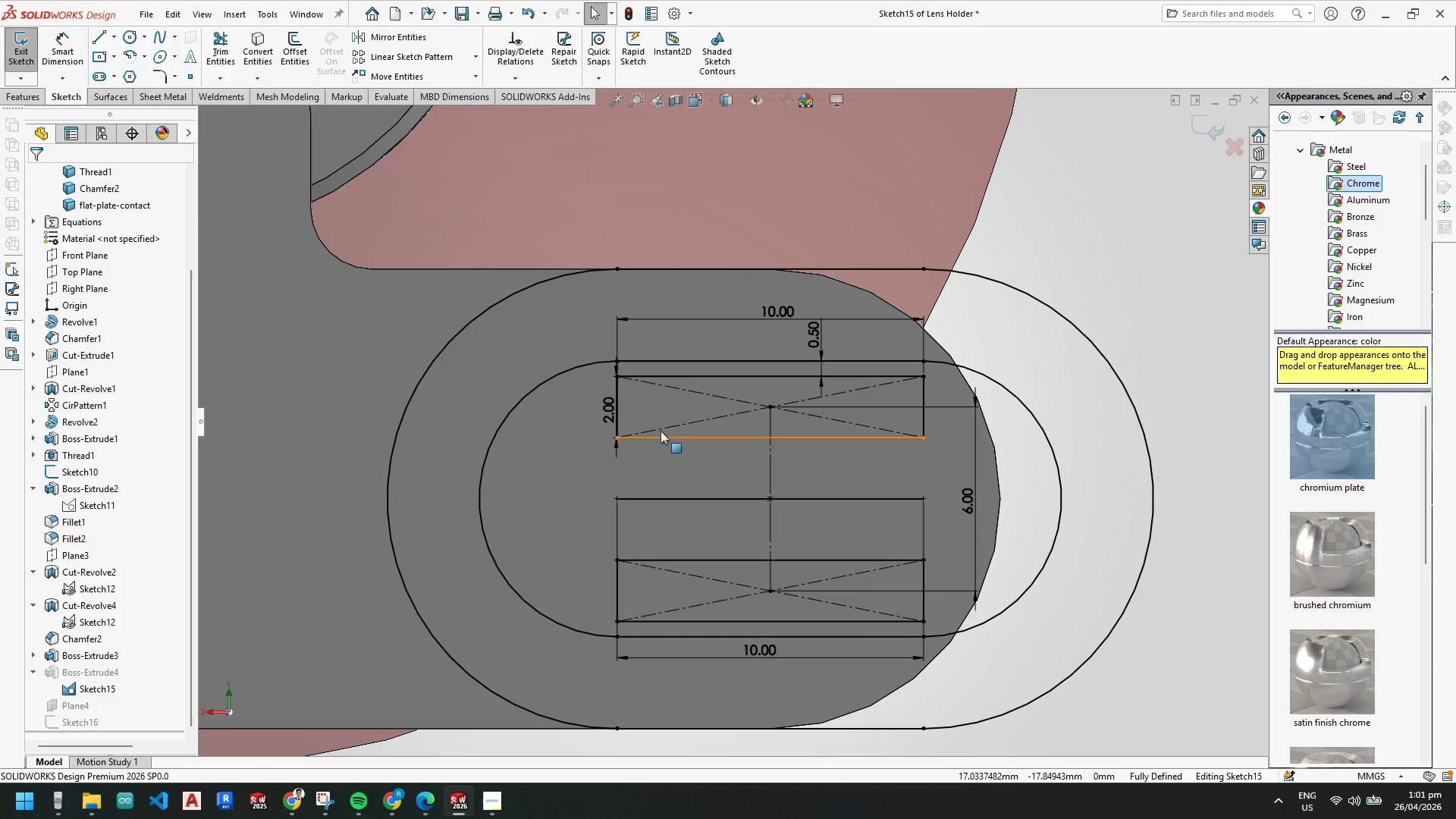 
key(Escape)
 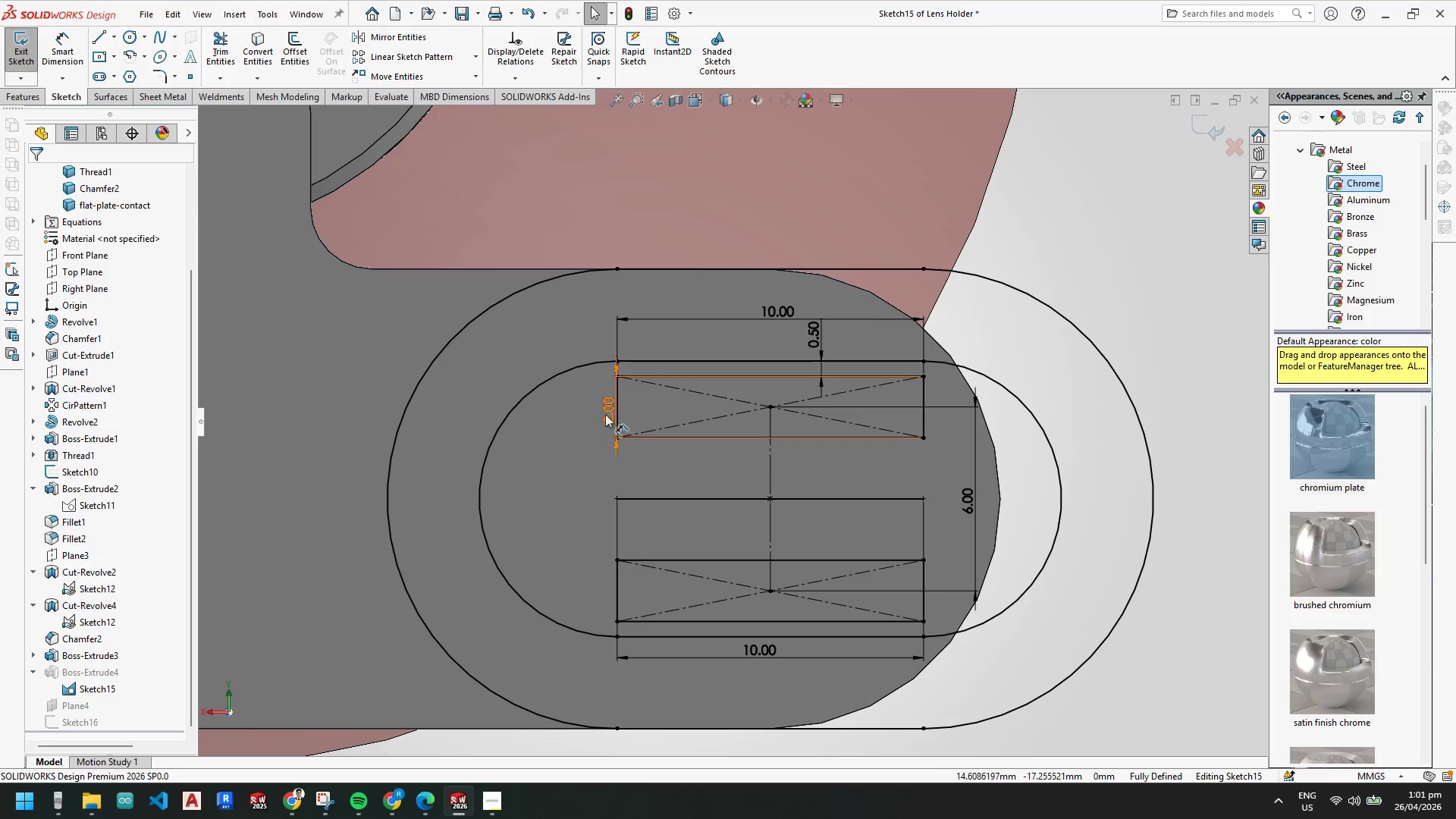 
left_click_drag(start_coordinate=[603, 410], to_coordinate=[568, 424])
 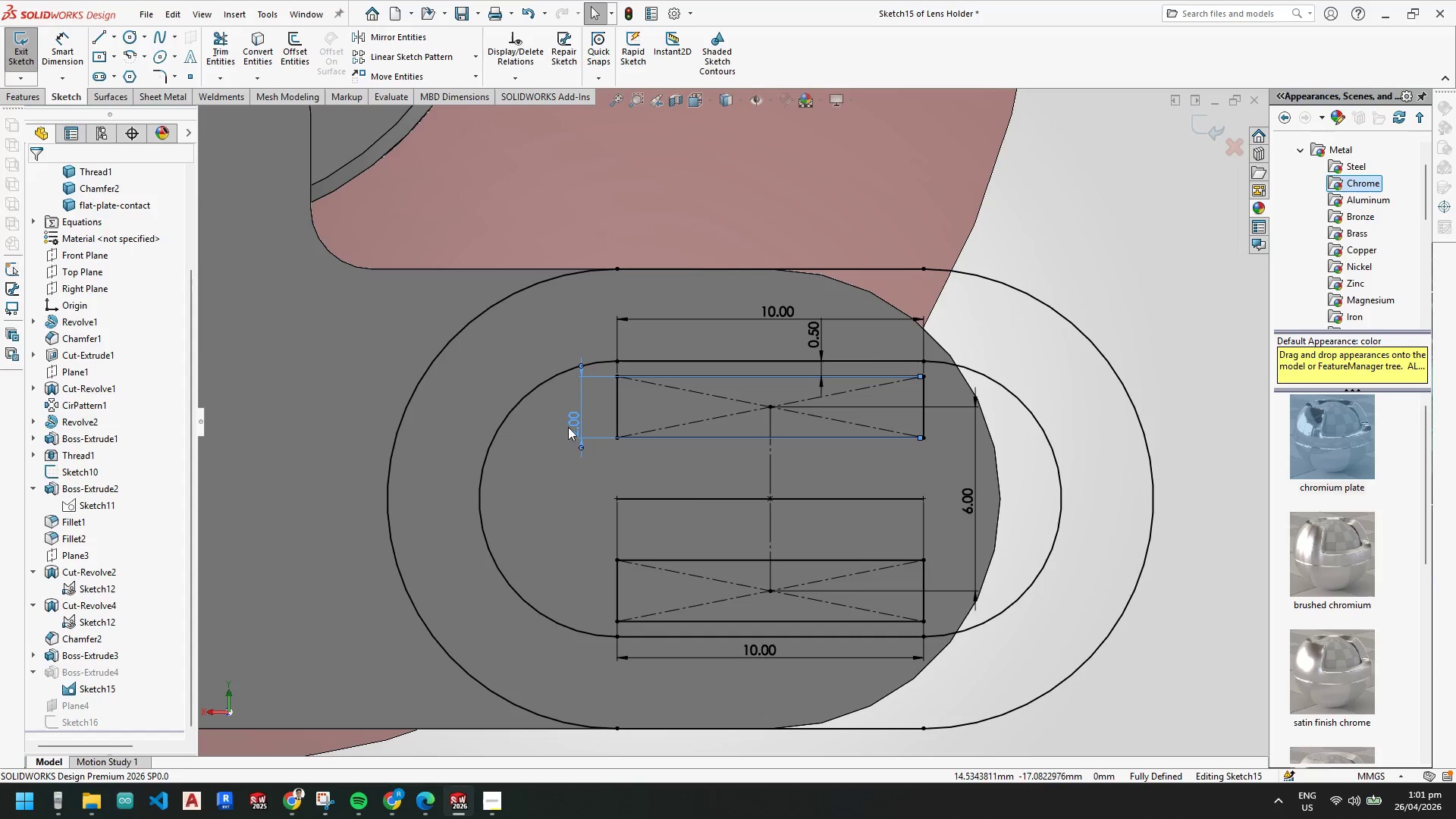 
key(Escape)
 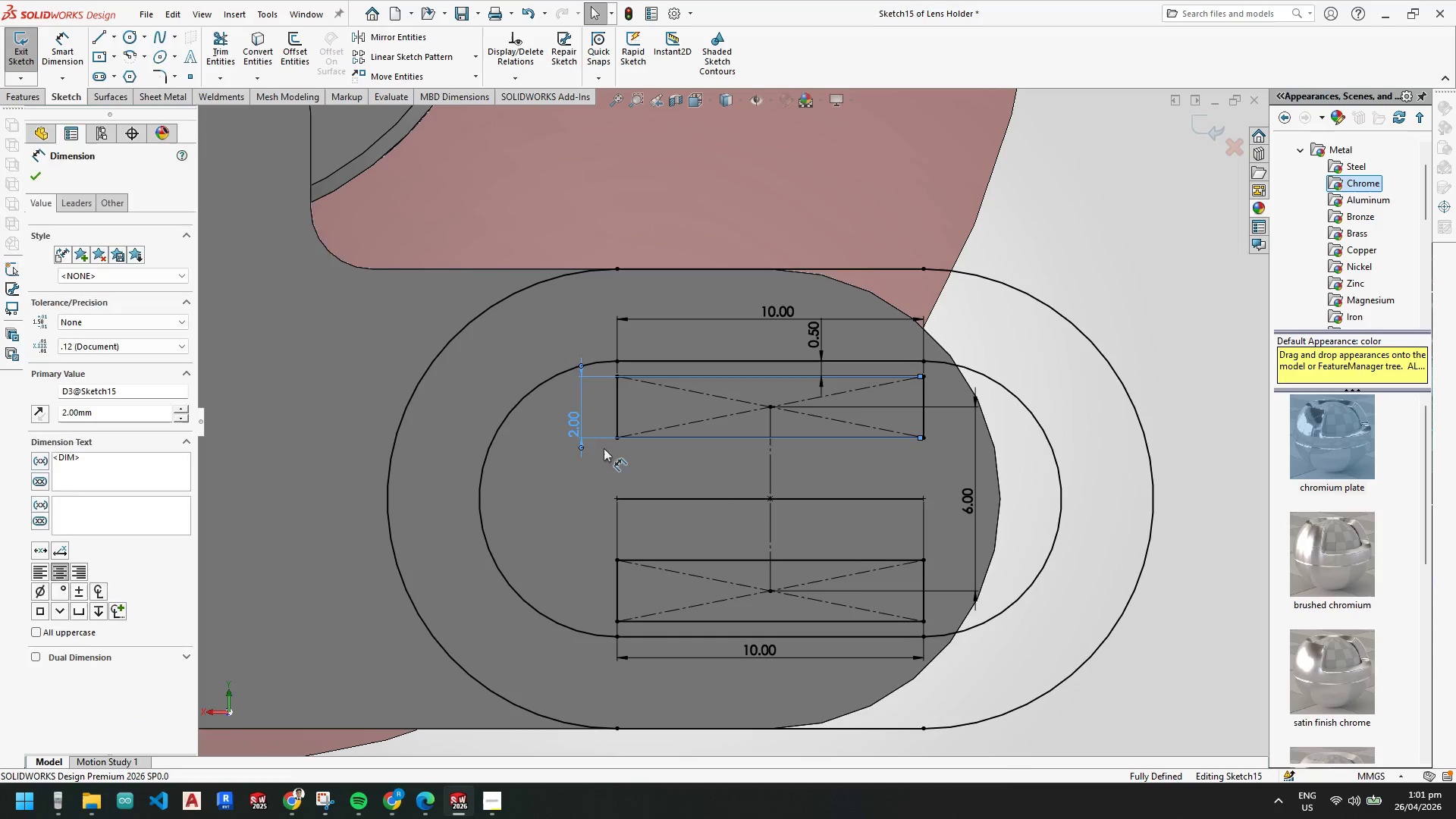 
key(Escape)
 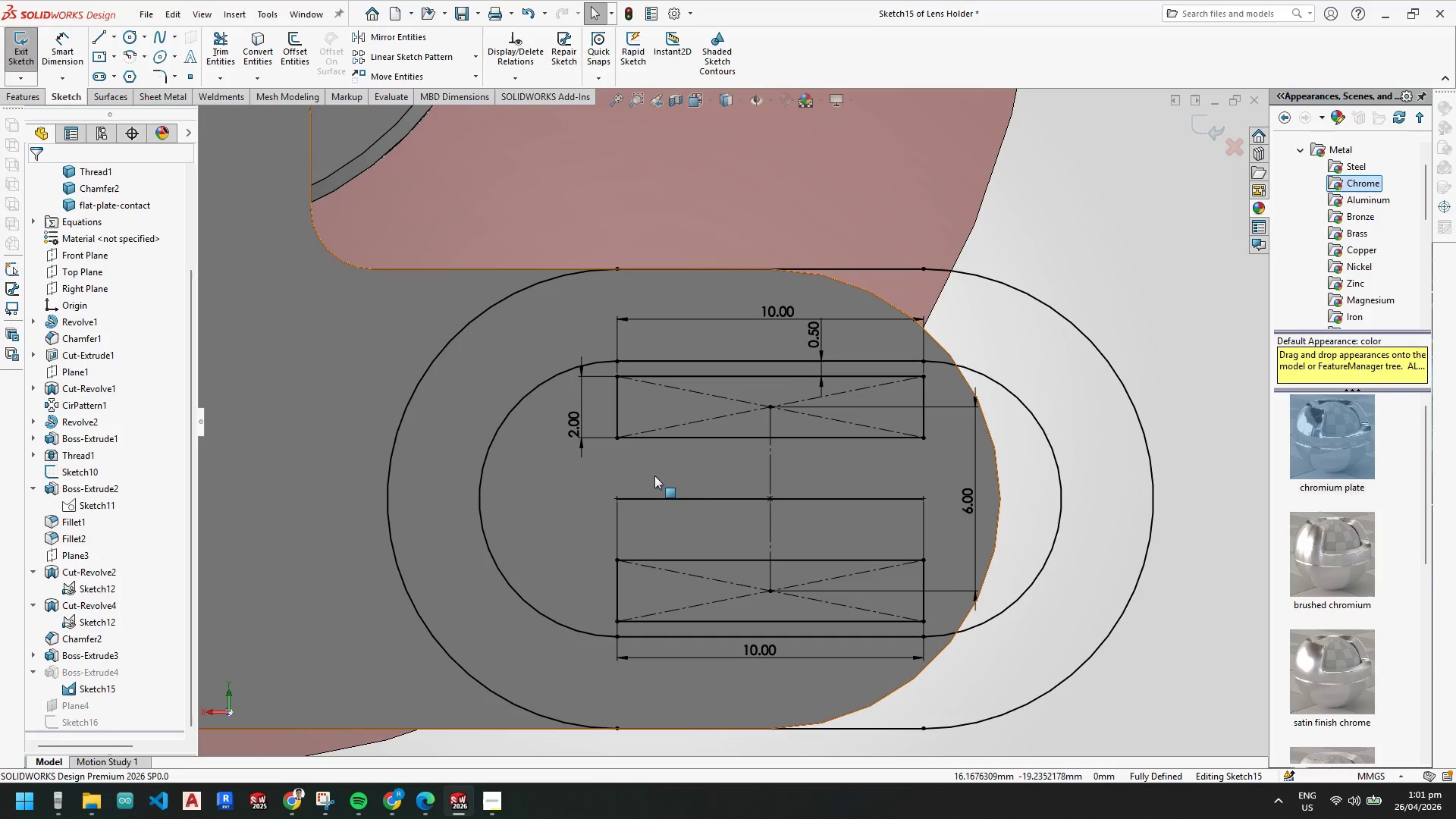 
mouse_move([695, 479])
 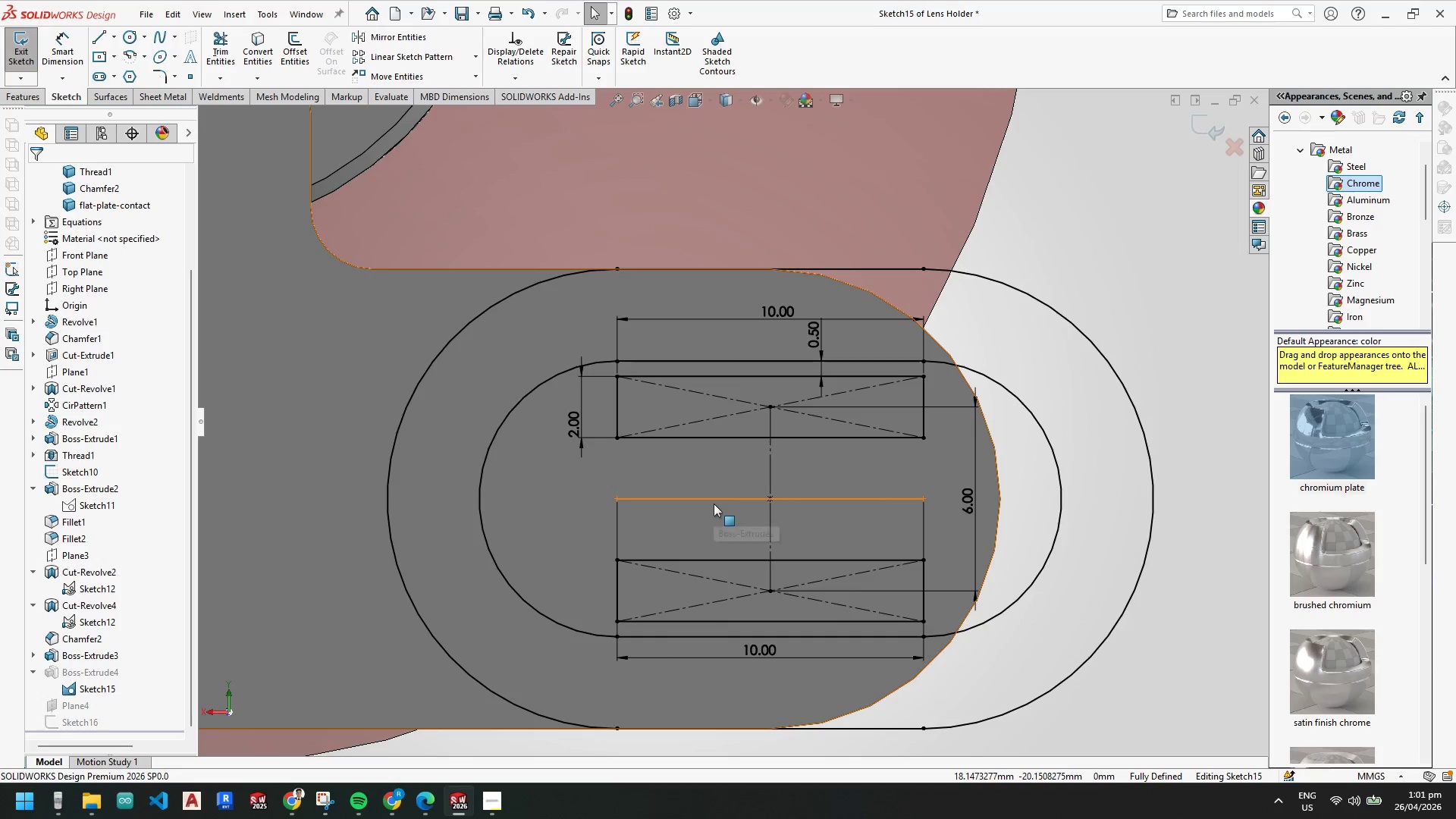 
scroll: coordinate [708, 469], scroll_direction: none, amount: 0.0
 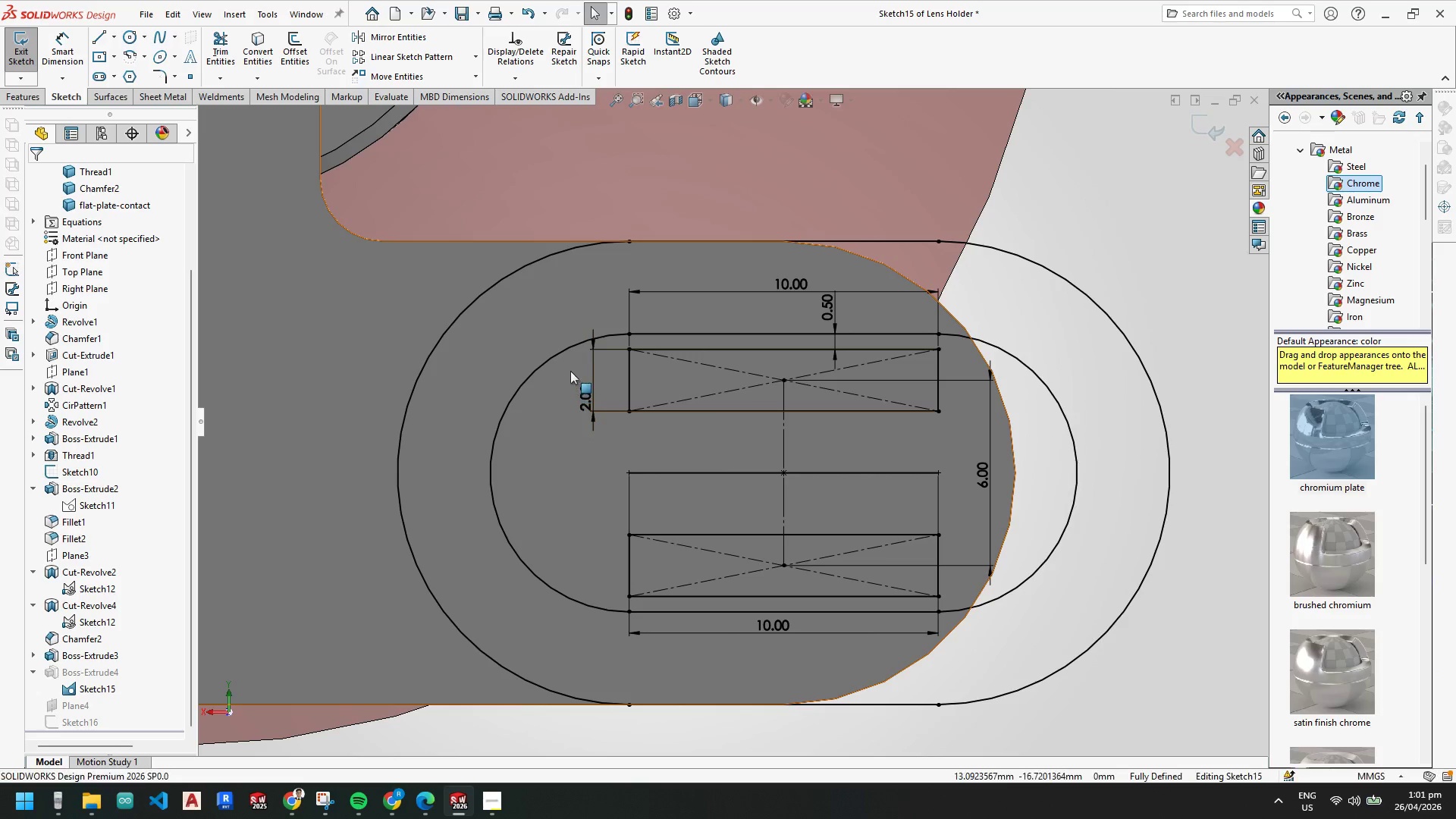 
wait(7.56)
 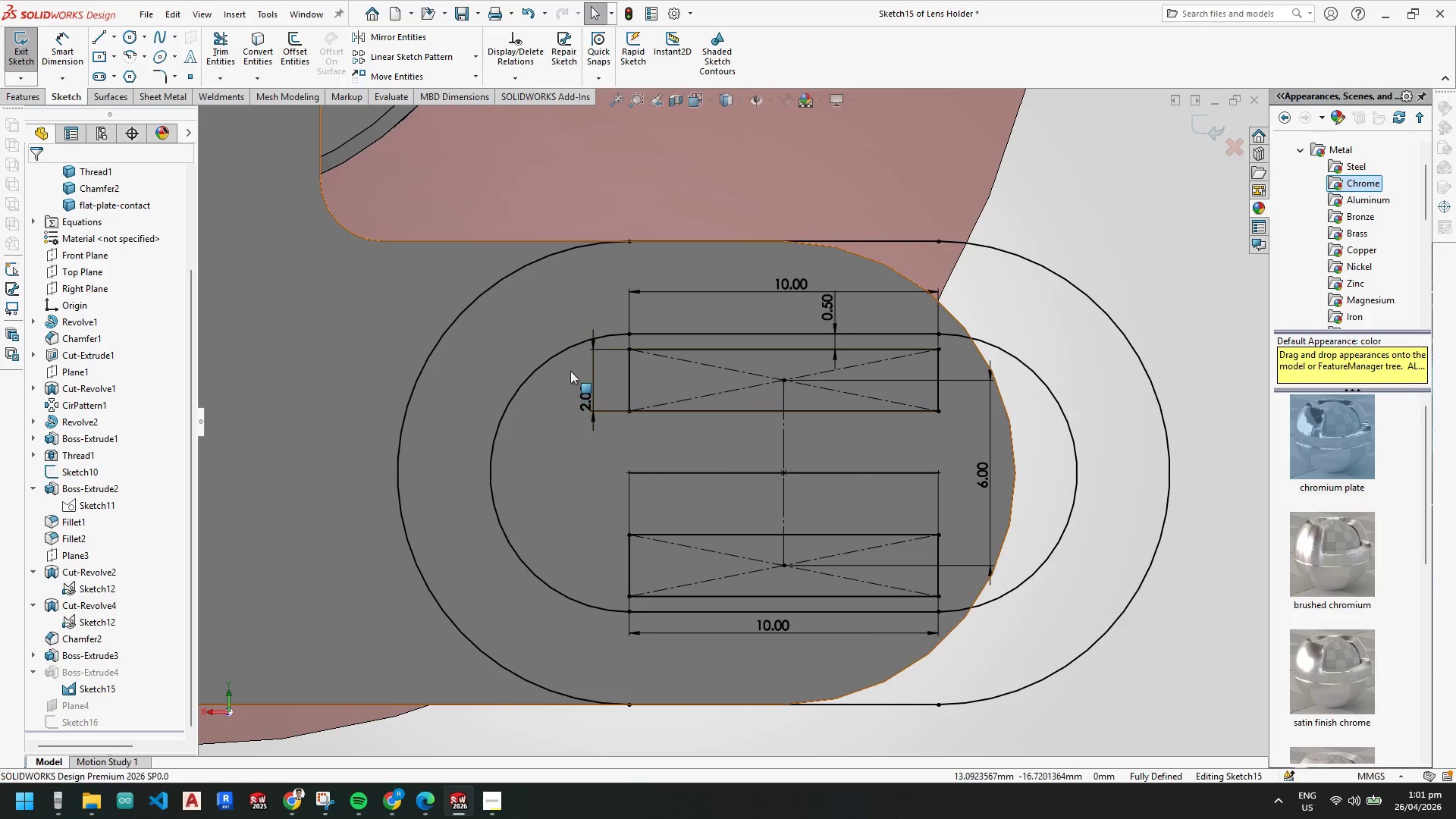 
left_click([618, 336])
 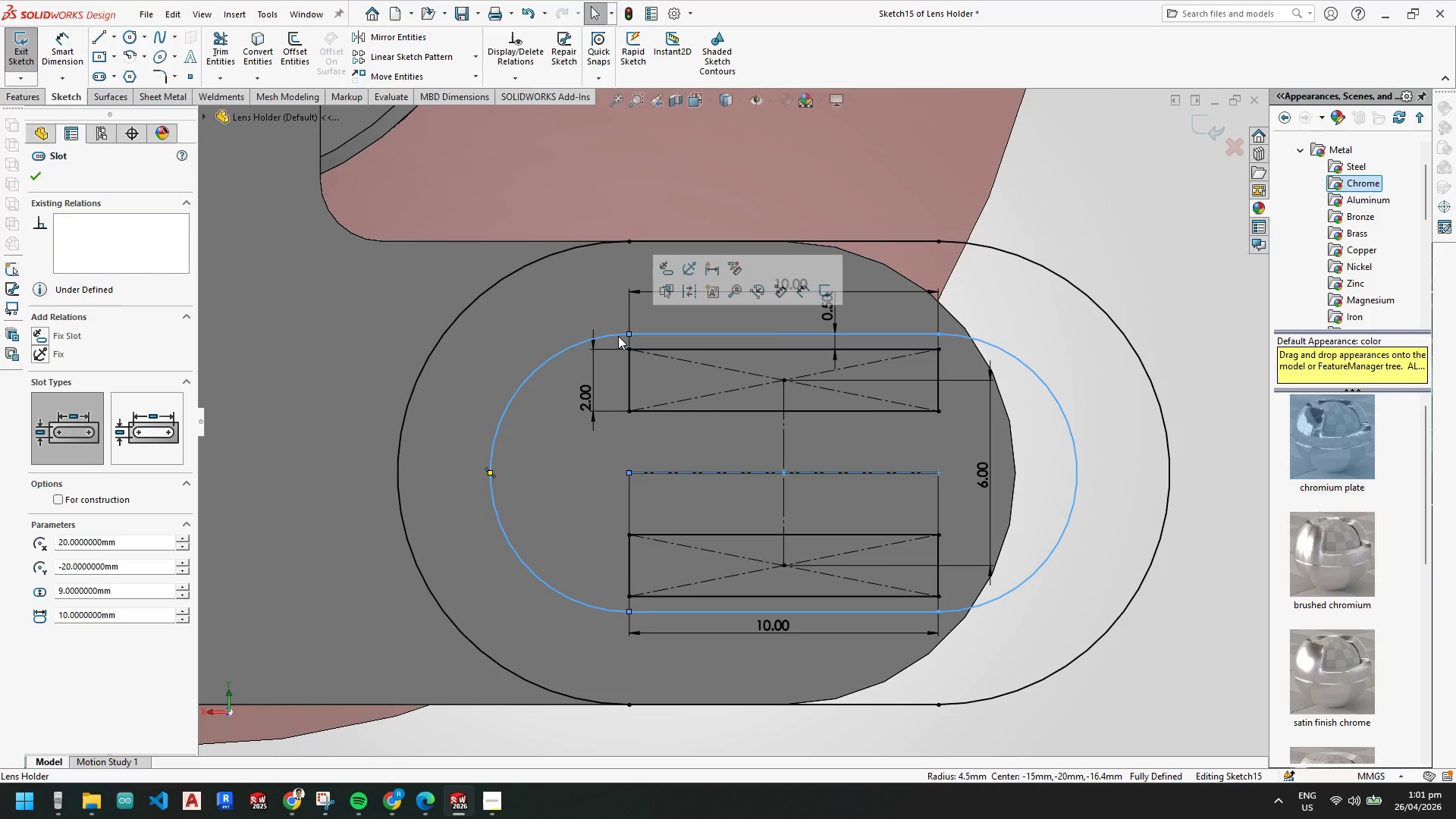 
key(Escape)
 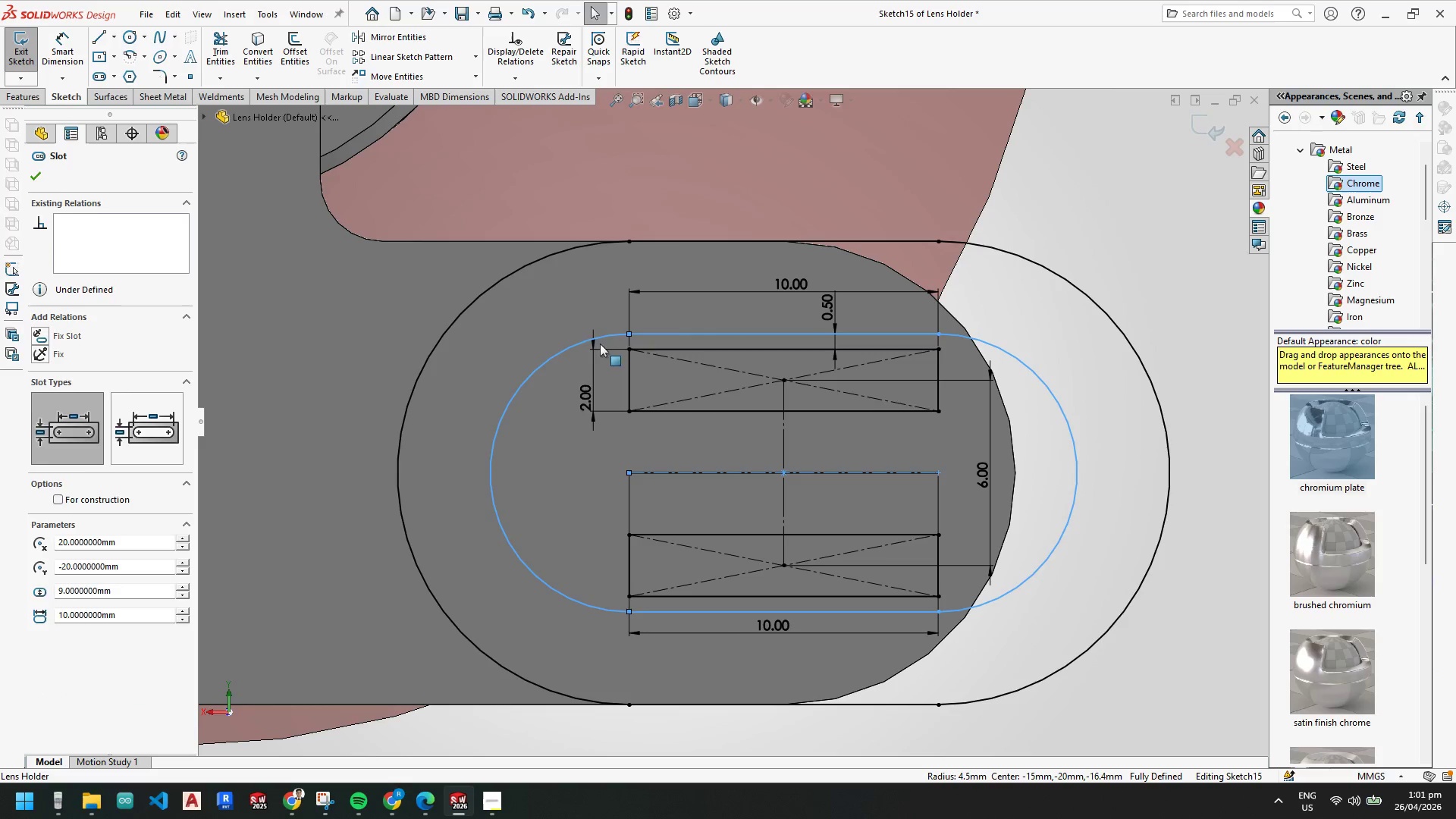 
key(Escape)
 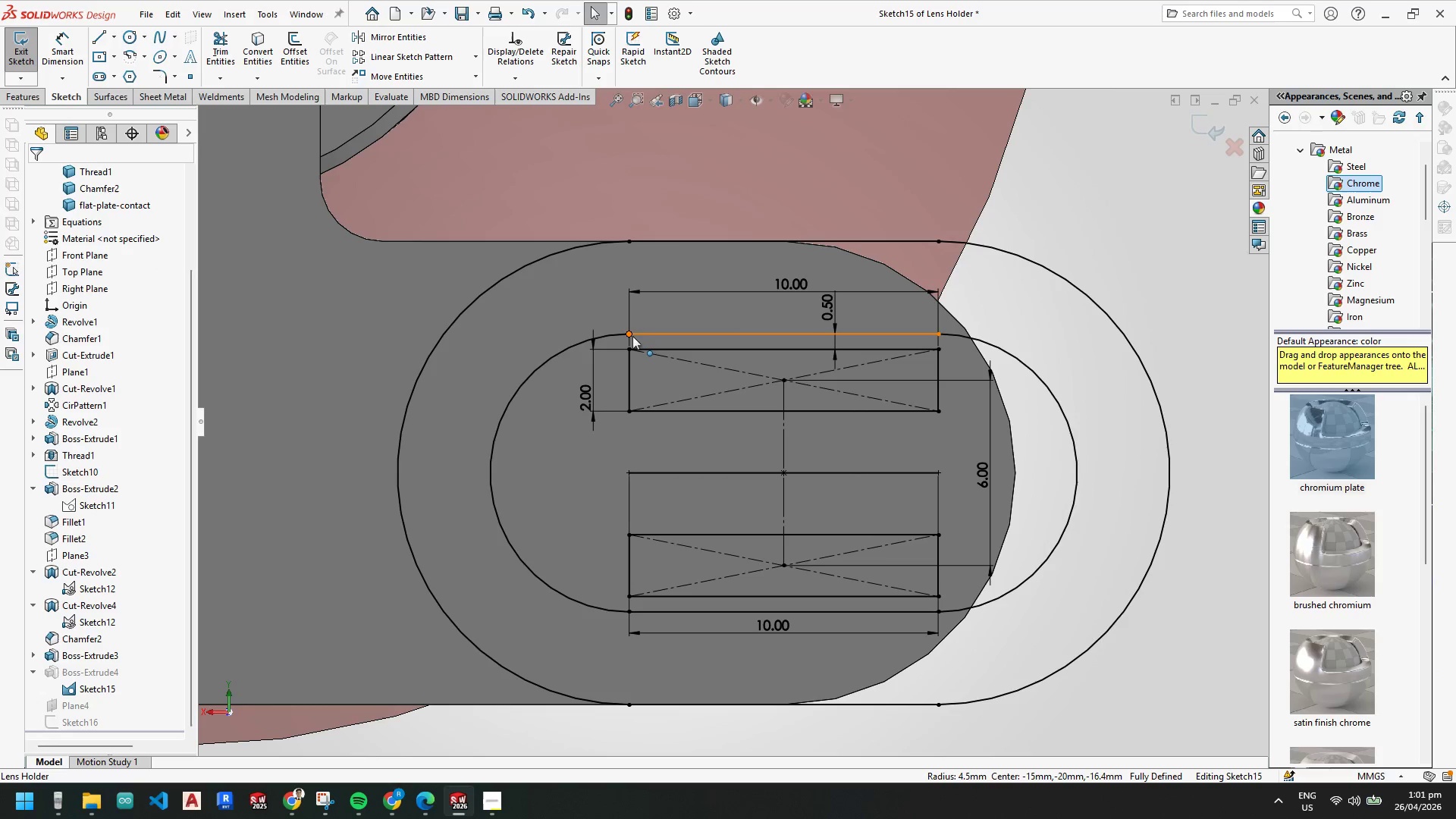 
mouse_move([627, 350])
 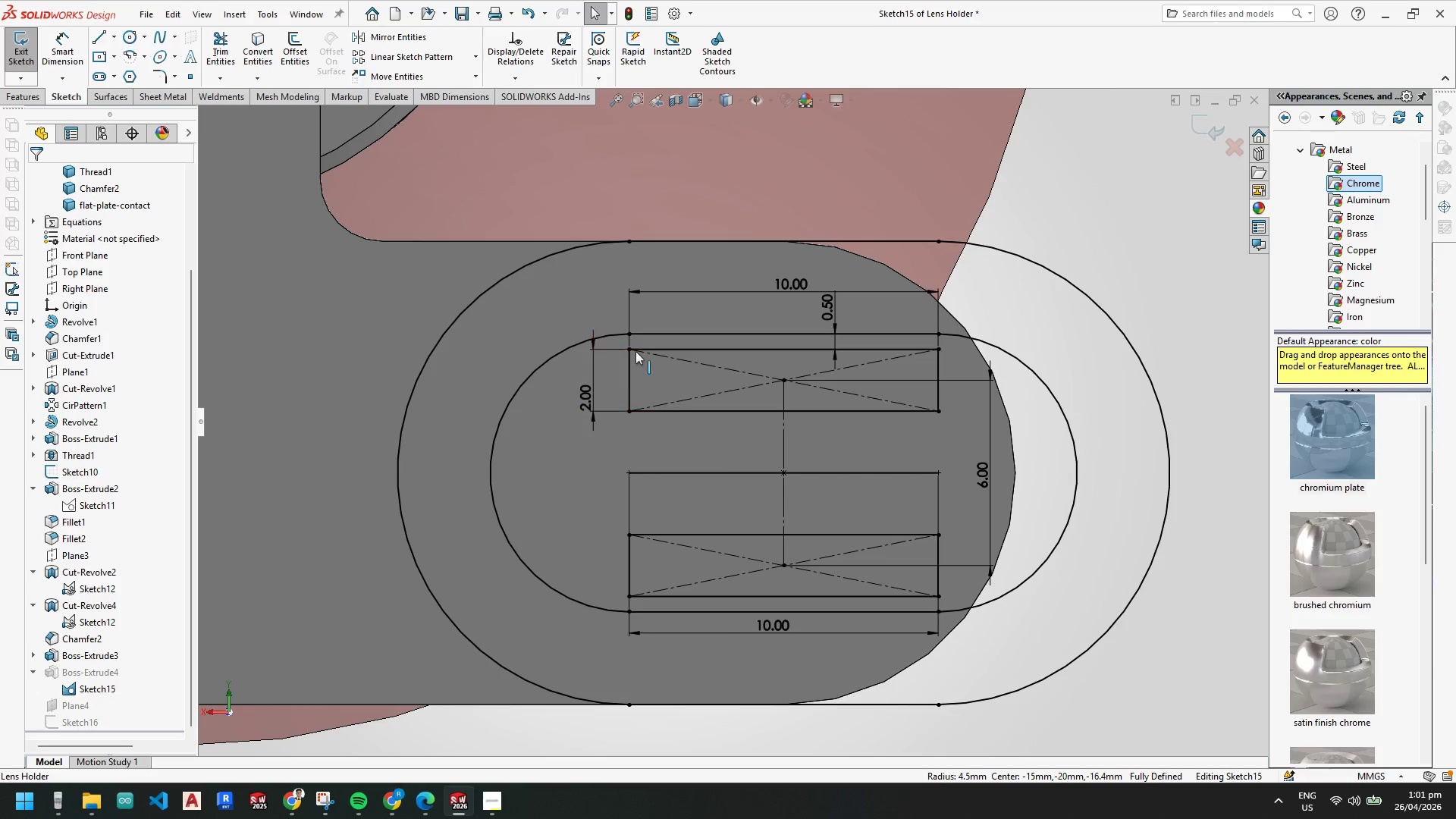 
key(Escape)
 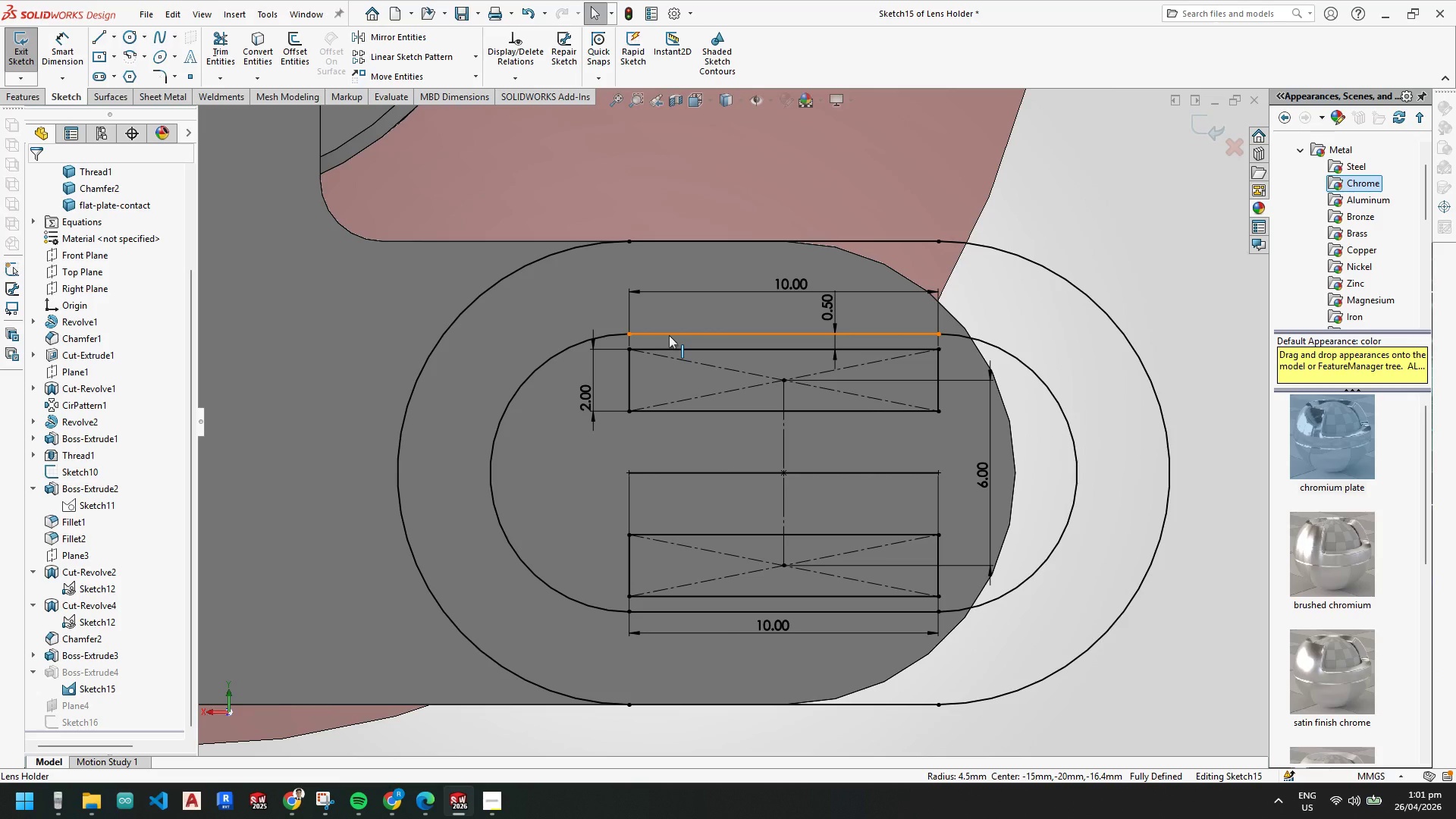 
left_click([669, 335])
 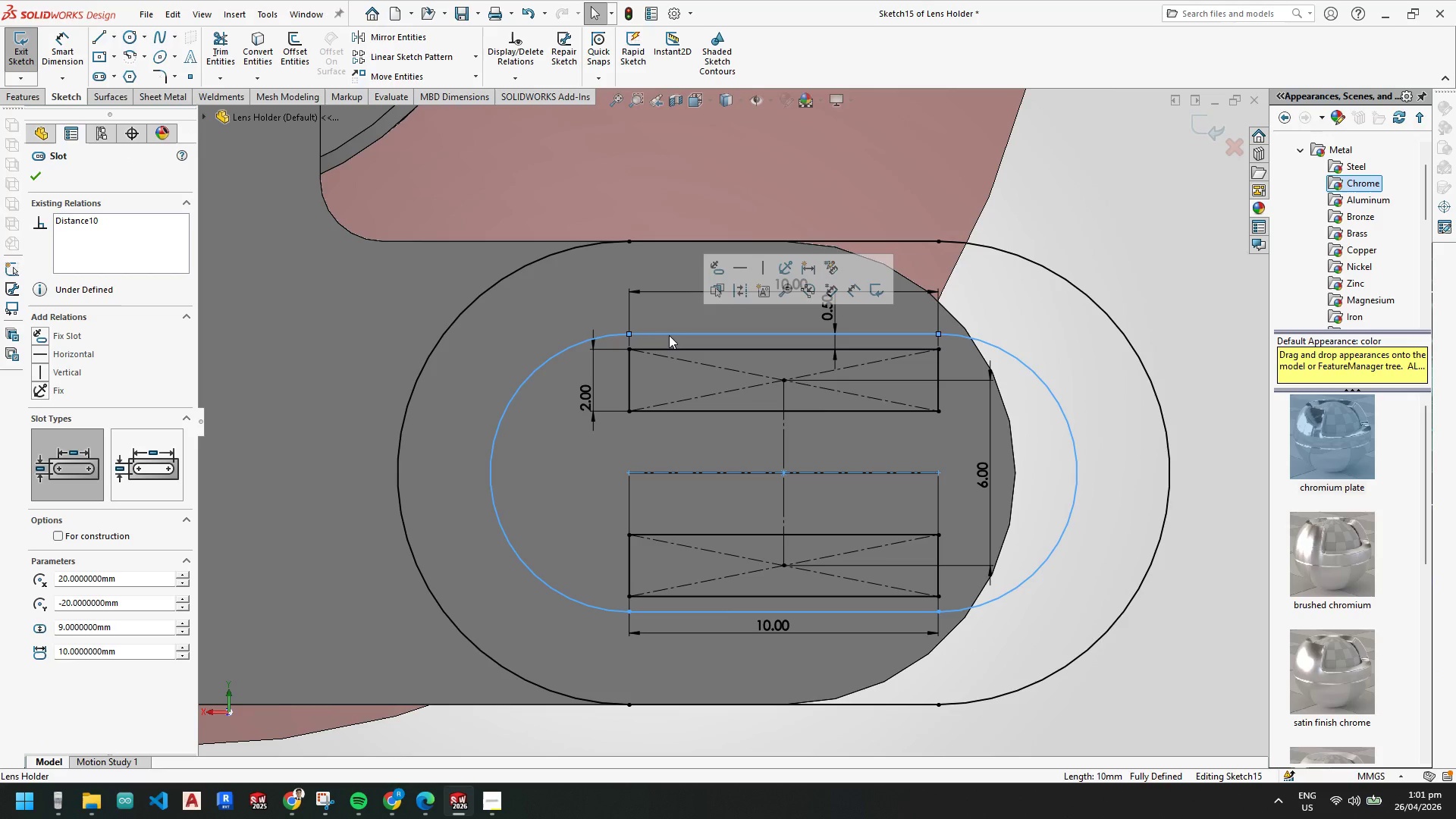 
key(Delete)
 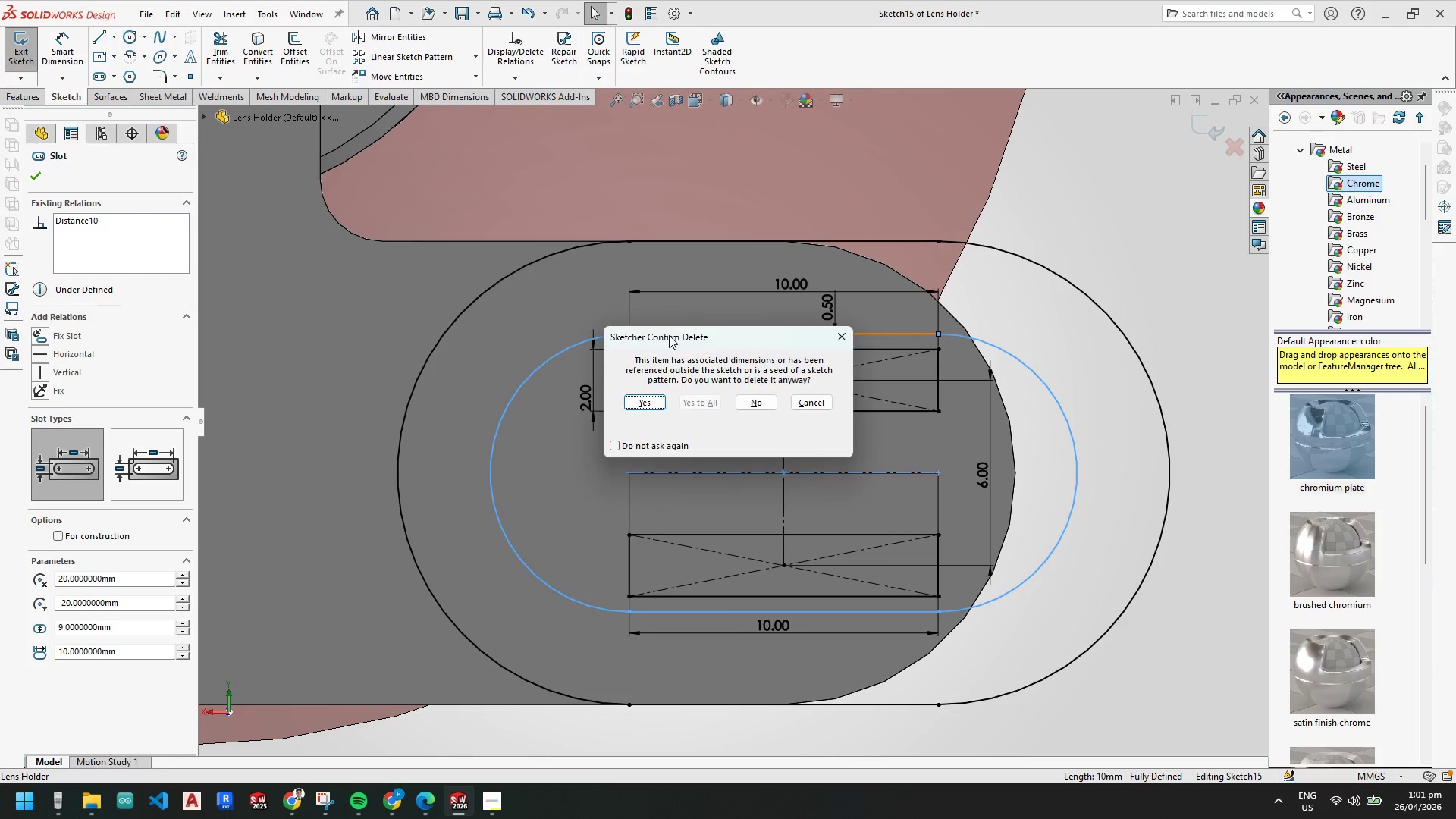 
key(NumpadEnter)
 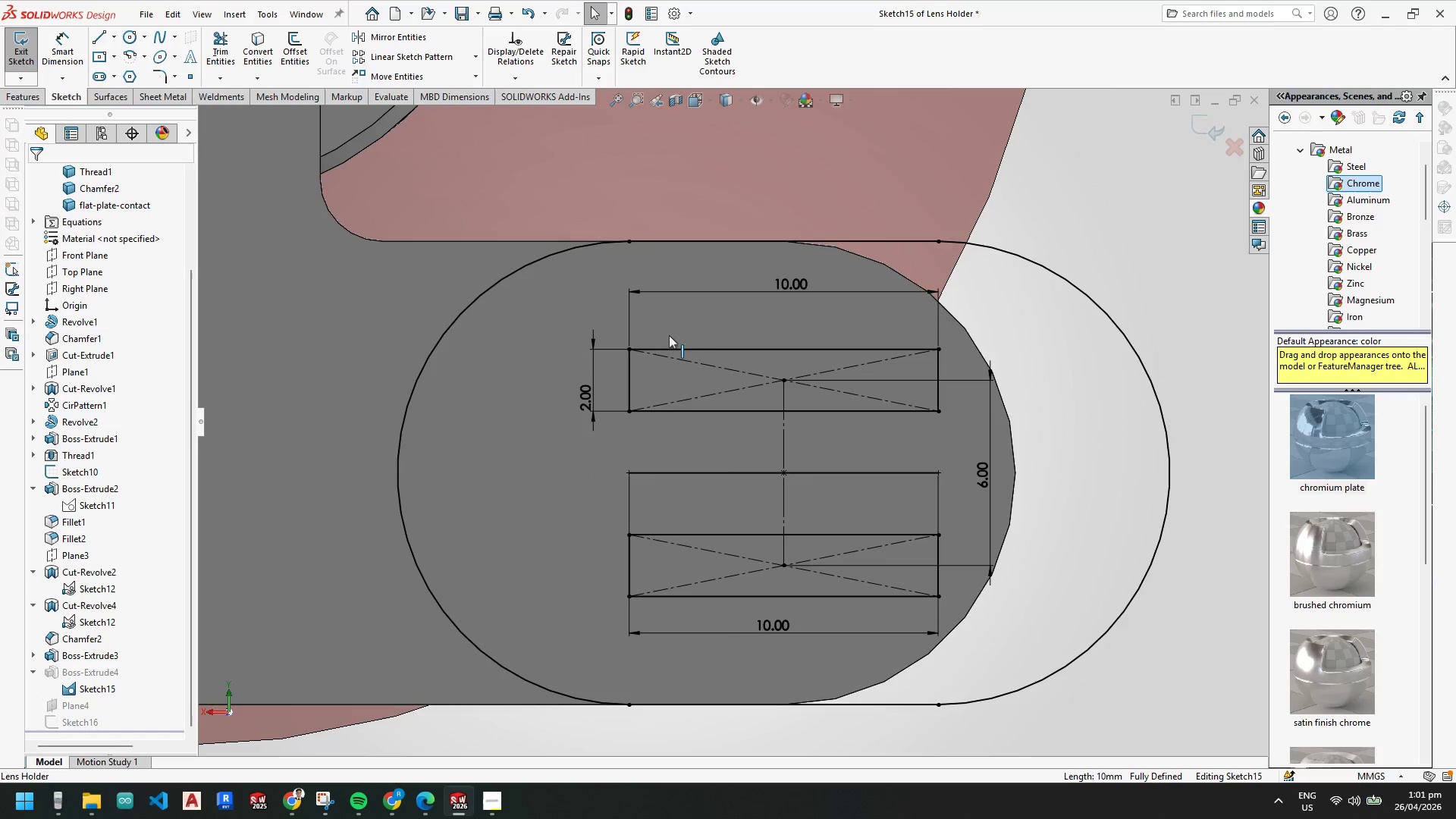 
key(Escape)
 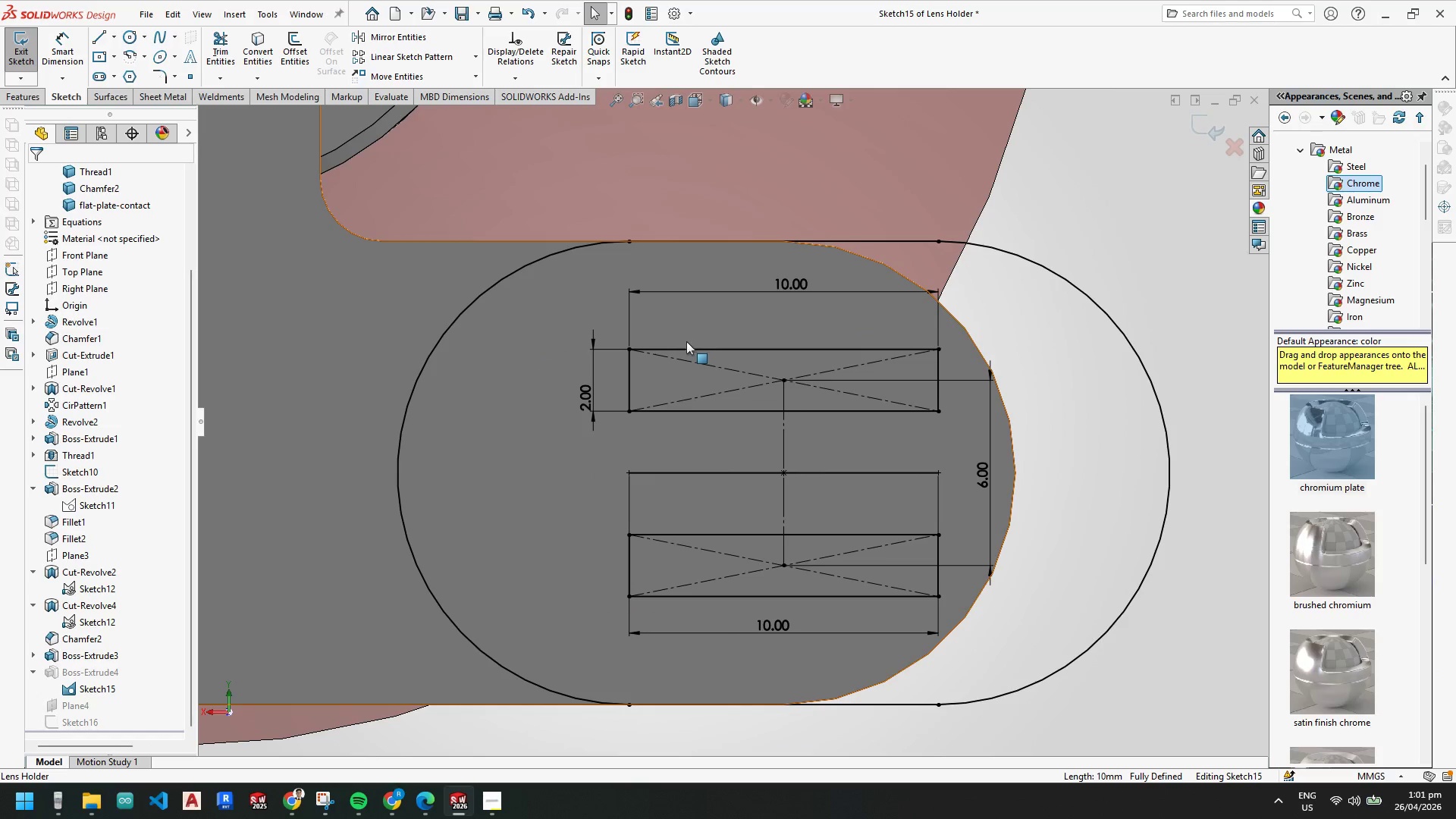 
key(Escape)
 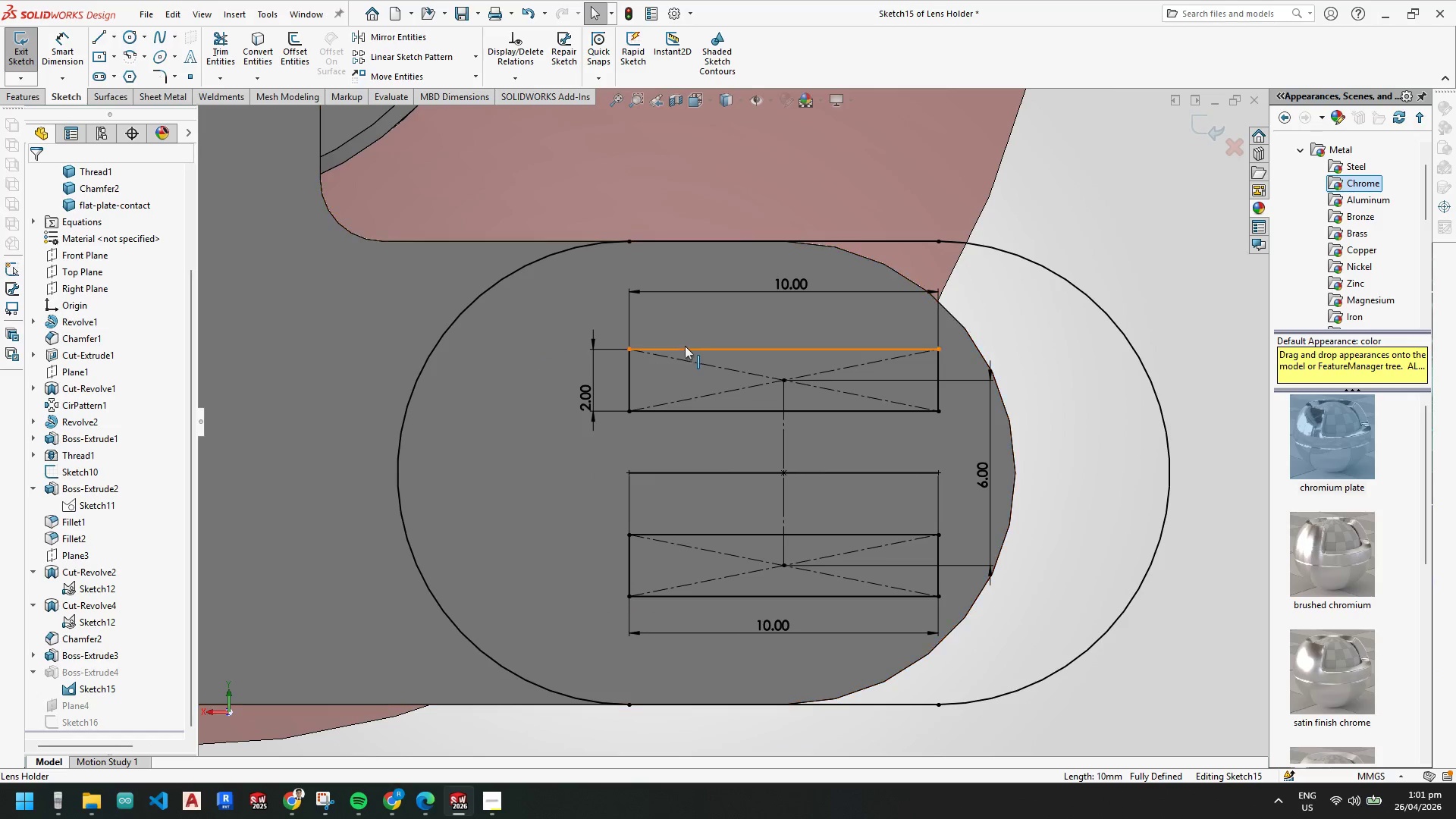 
key(Escape)
 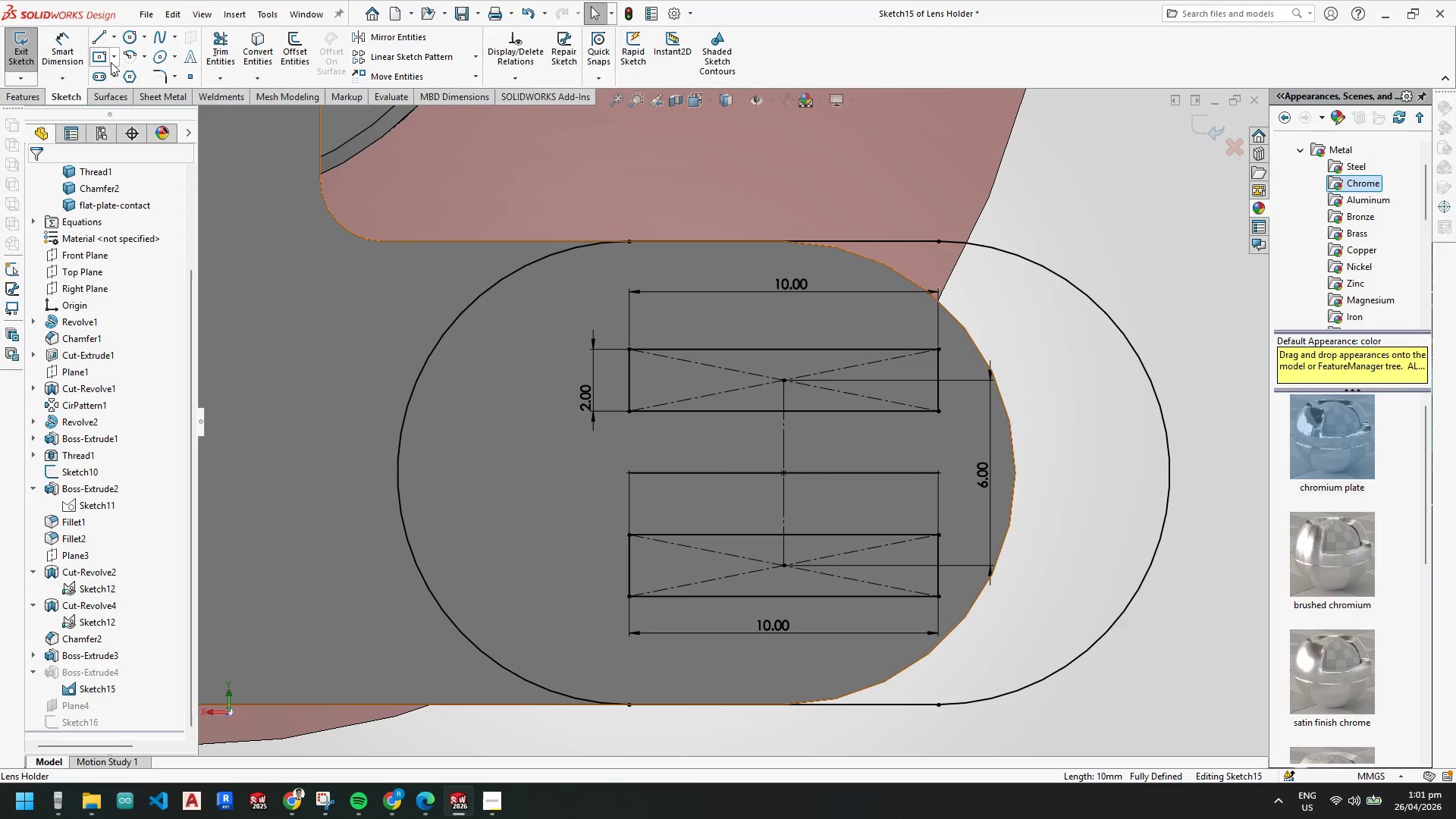 
left_click([114, 60])
 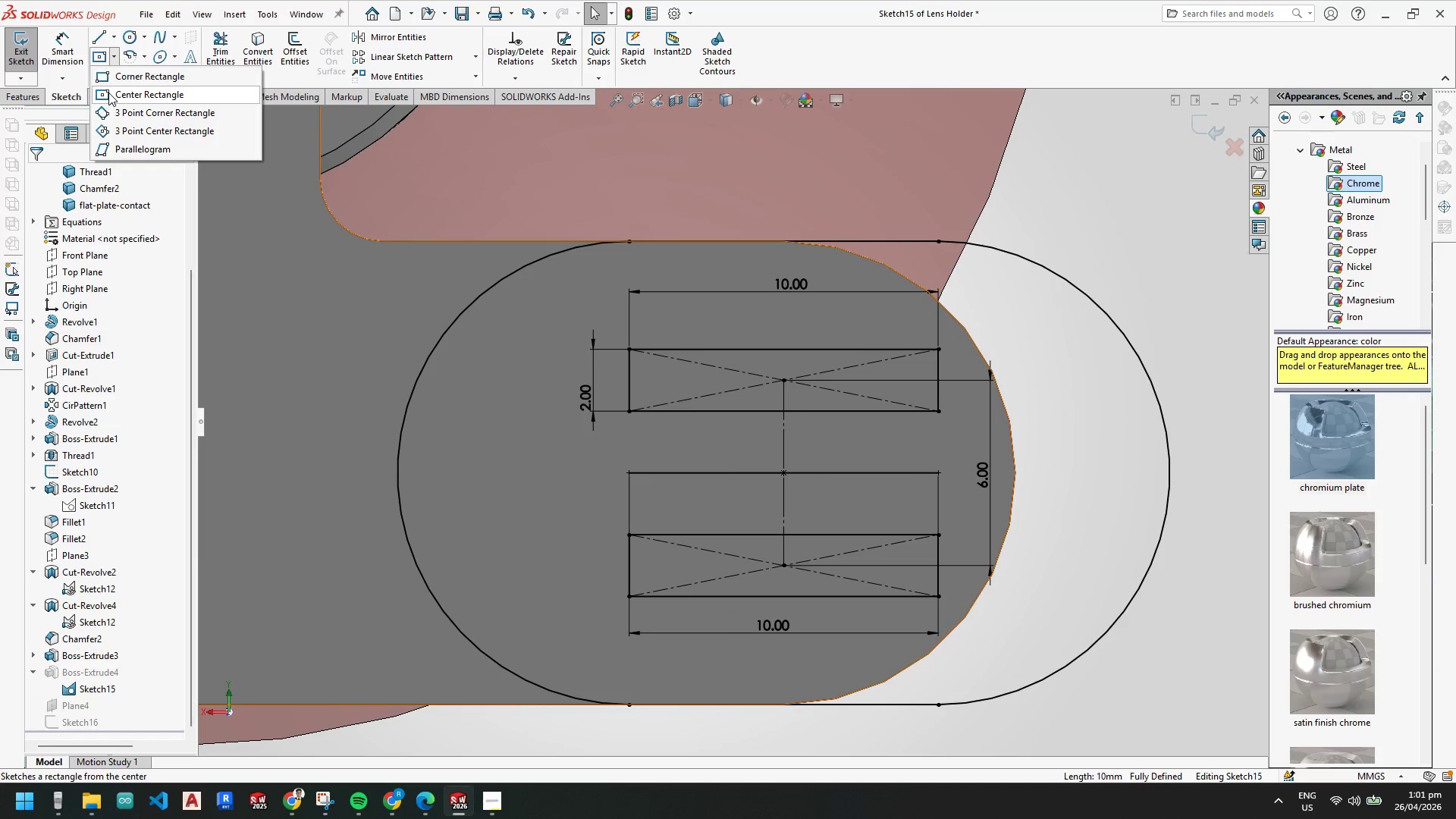 
left_click([108, 93])
 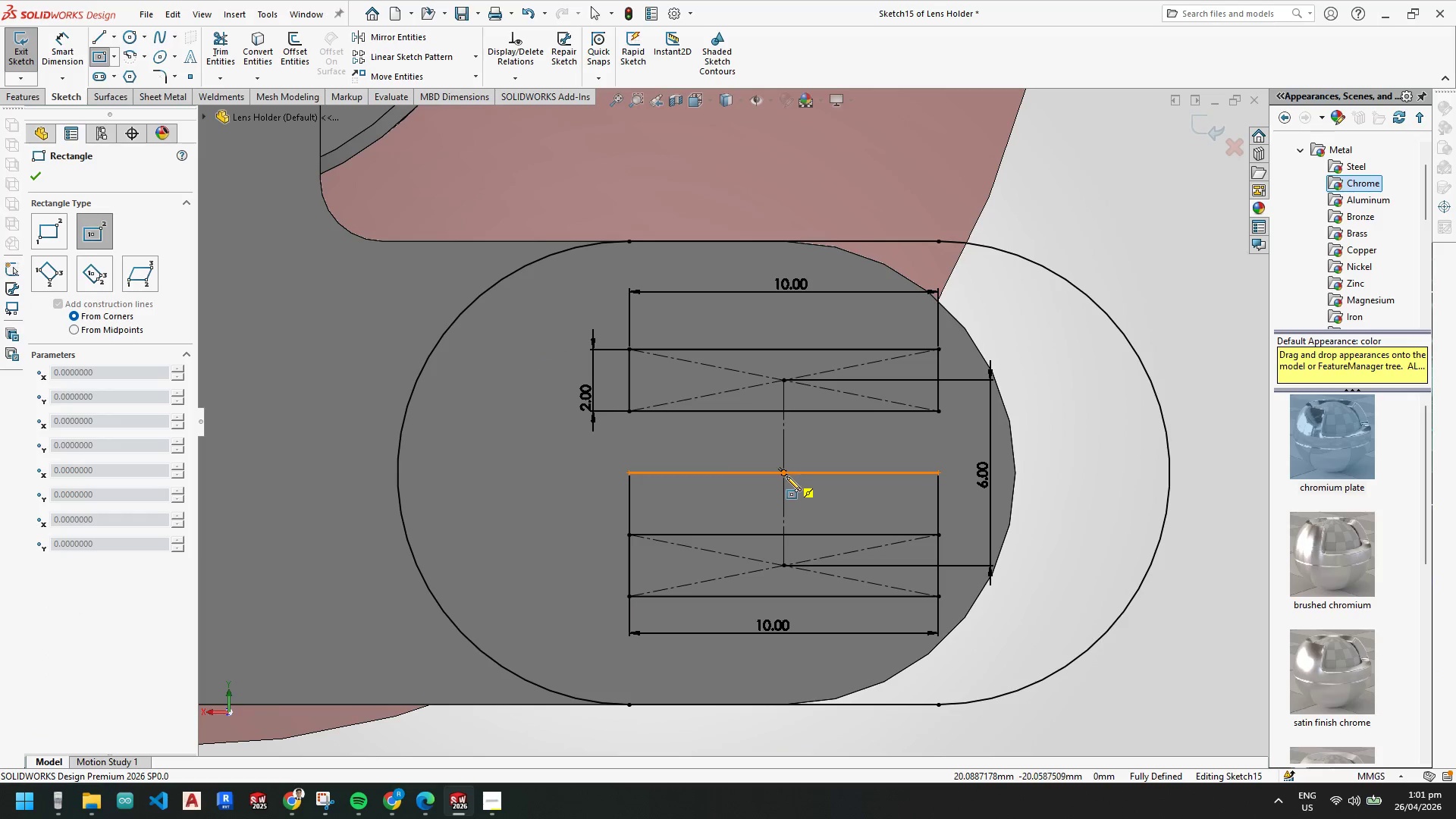 
left_click([783, 472])
 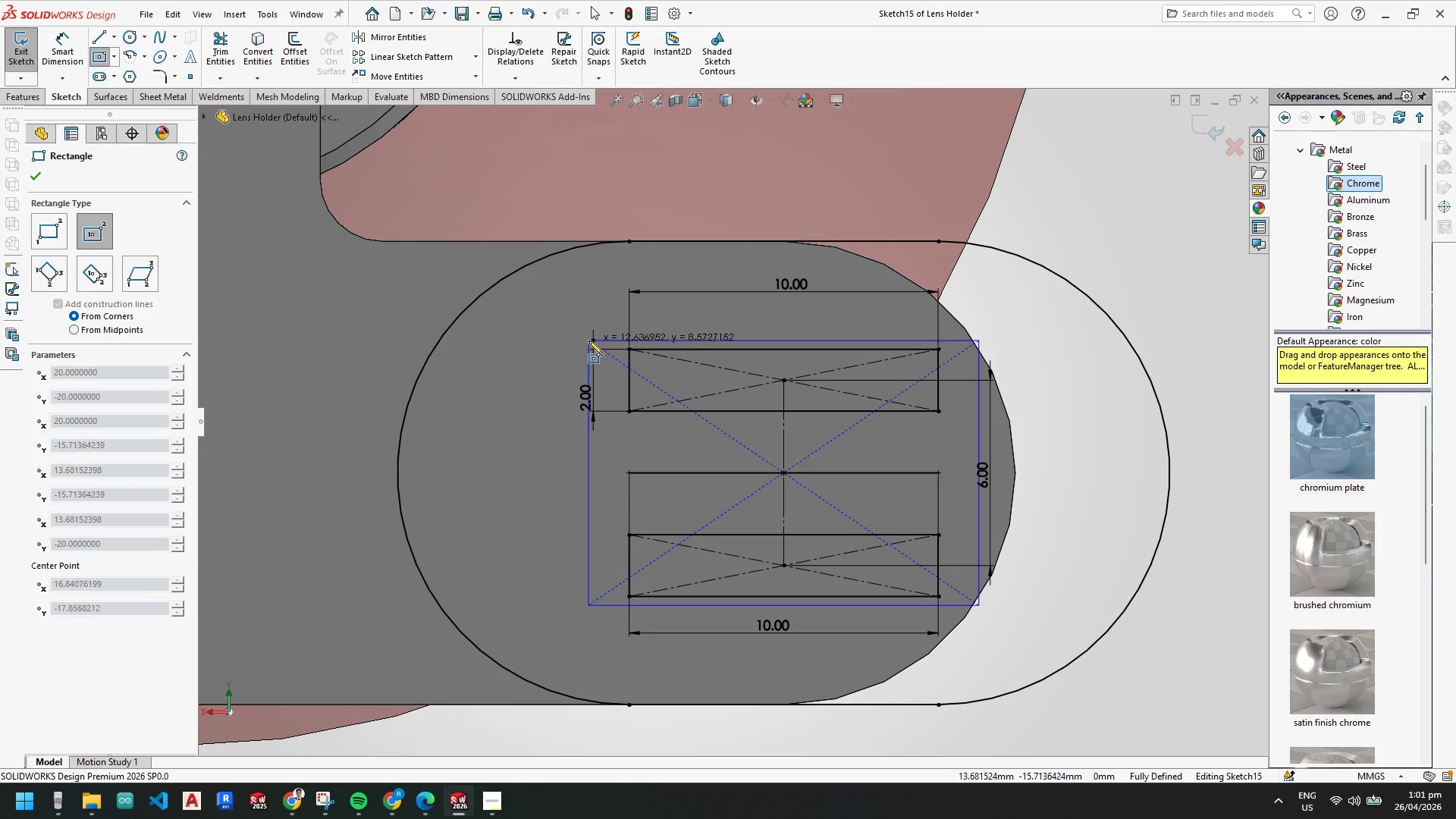 
left_click([587, 340])
 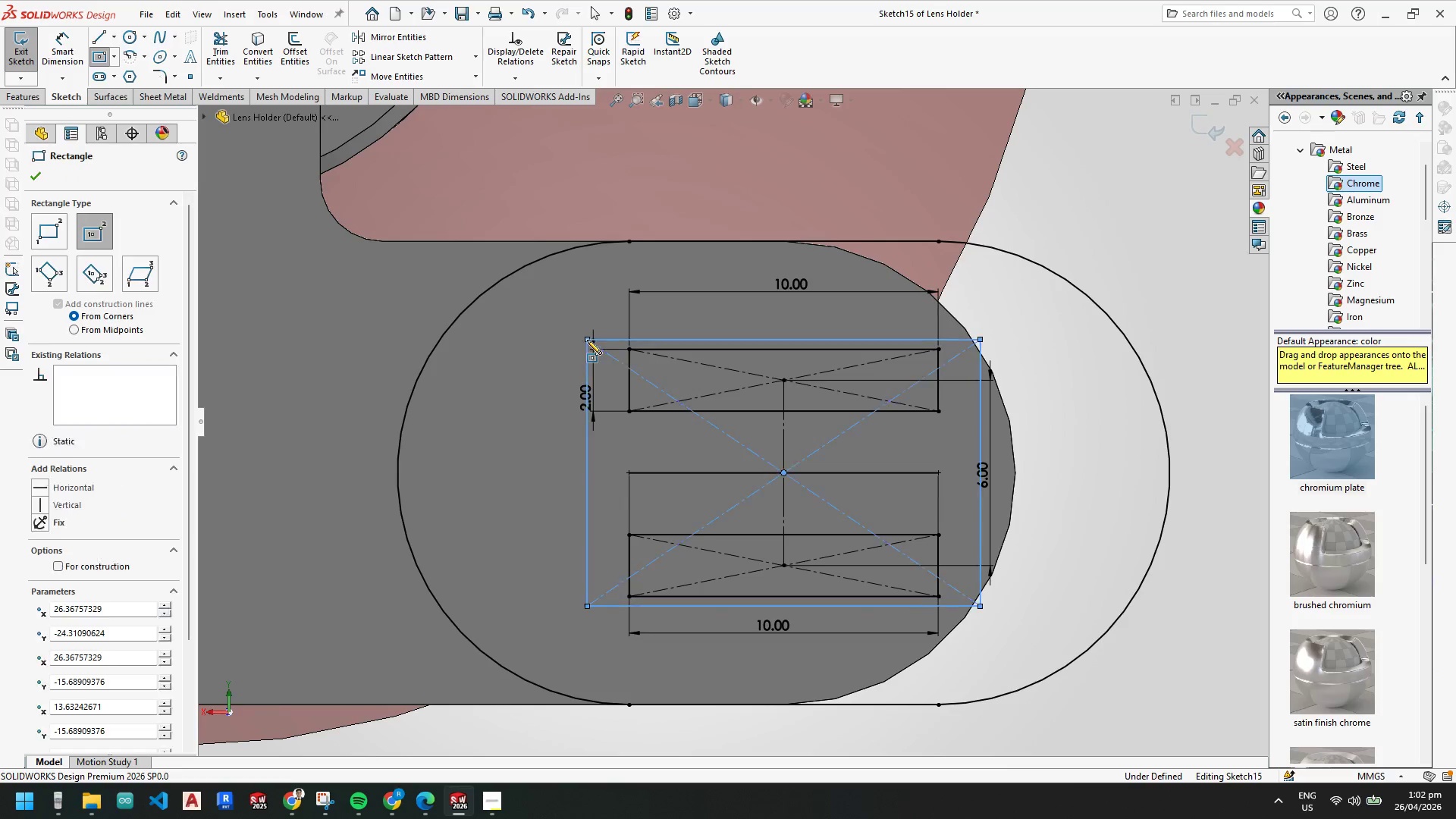 
key(Escape)
 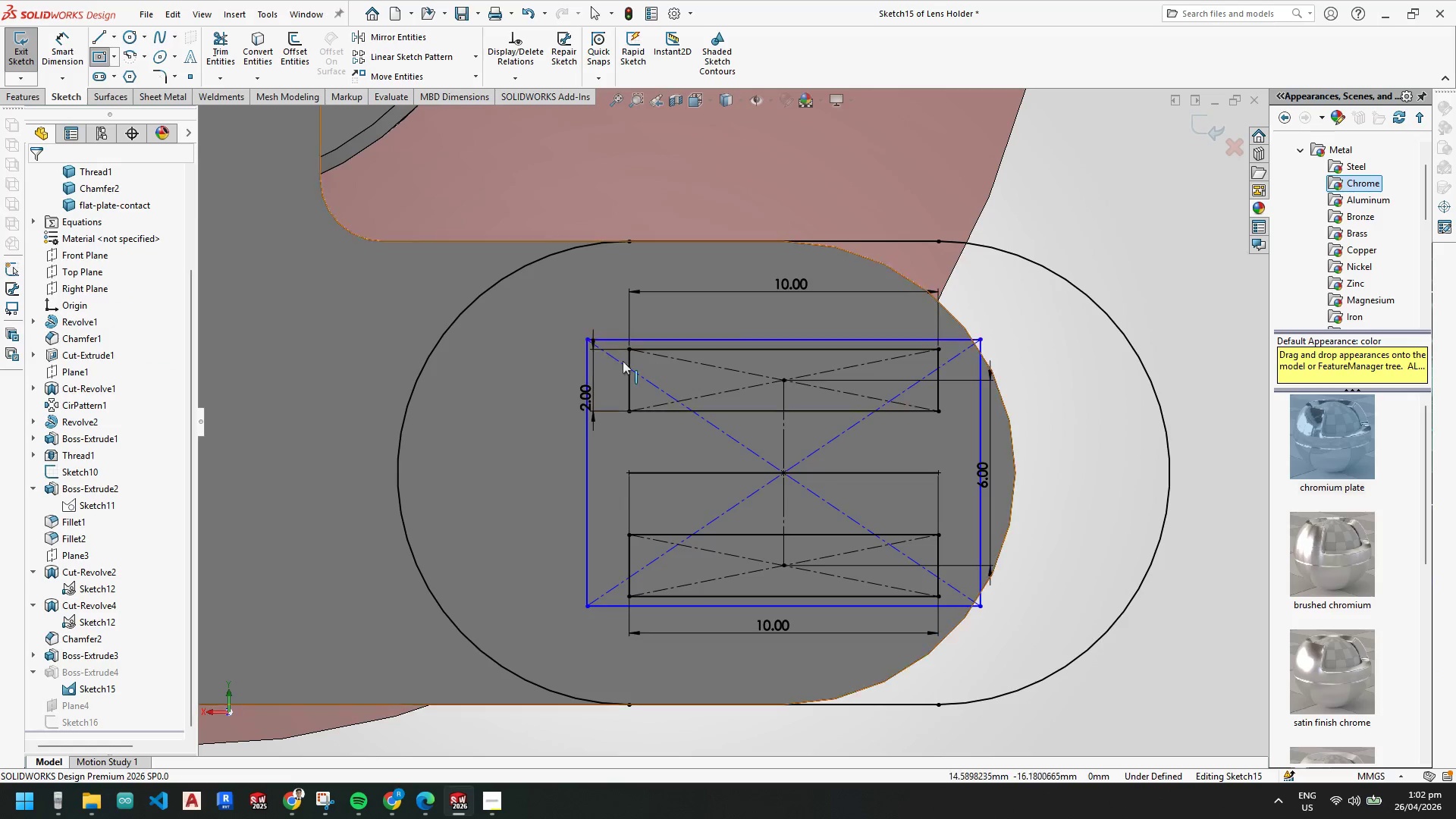 
key(Escape)
 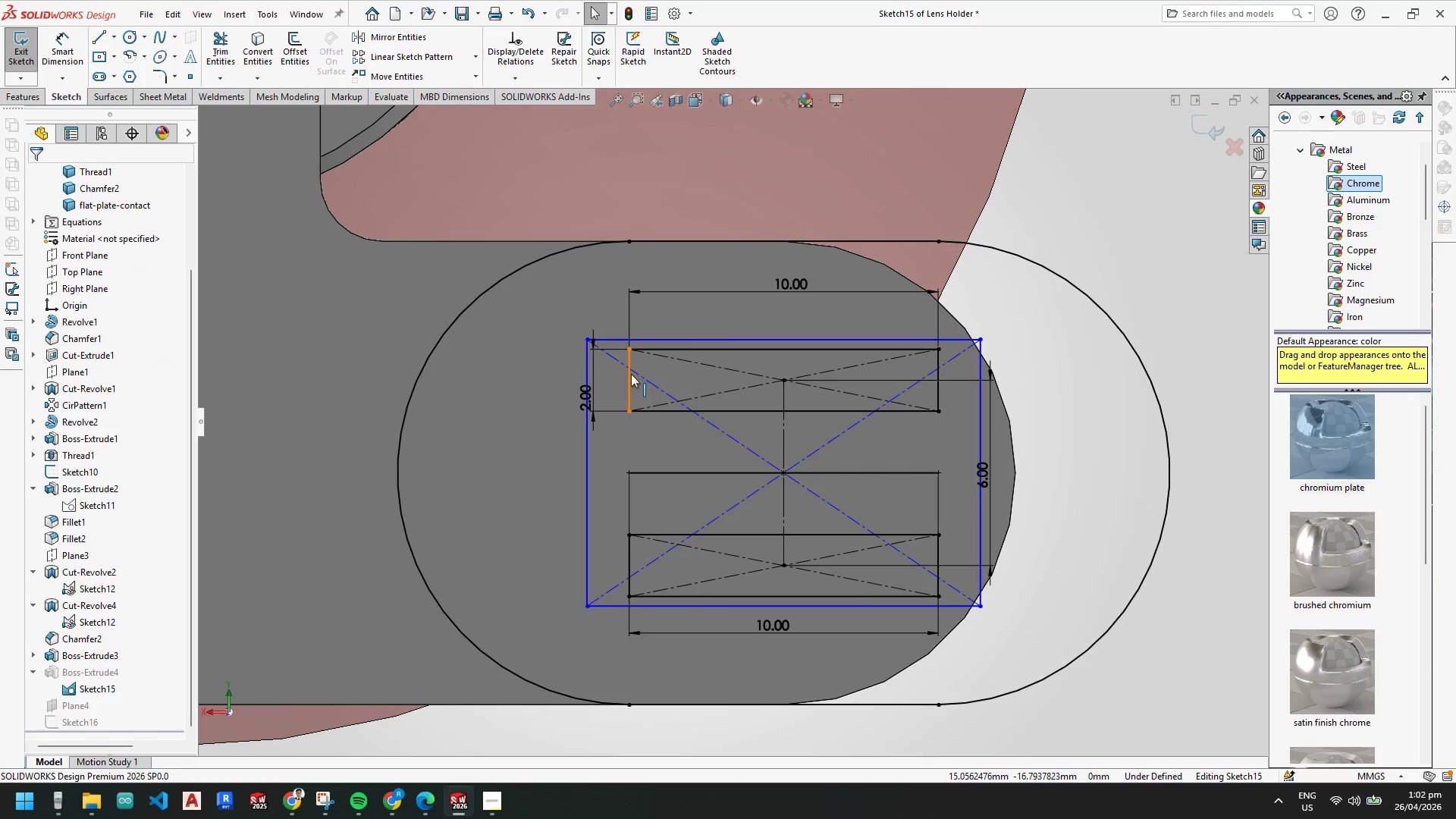 
key(Escape)
 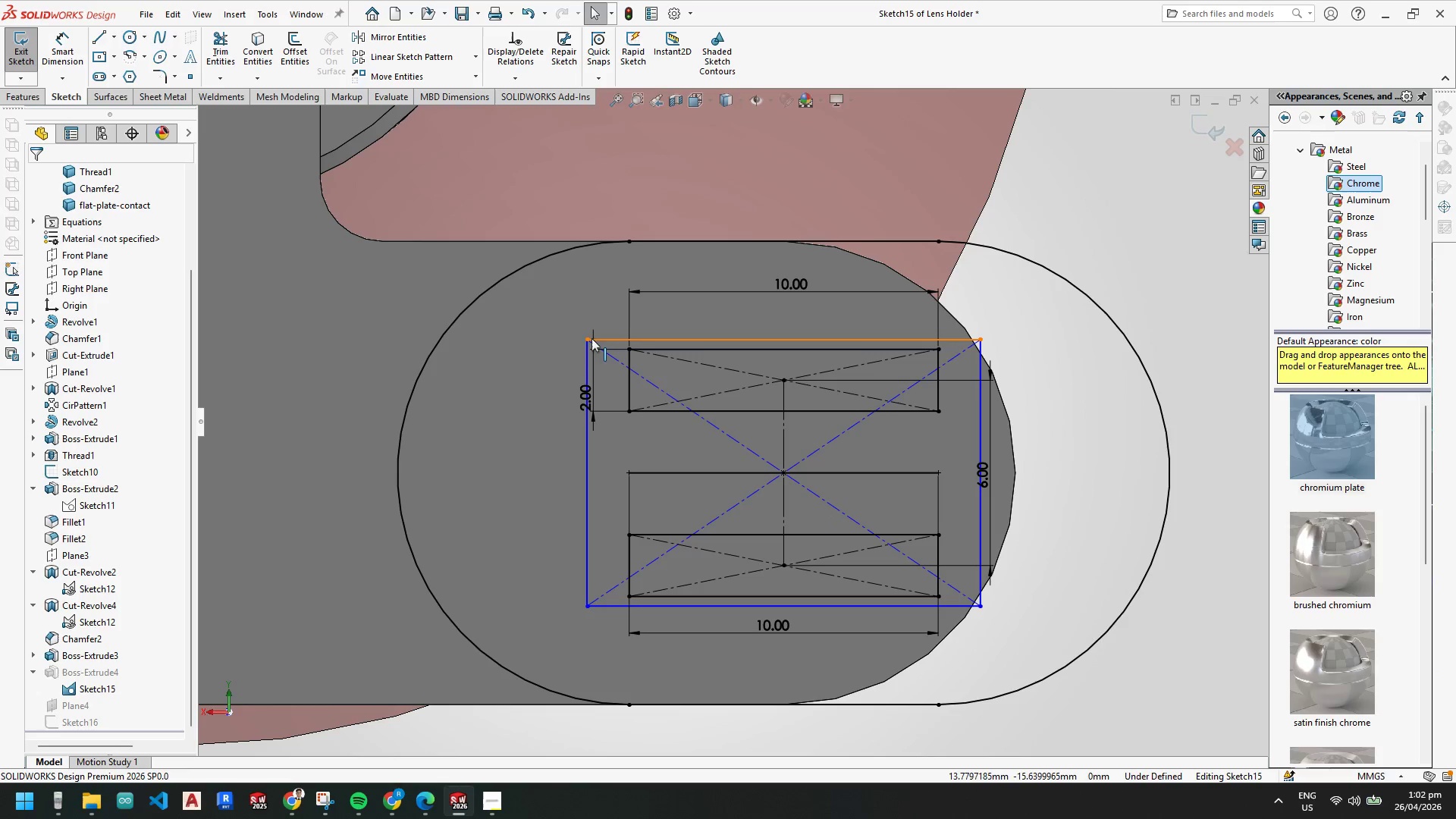 
left_click_drag(start_coordinate=[585, 337], to_coordinate=[610, 323])
 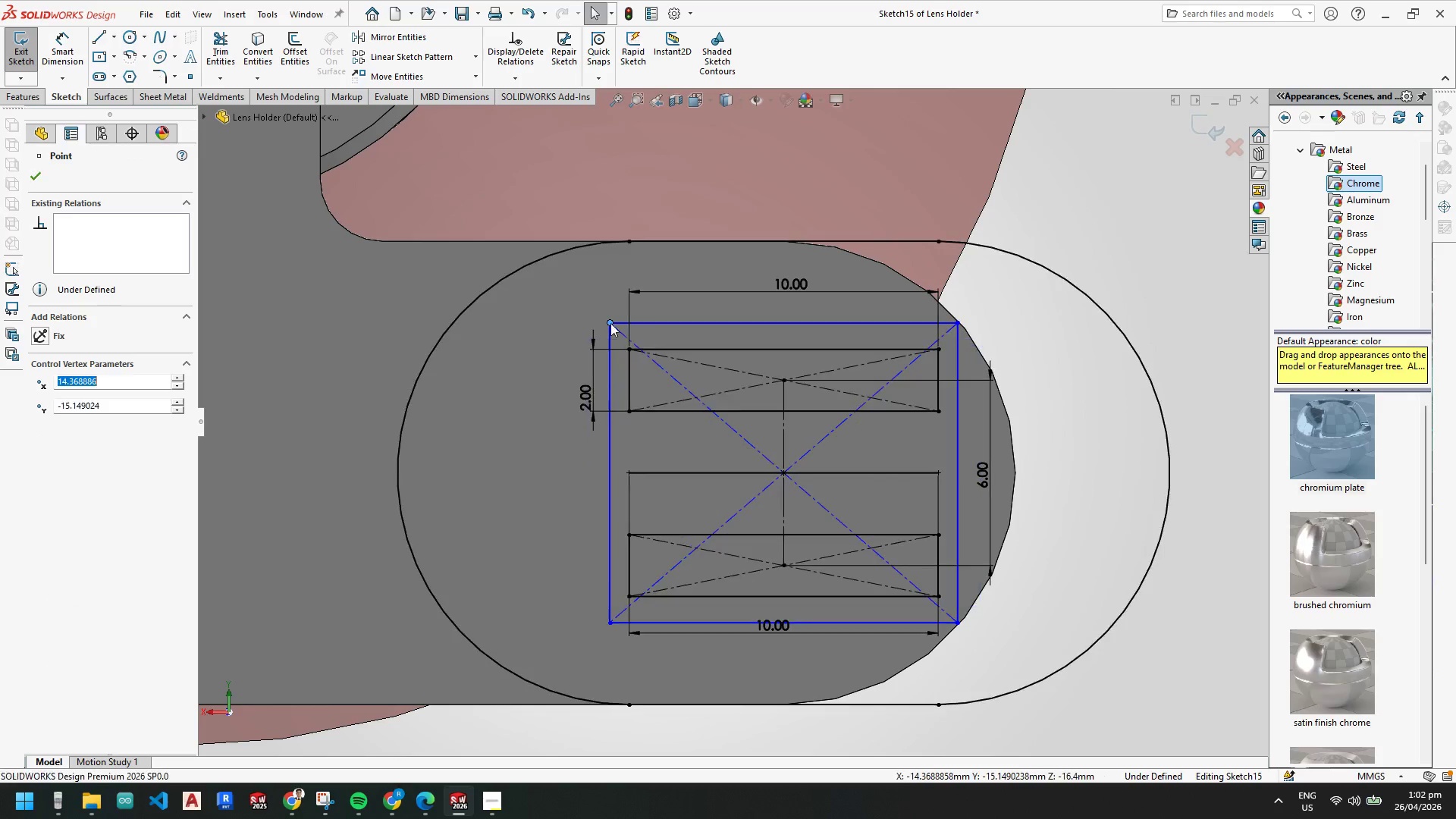 
key(Escape)
 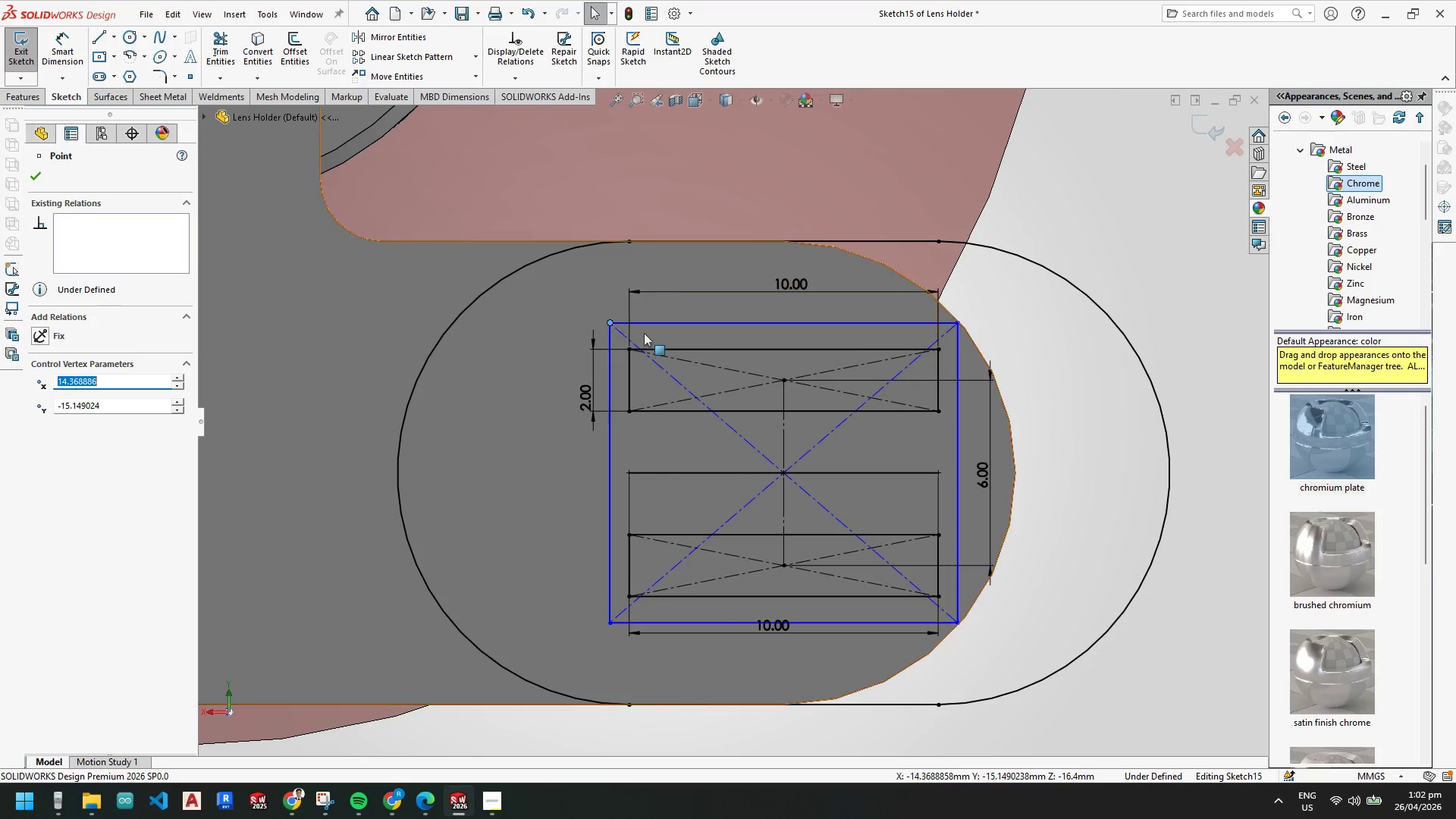 
key(Escape)
 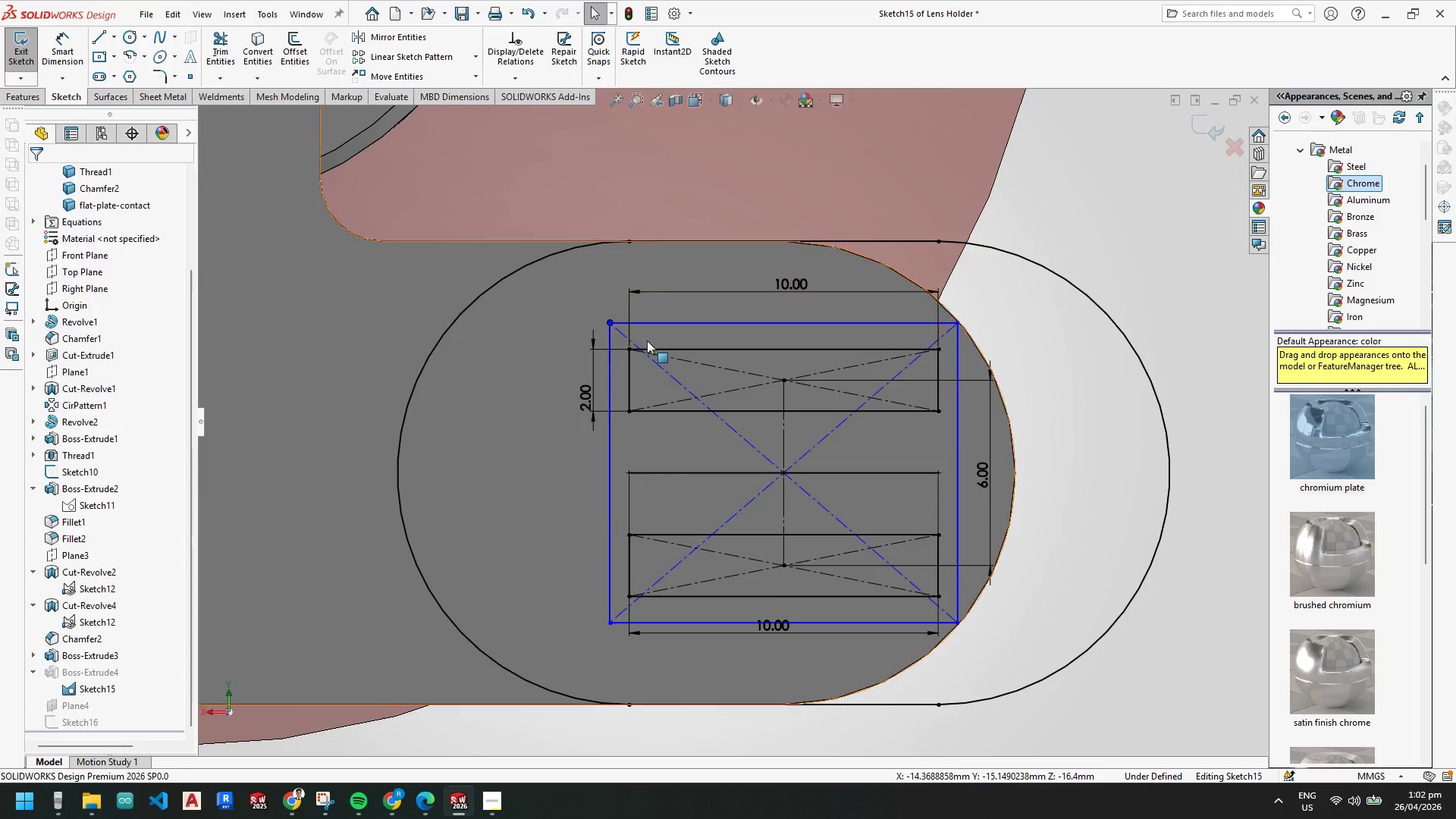 
scroll: coordinate [647, 342], scroll_direction: down, amount: 3.0
 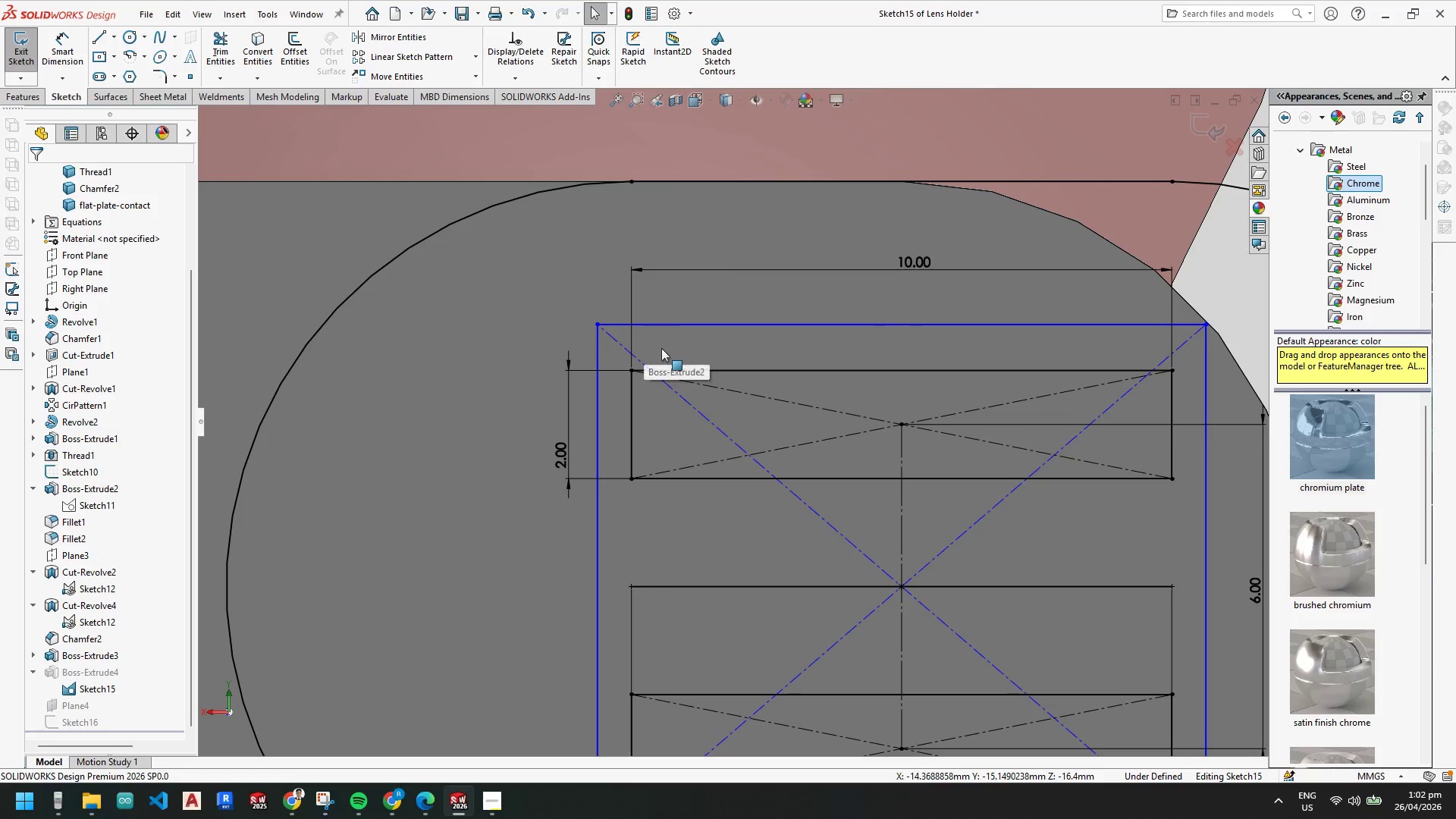 
key(Escape)
 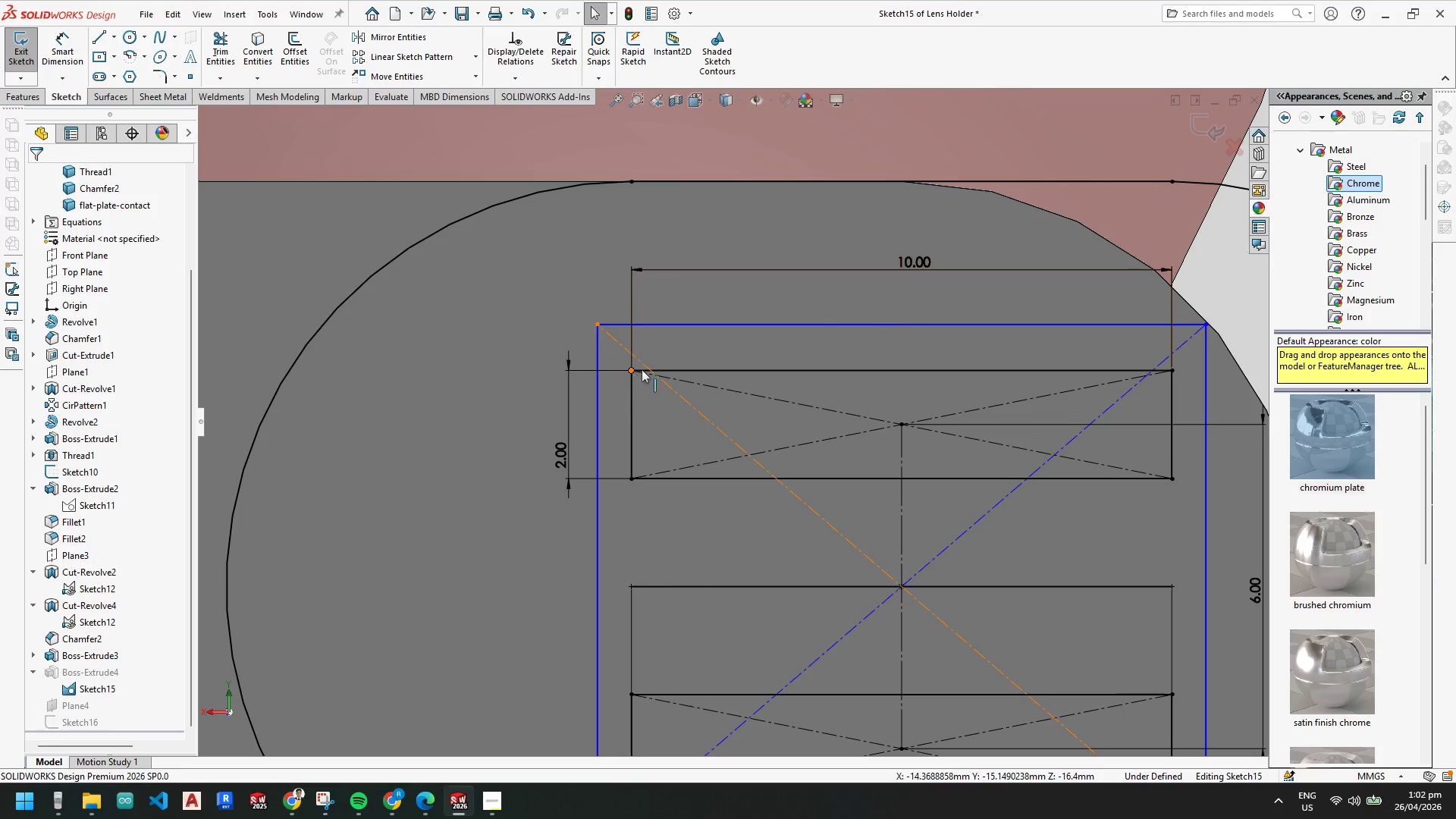 
hold_key(key=Escape, duration=8.67)
 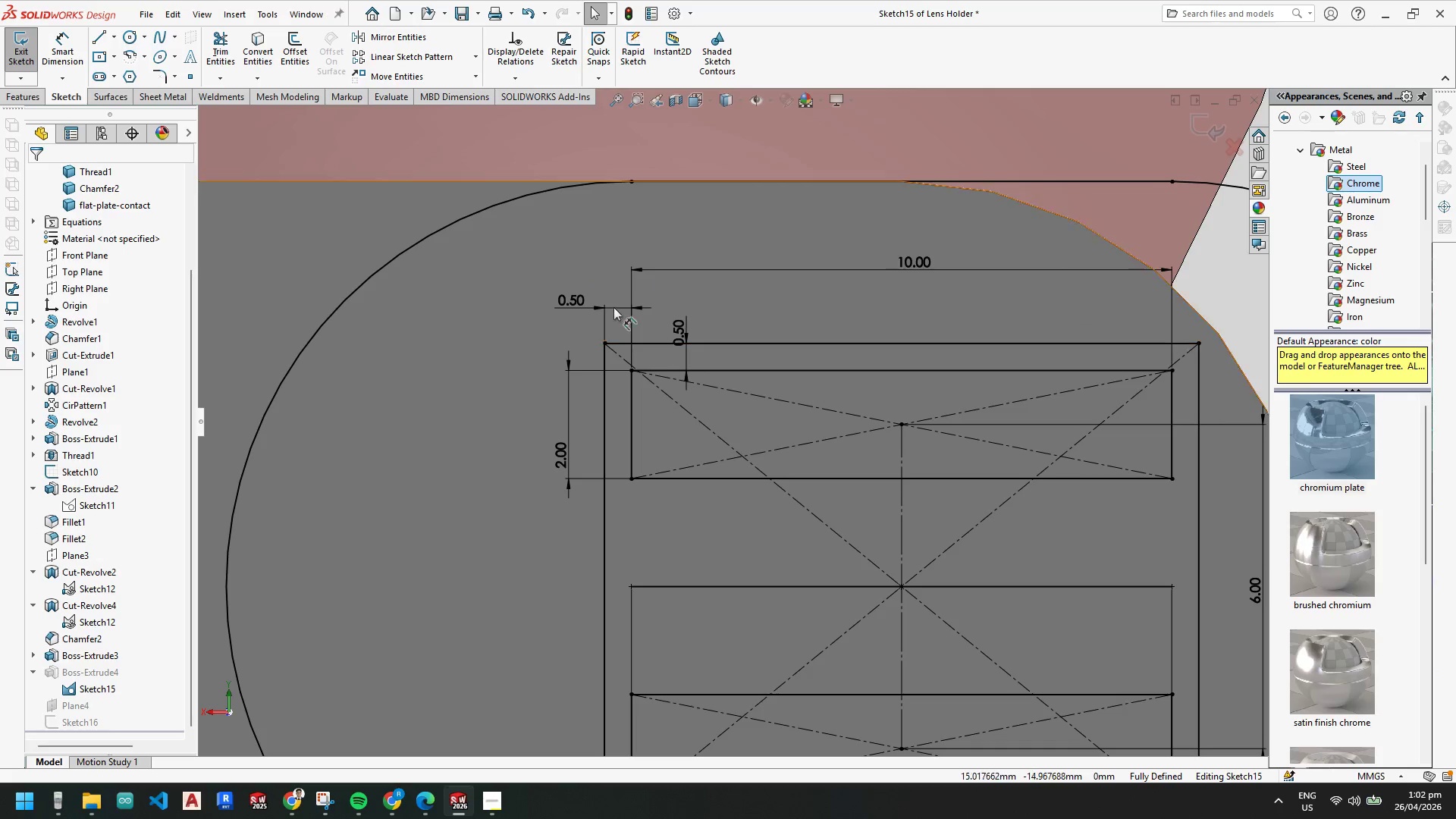 
left_click([686, 324])
 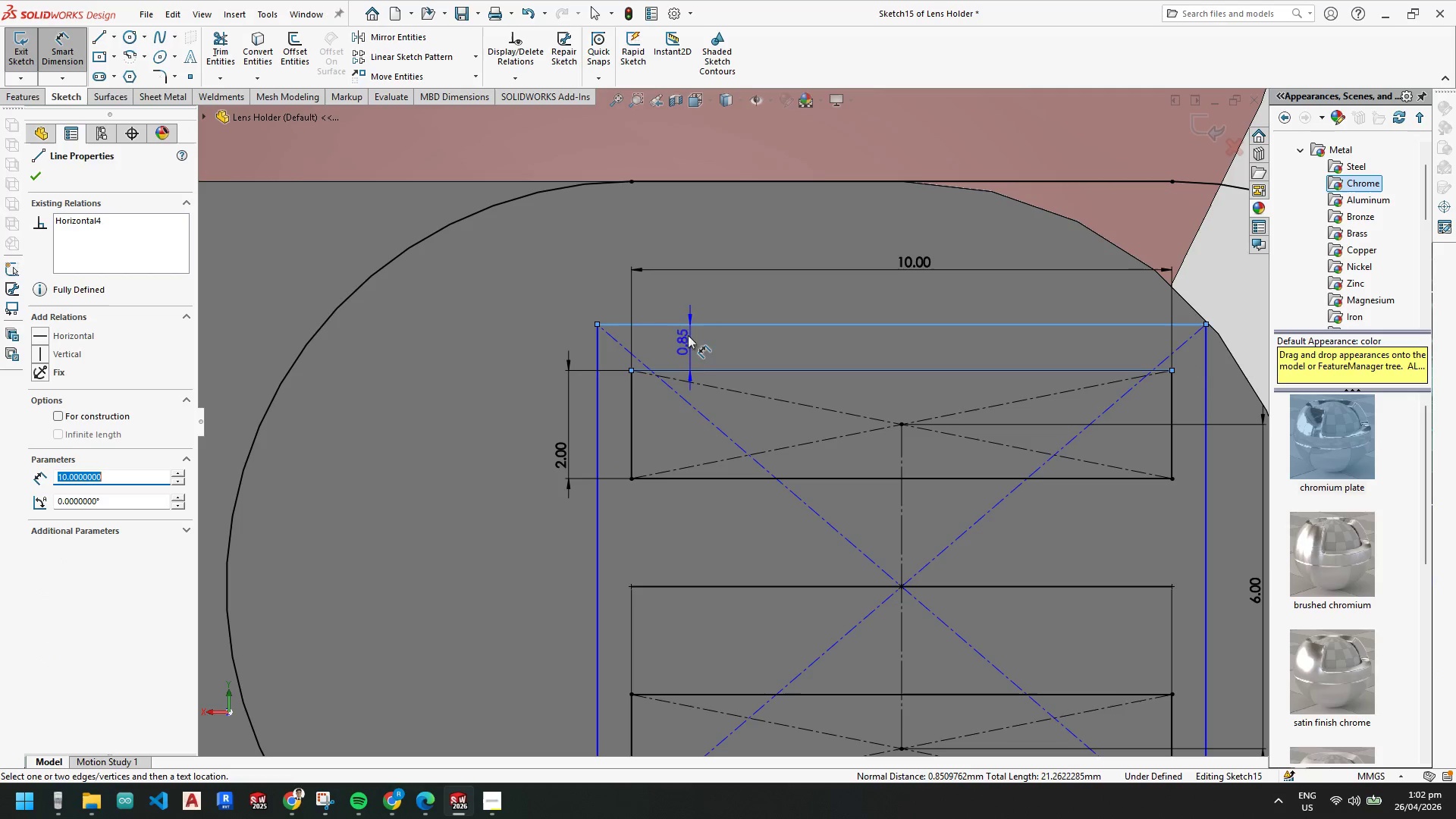 
left_click([686, 306])
 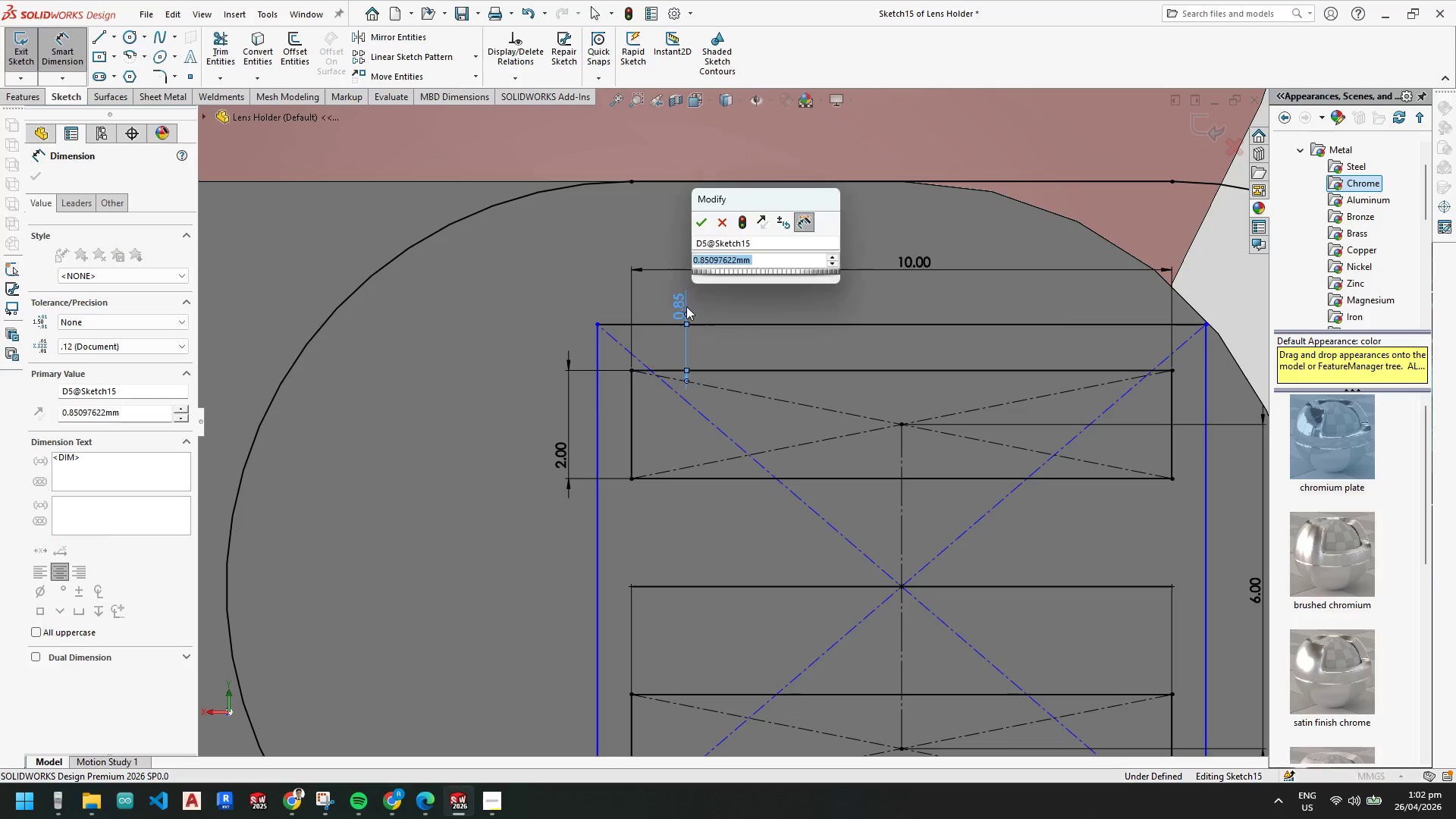 
key(Numpad0)
 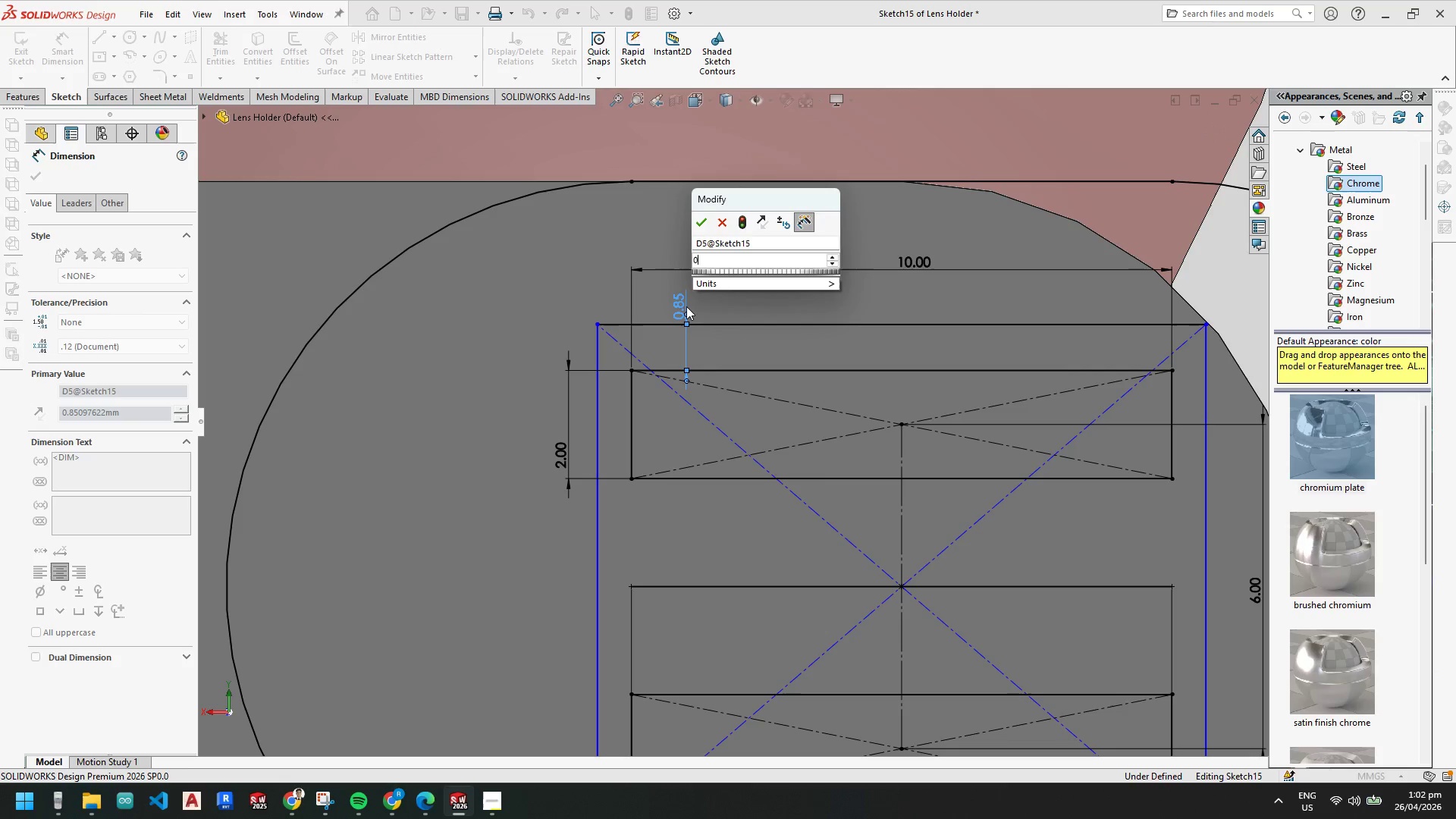 
key(NumpadDecimal)
 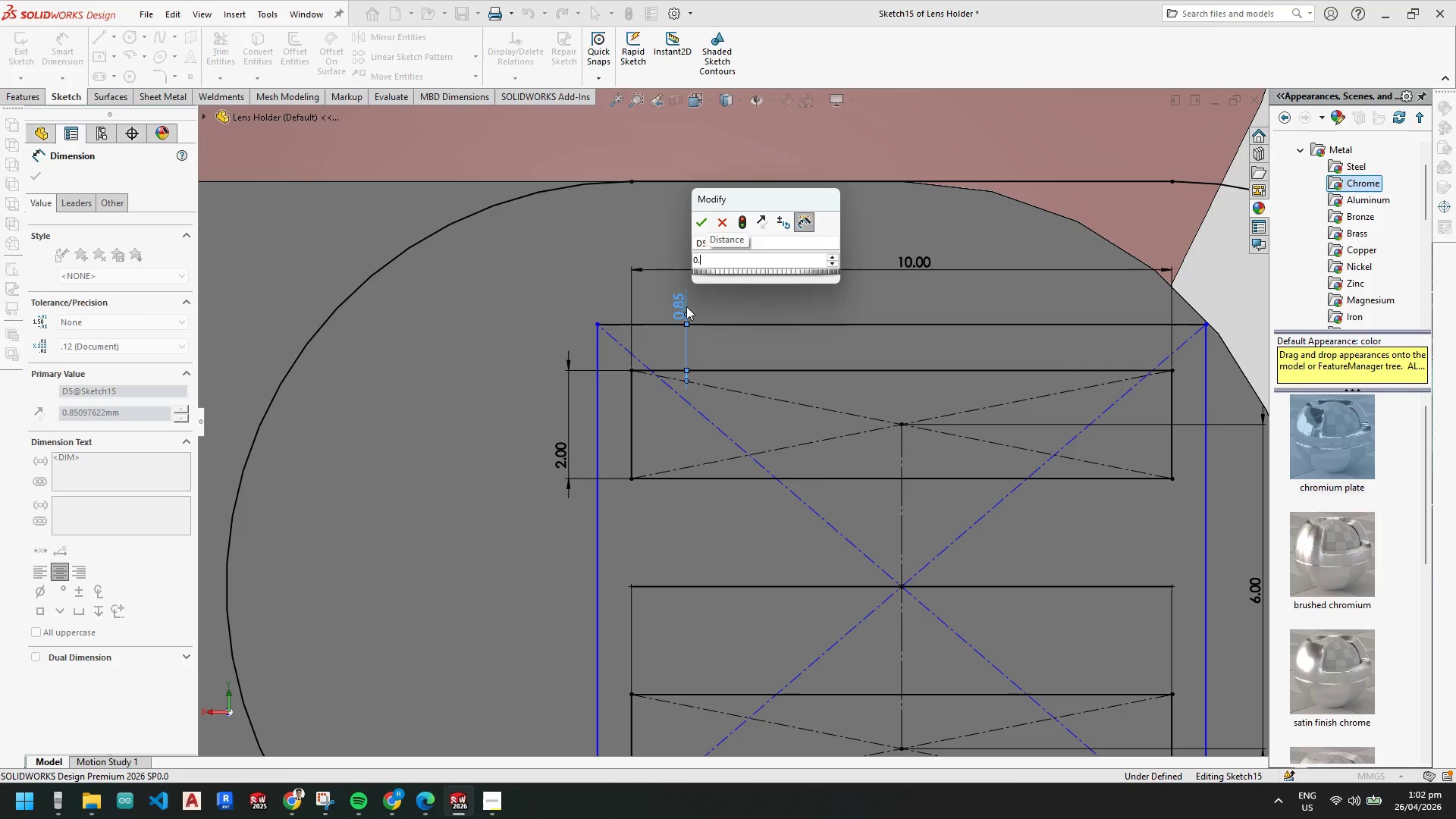 
key(Numpad5)
 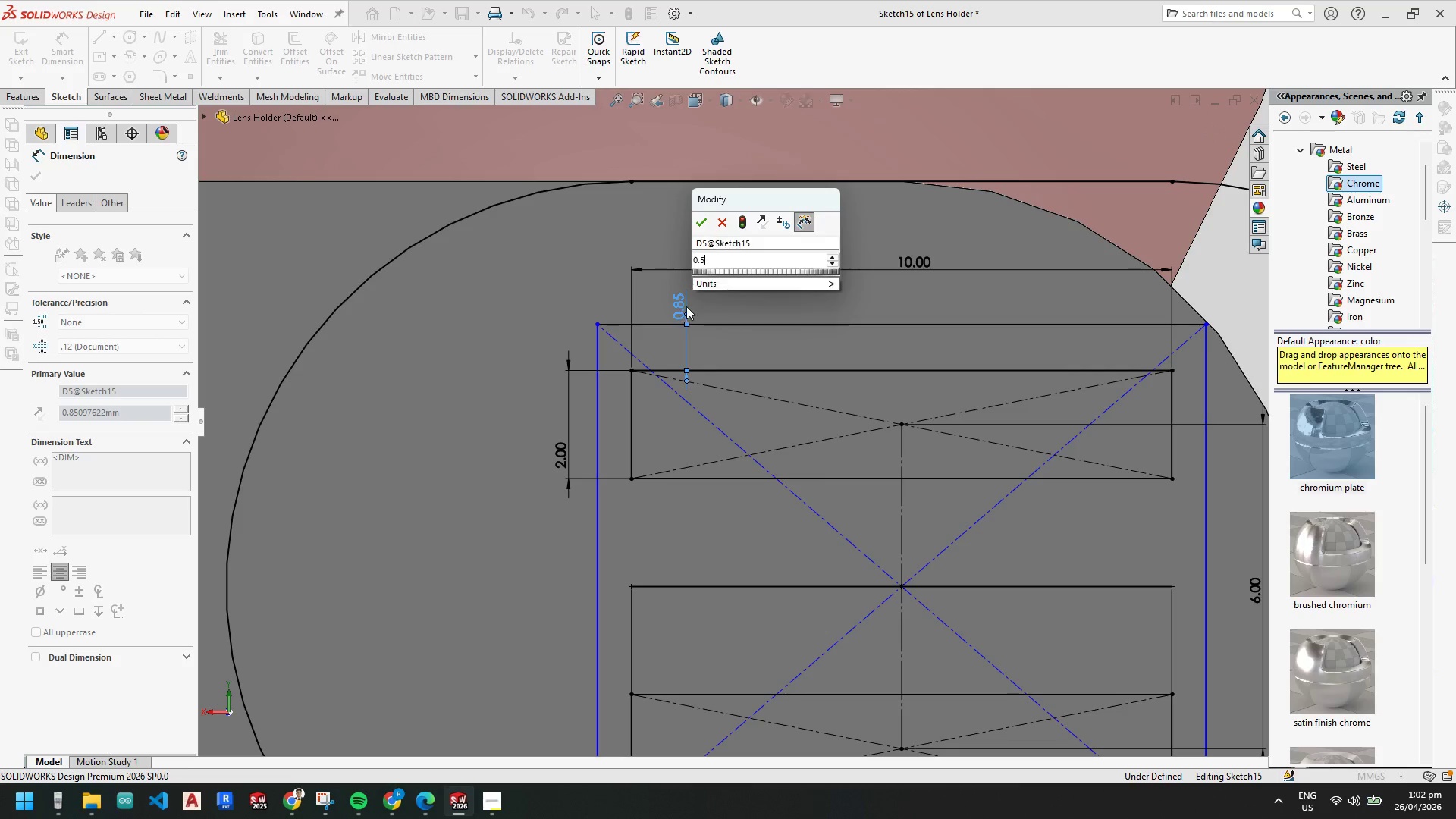 
key(NumpadEnter)
 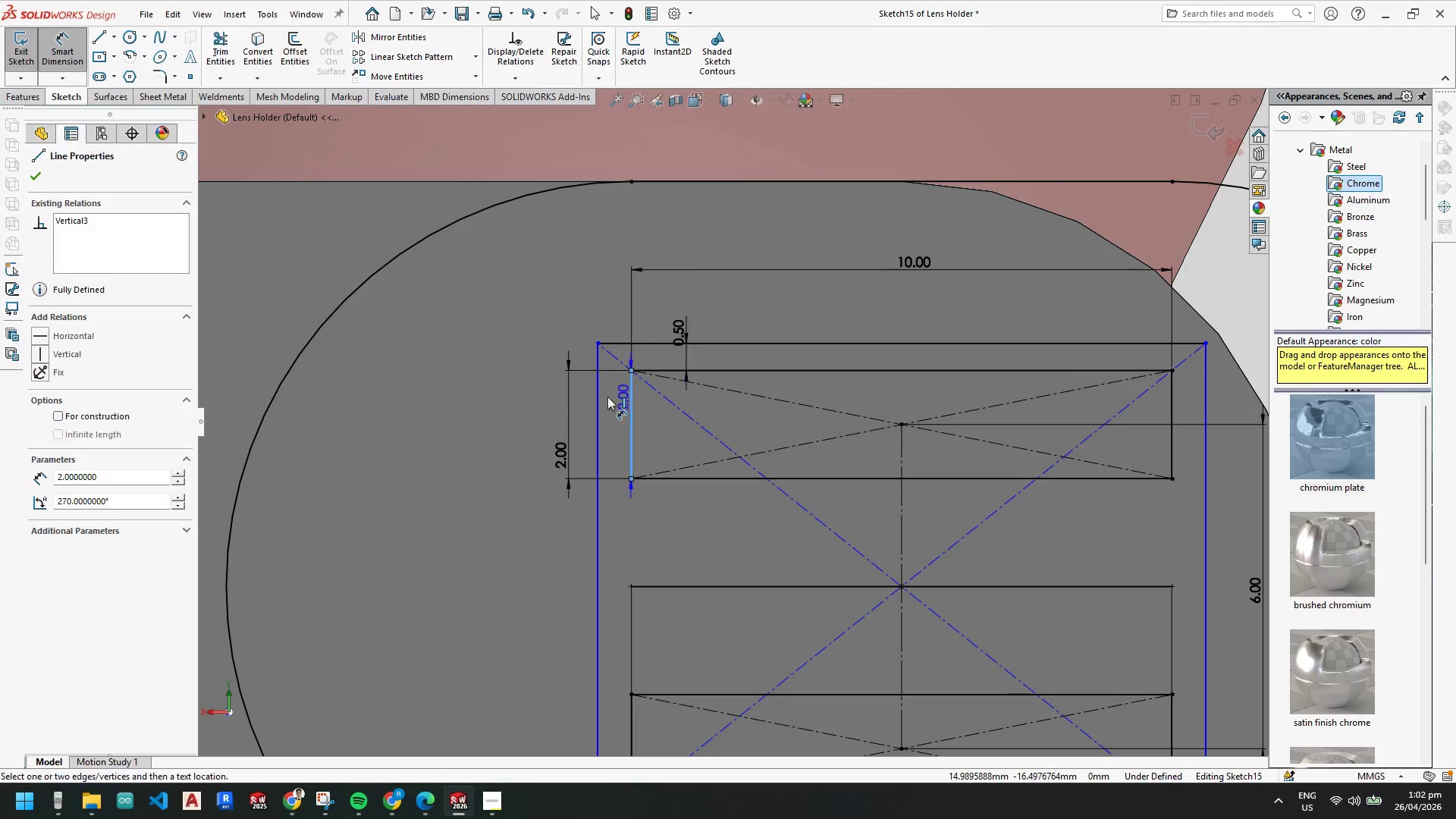 
left_click([597, 398])
 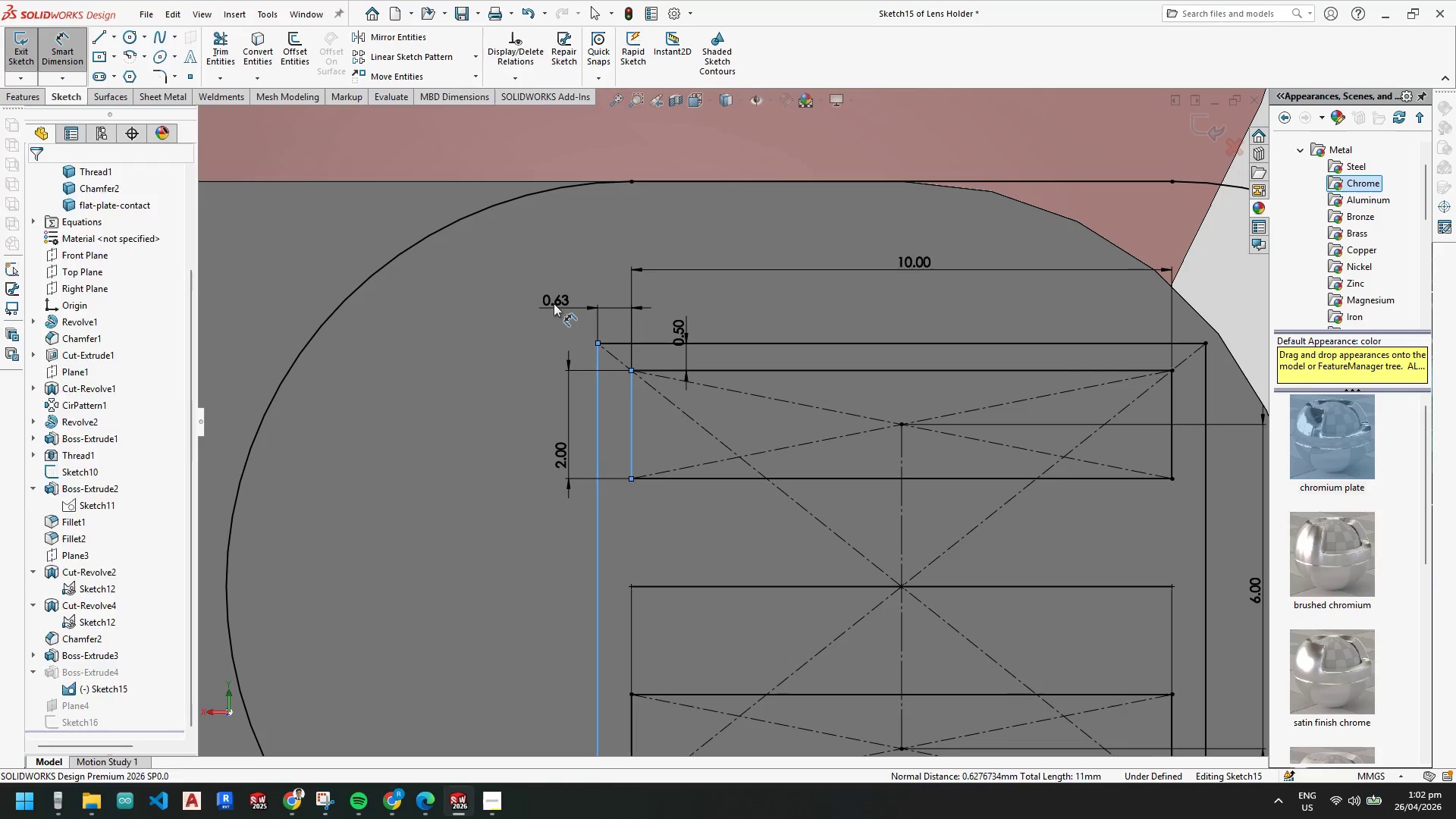 
key(Numpad0)
 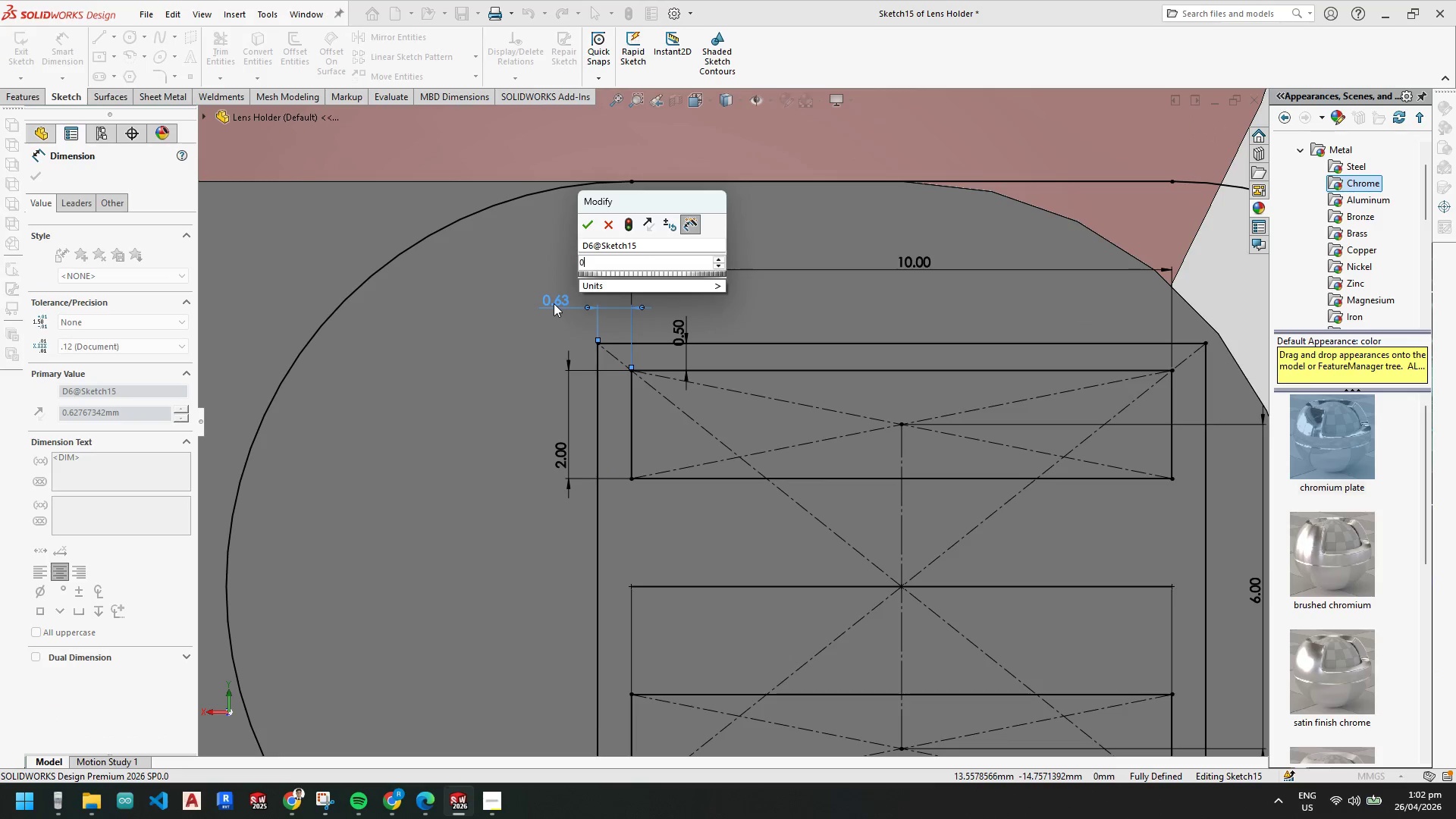 
key(NumpadDecimal)
 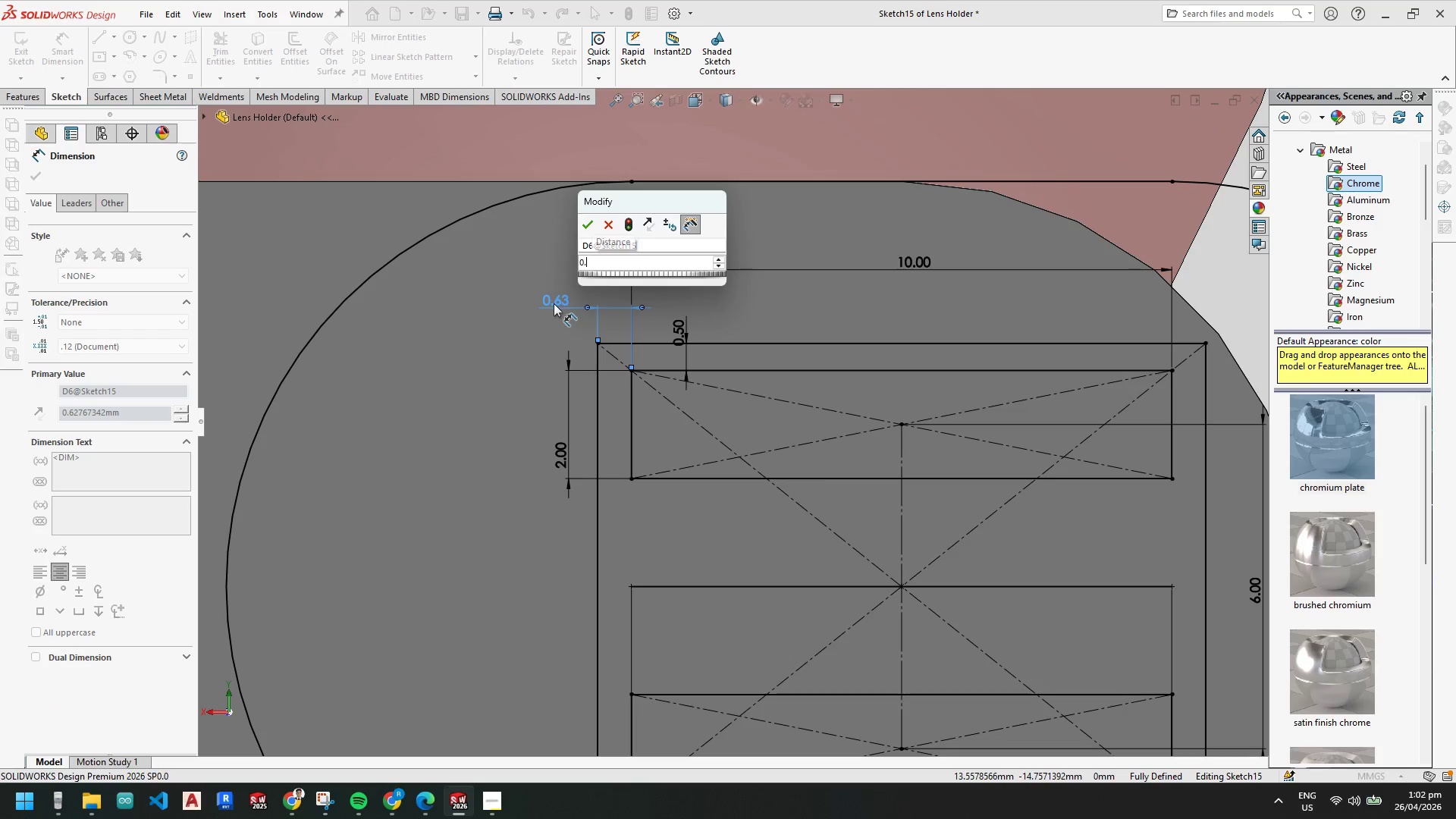 
key(Numpad5)
 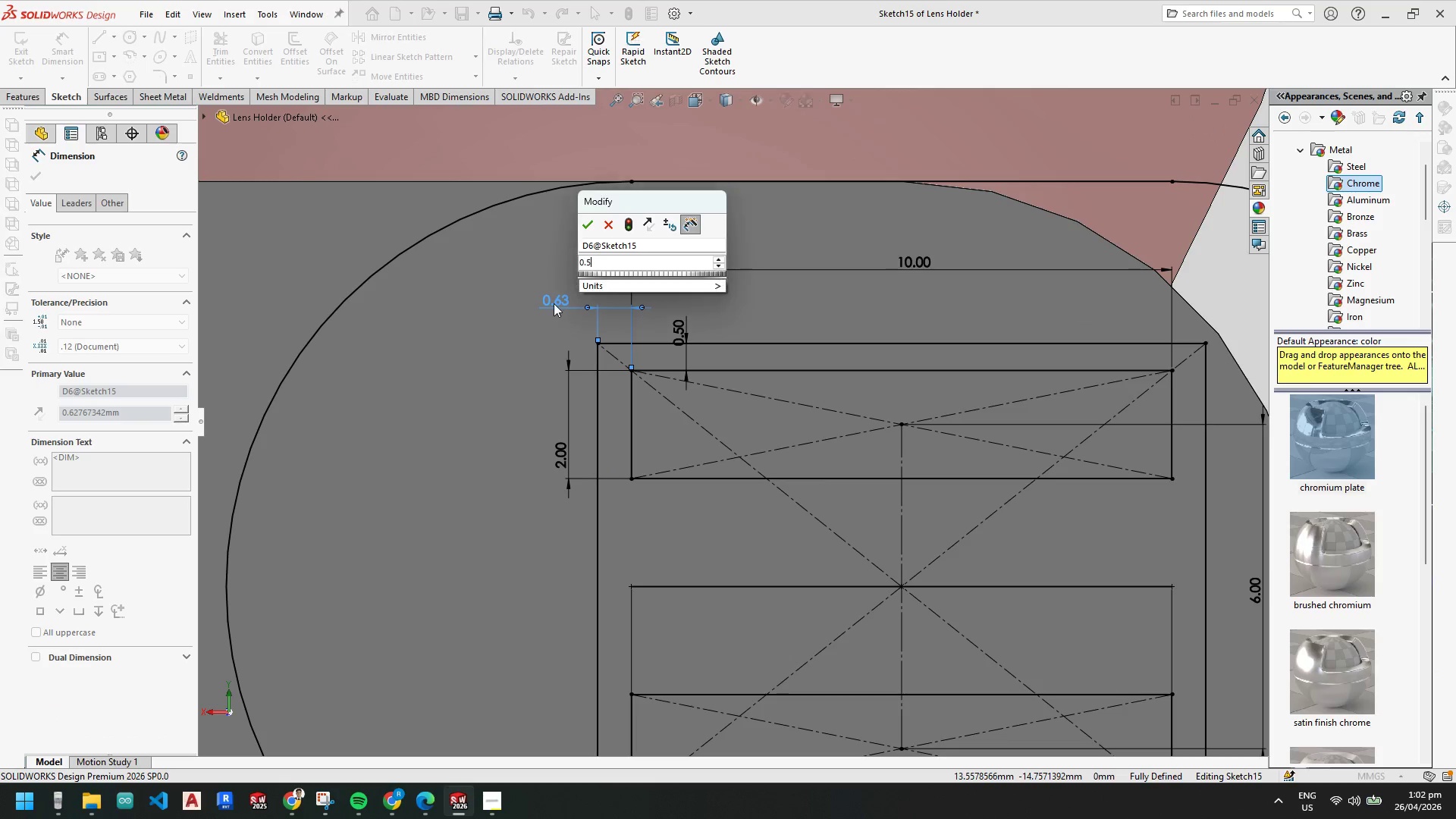 
key(NumpadEnter)
 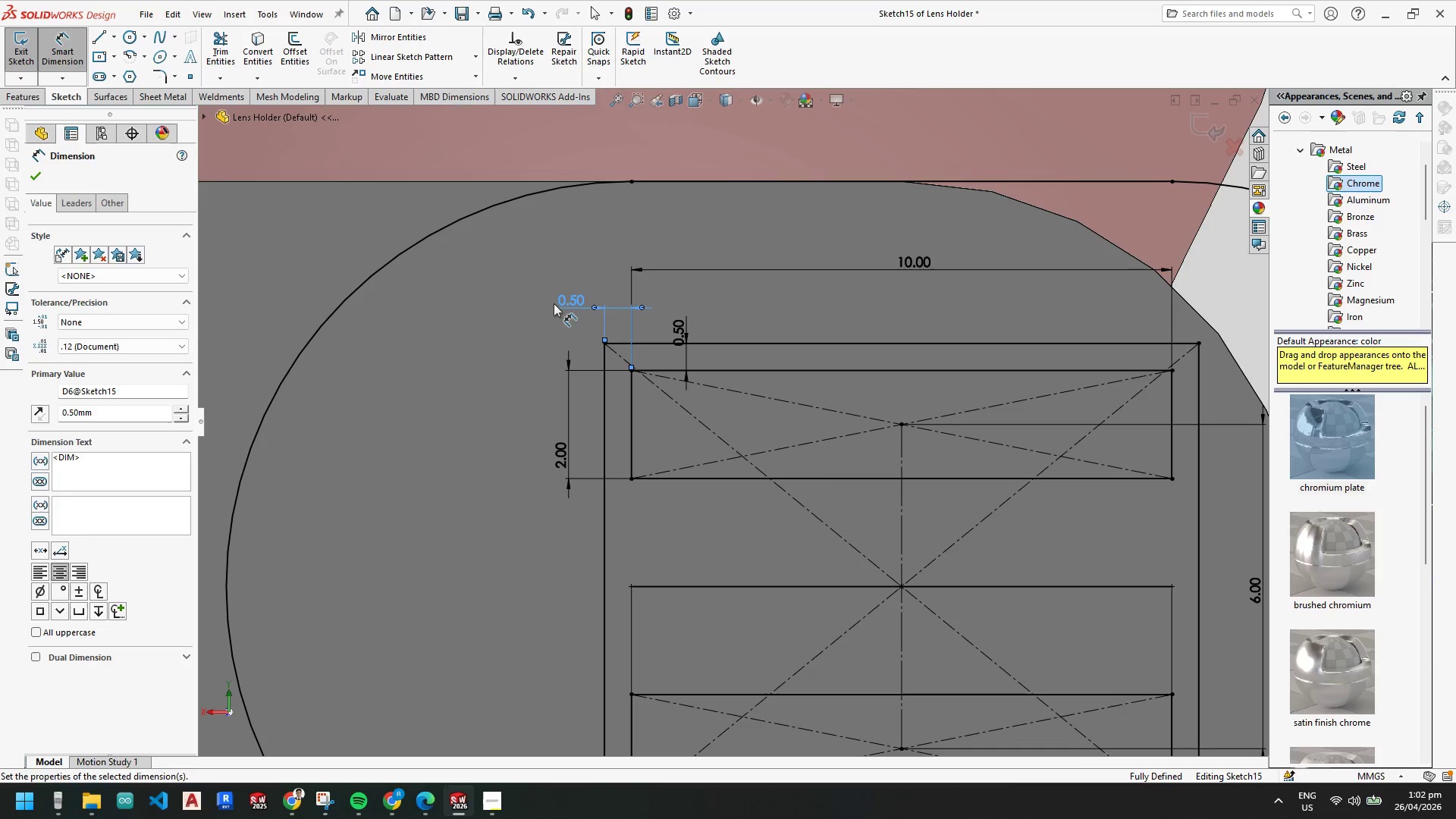 
key(Escape)
 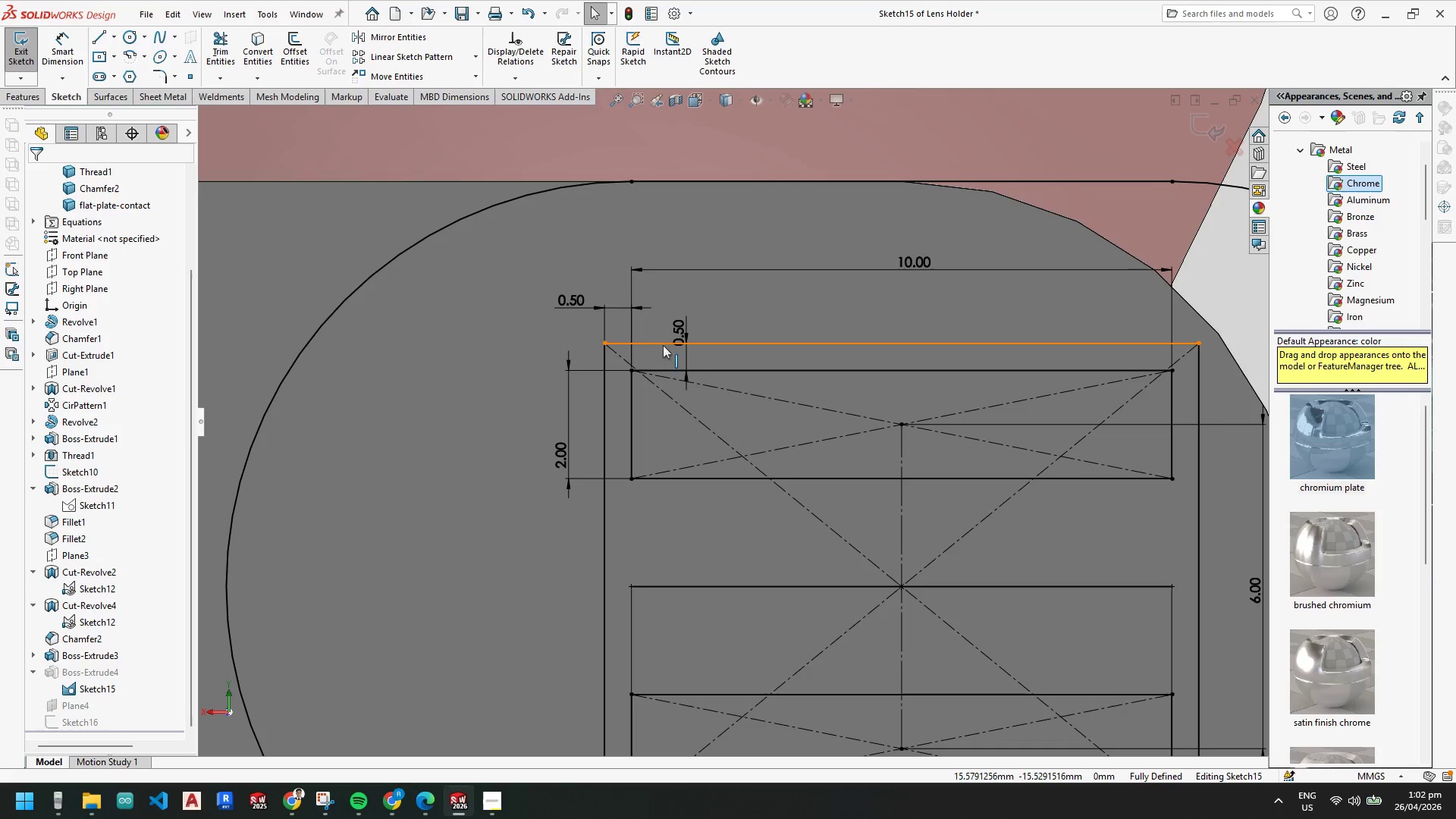 
key(Escape)
 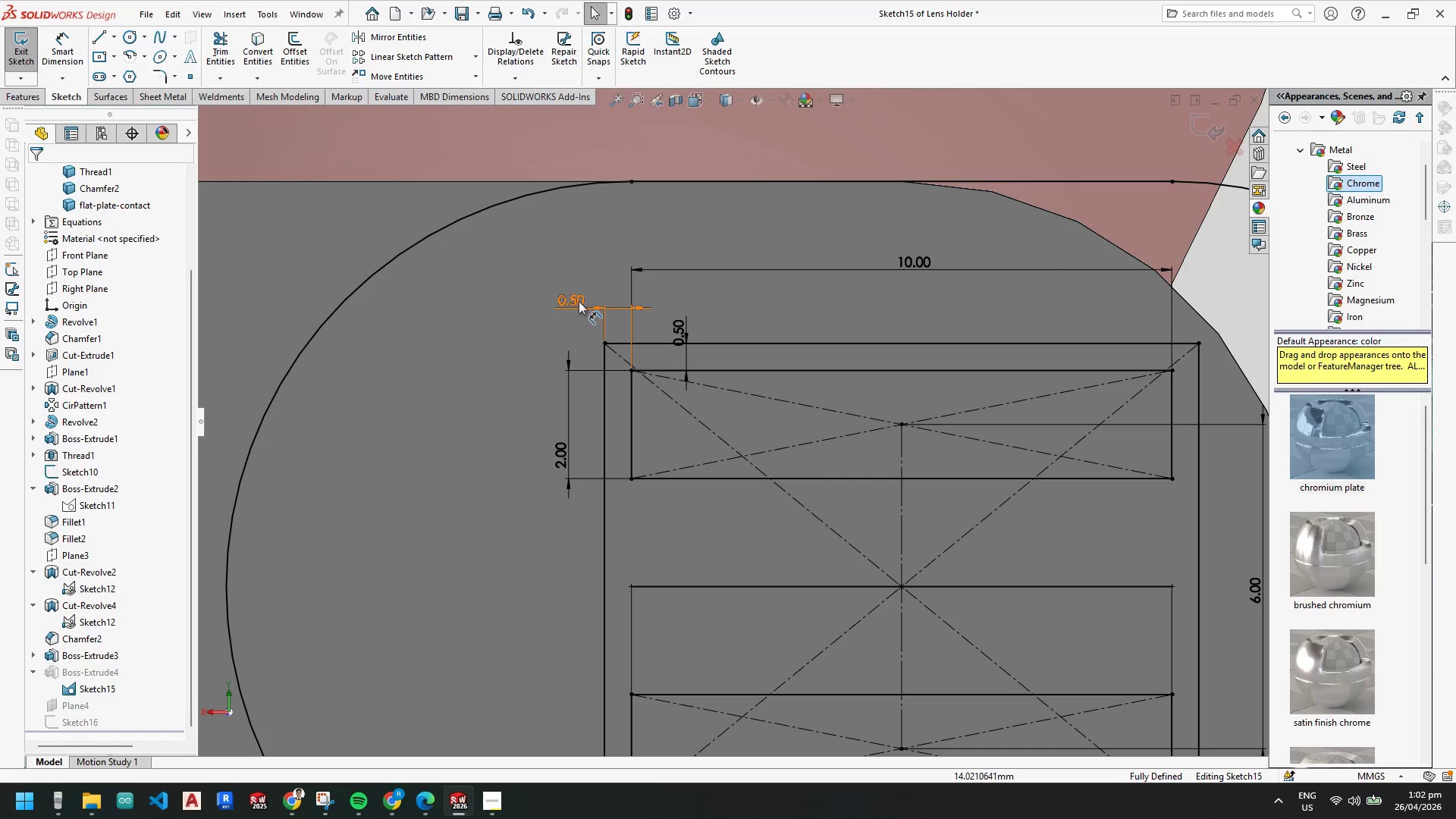 
left_click_drag(start_coordinate=[577, 303], to_coordinate=[490, 303])
 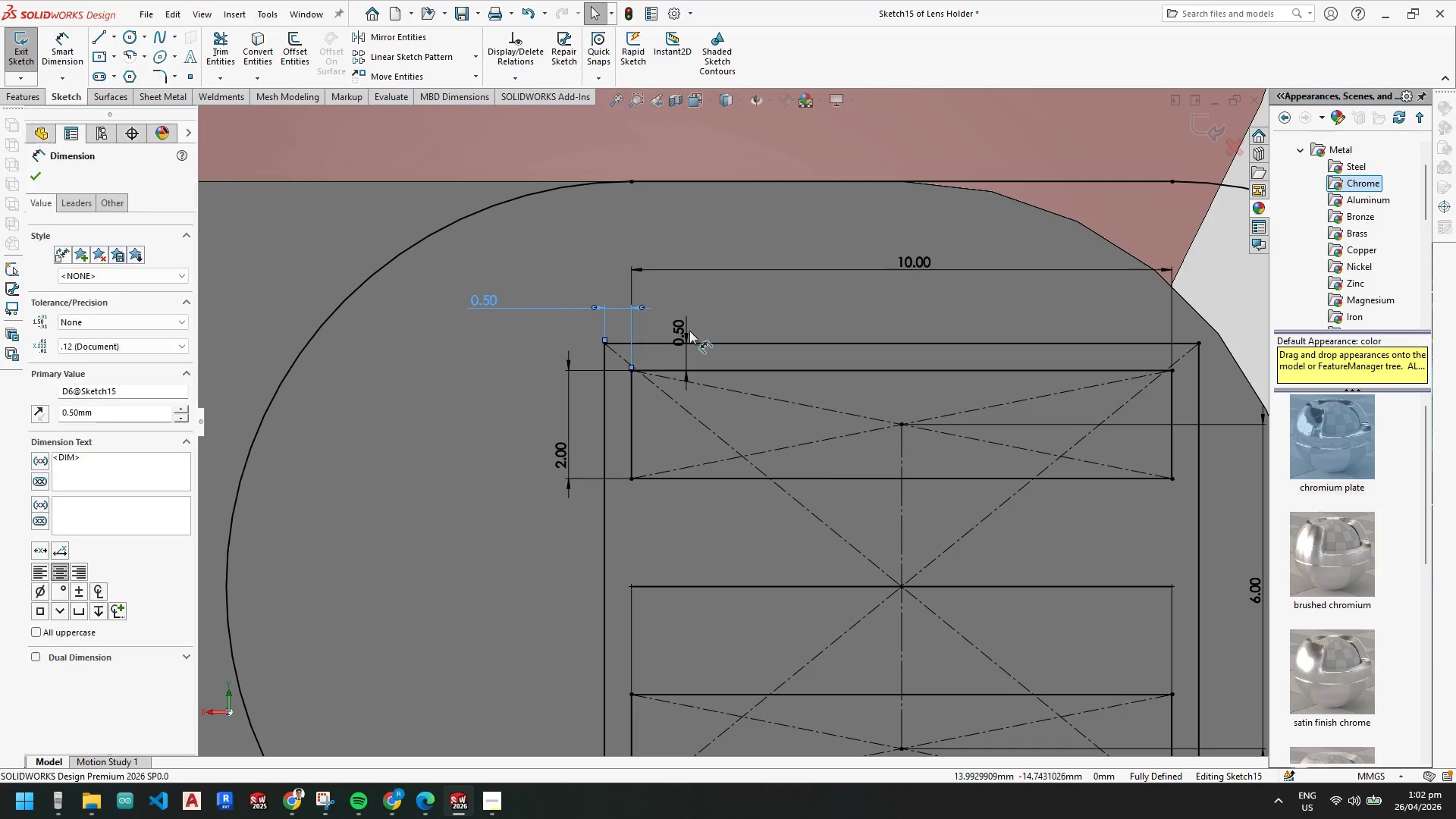 
key(Escape)
 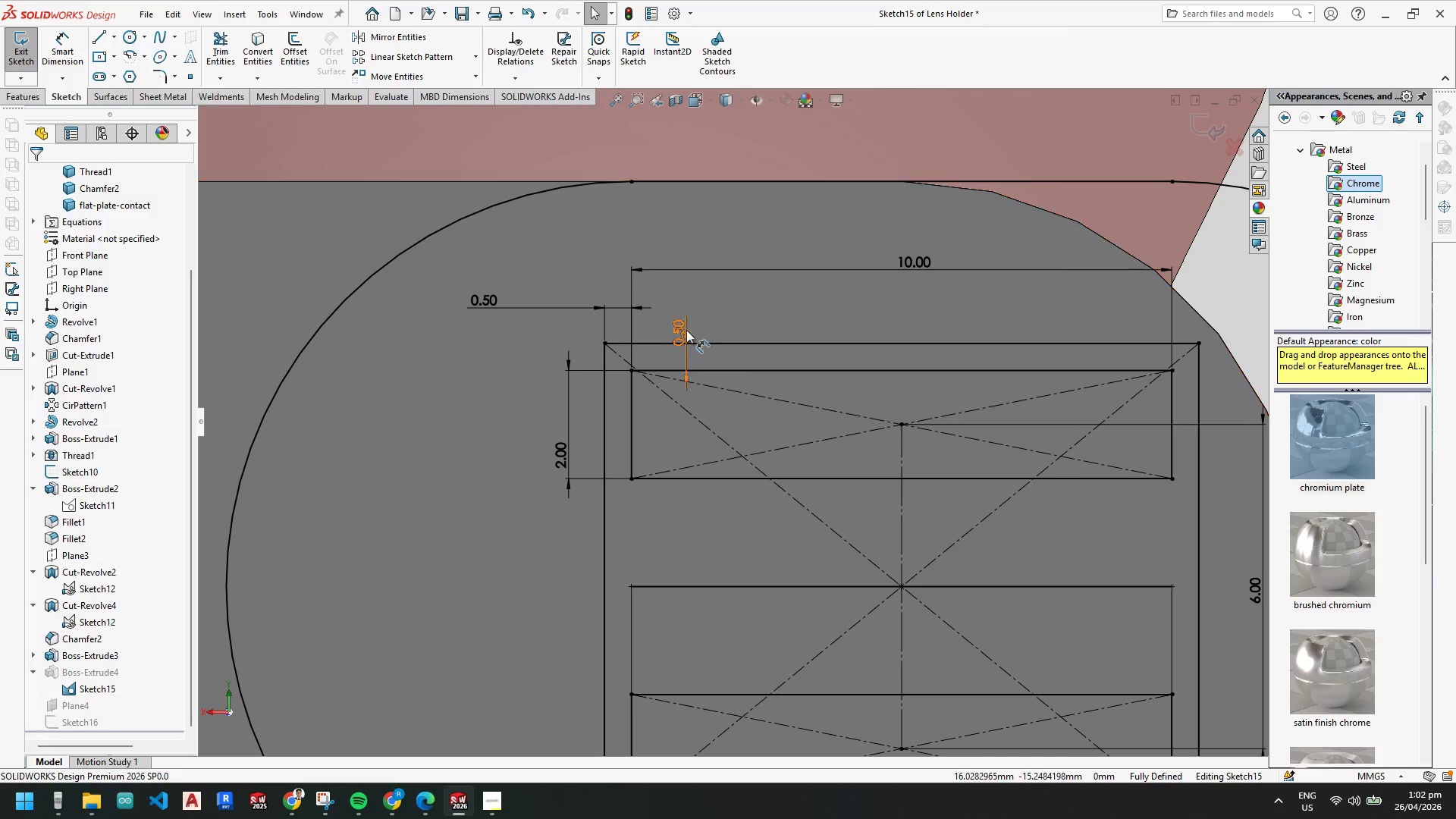 
left_click_drag(start_coordinate=[686, 330], to_coordinate=[695, 241])
 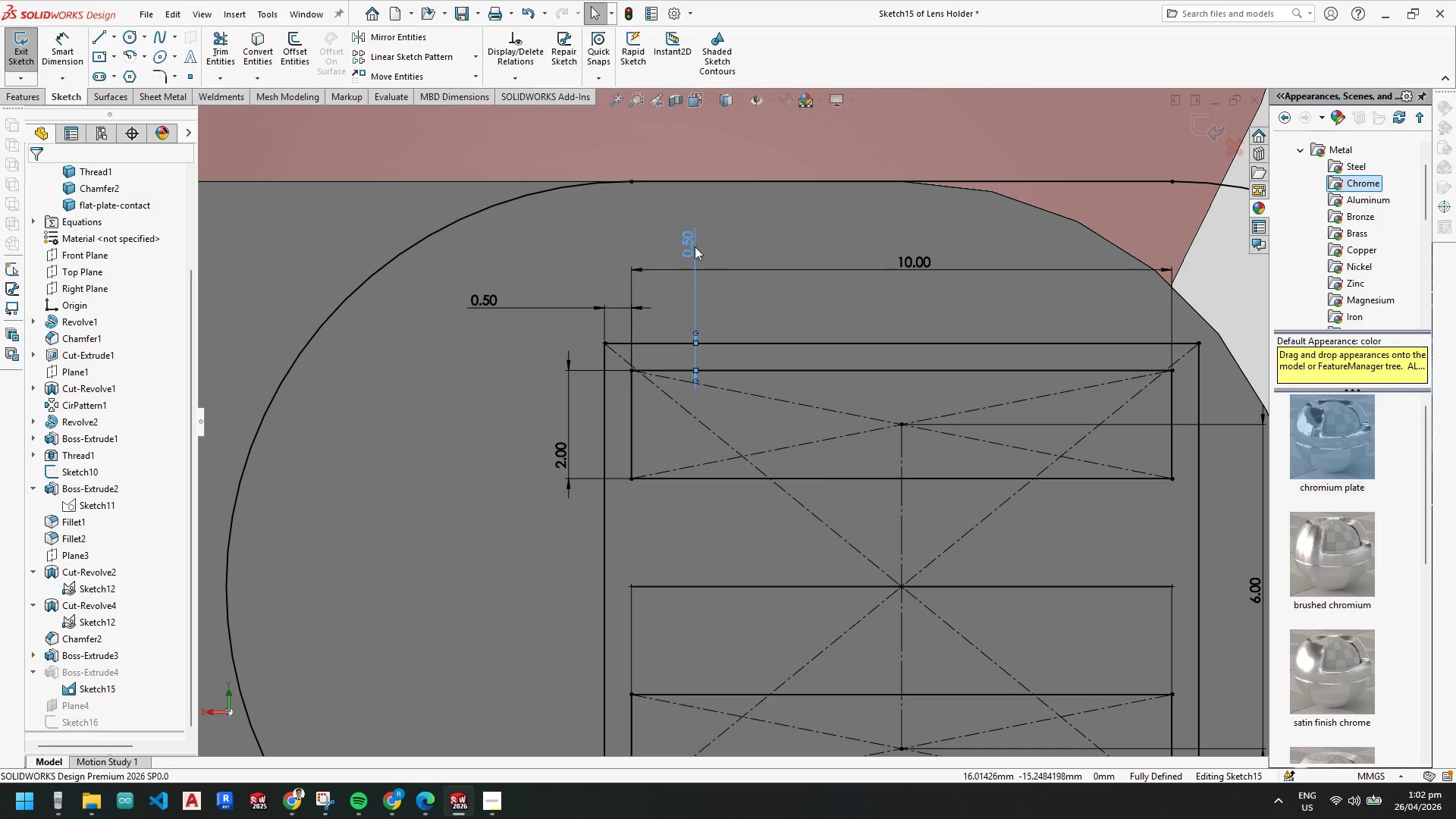 
key(Escape)
 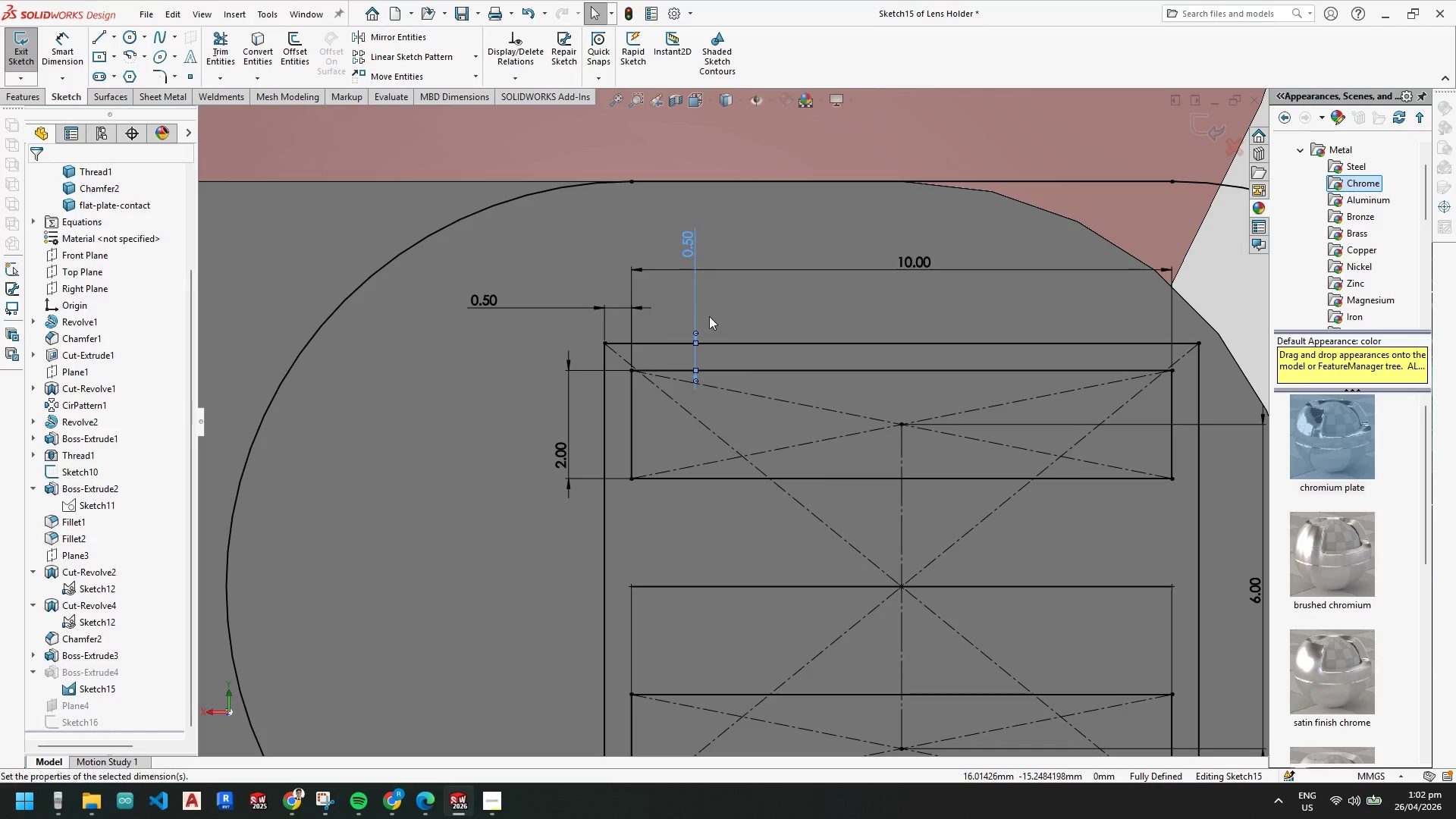 
key(Escape)
 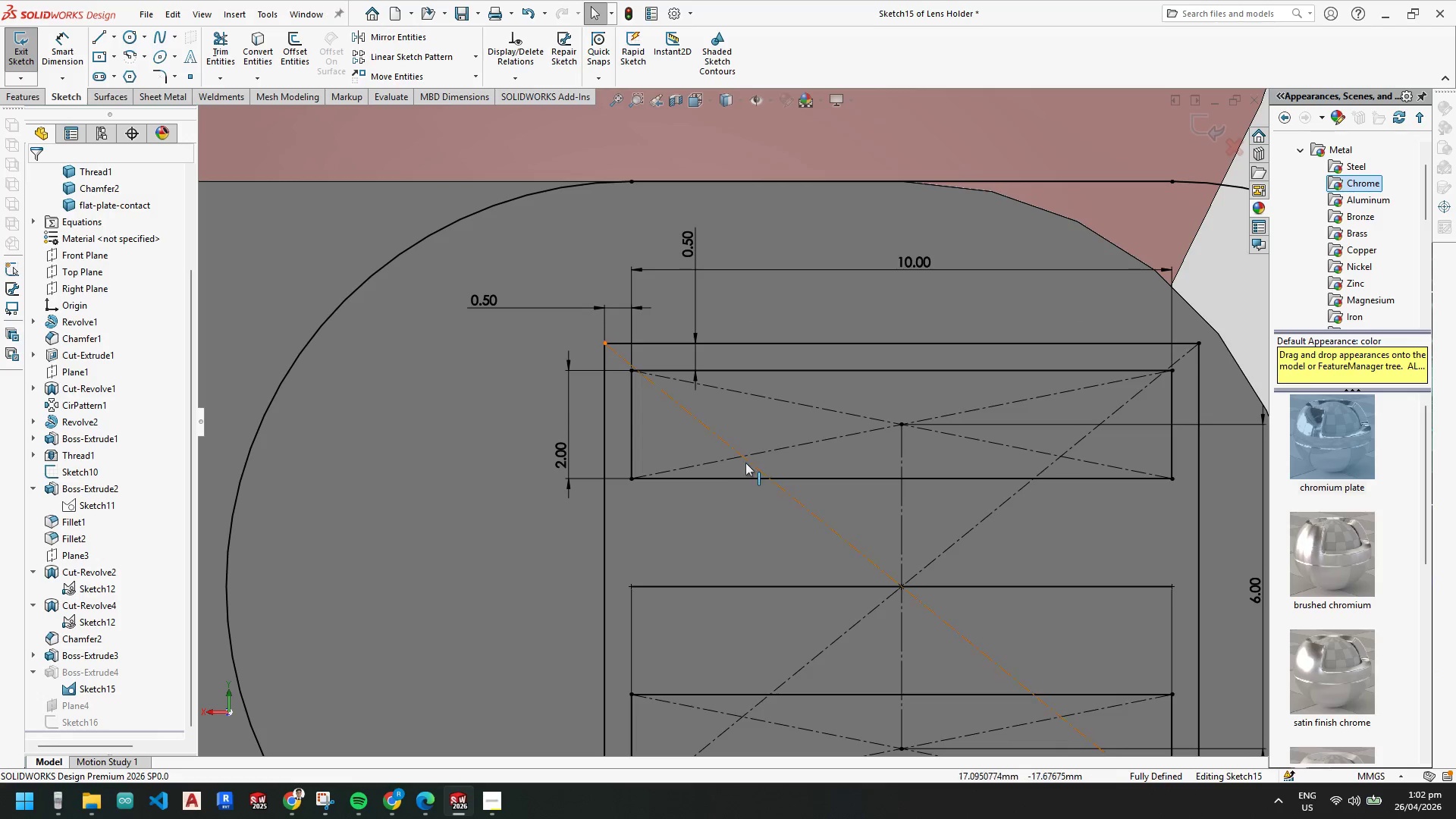 
key(Escape)
 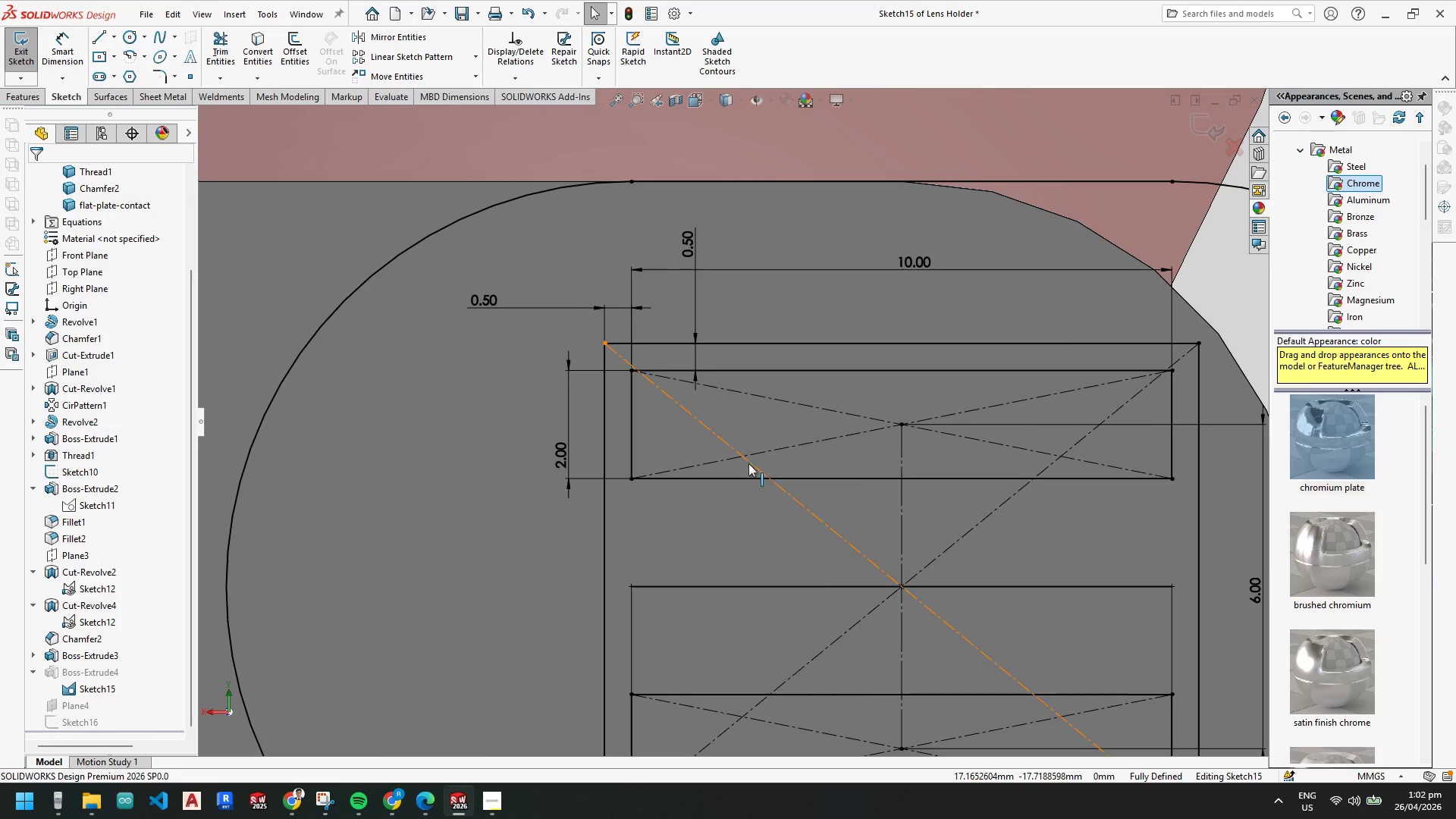 
scroll: coordinate [748, 463], scroll_direction: up, amount: 1.0
 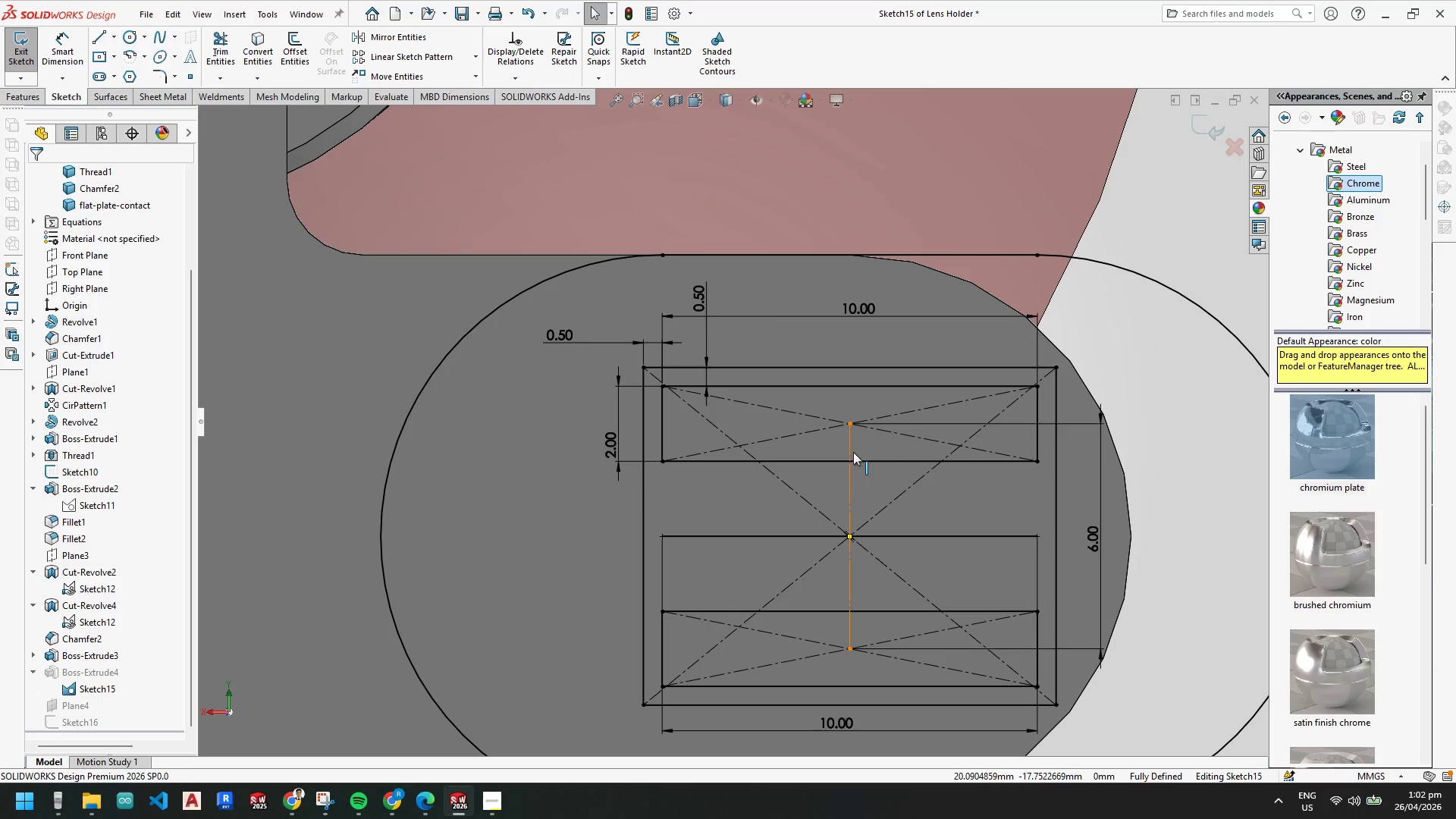 
left_click([24, 61])
 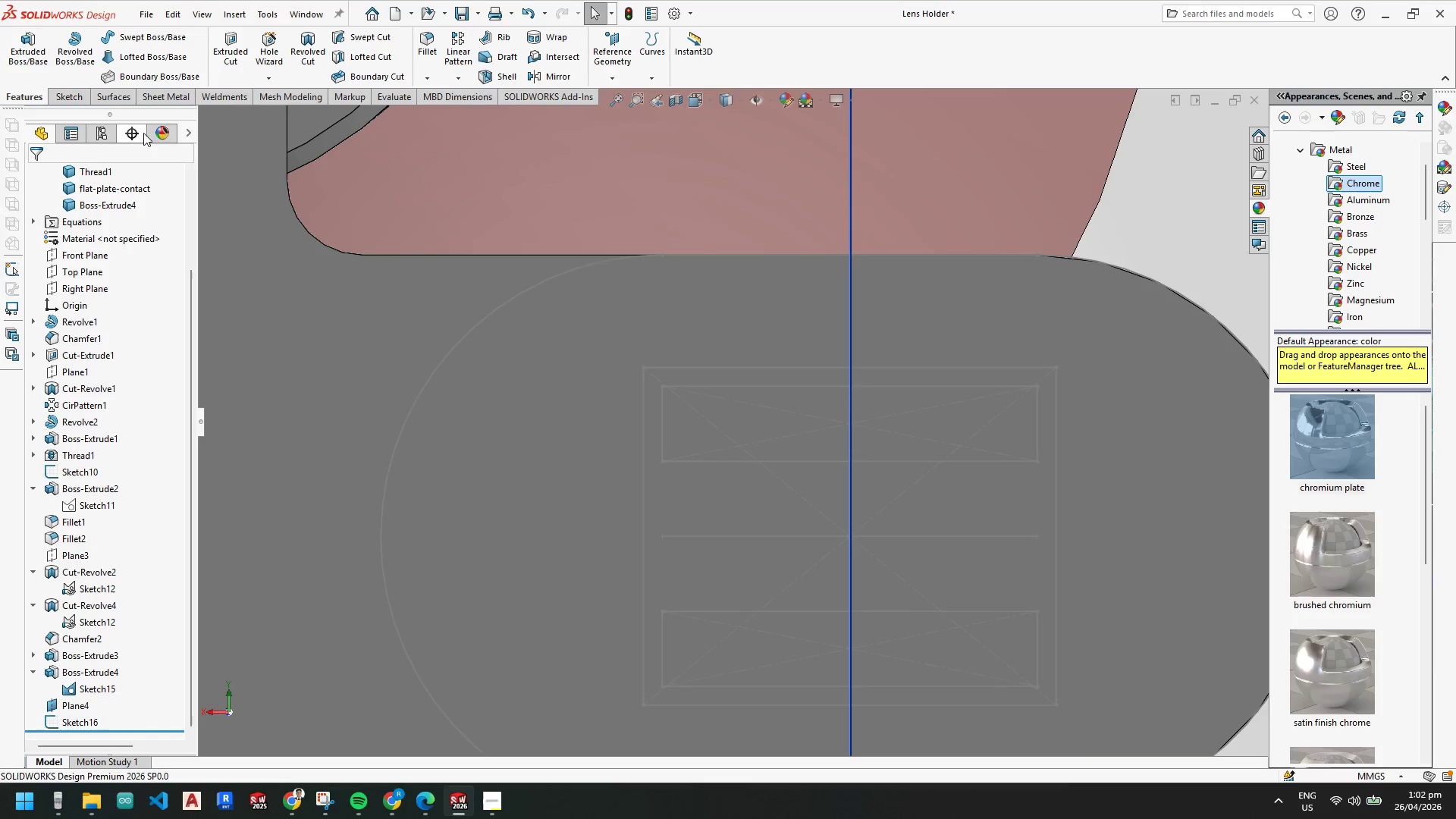 
scroll: coordinate [616, 458], scroll_direction: up, amount: 5.0
 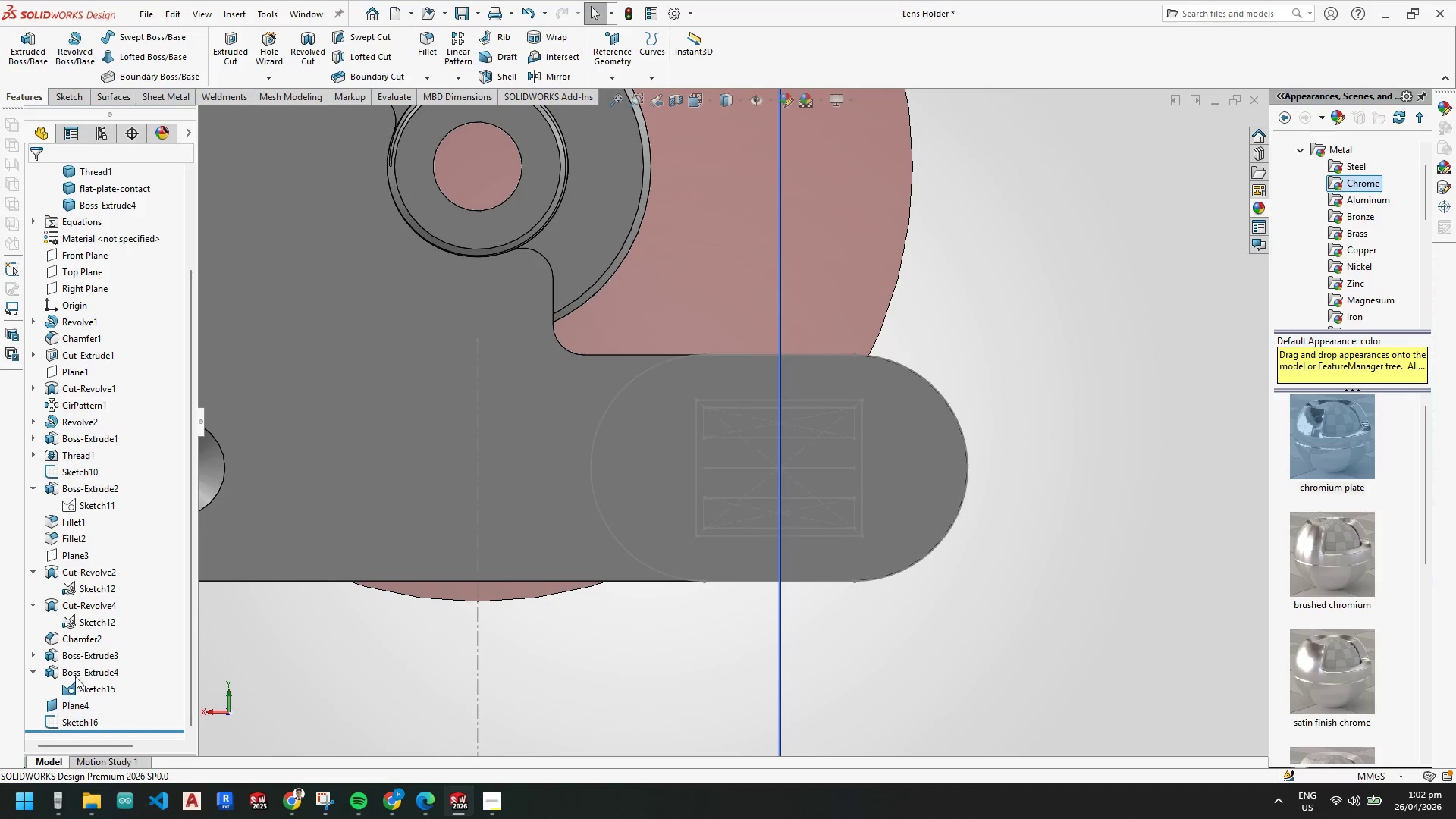 
left_click([33, 673])
 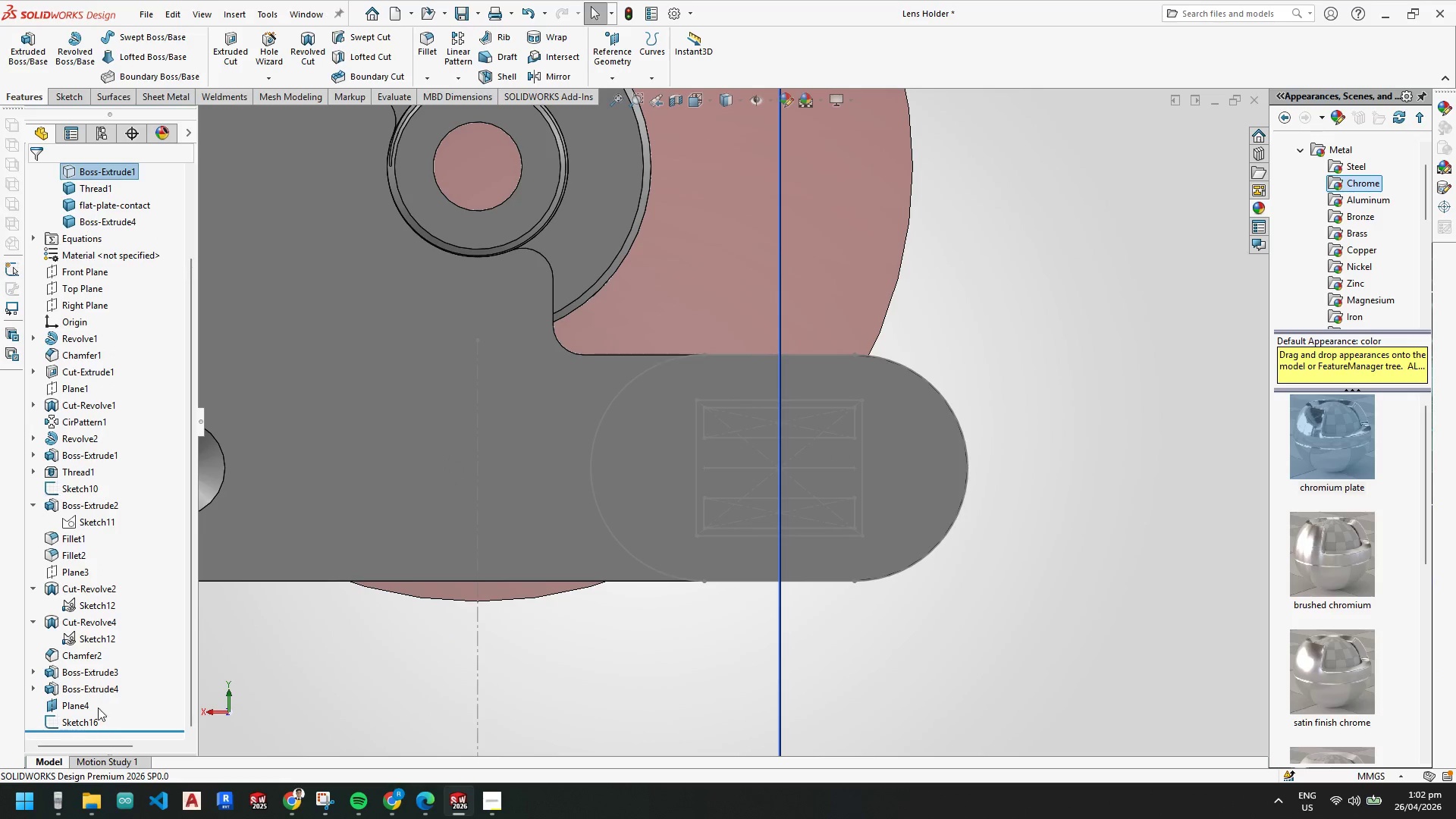 
left_click_drag(start_coordinate=[115, 729], to_coordinate=[115, 701])
 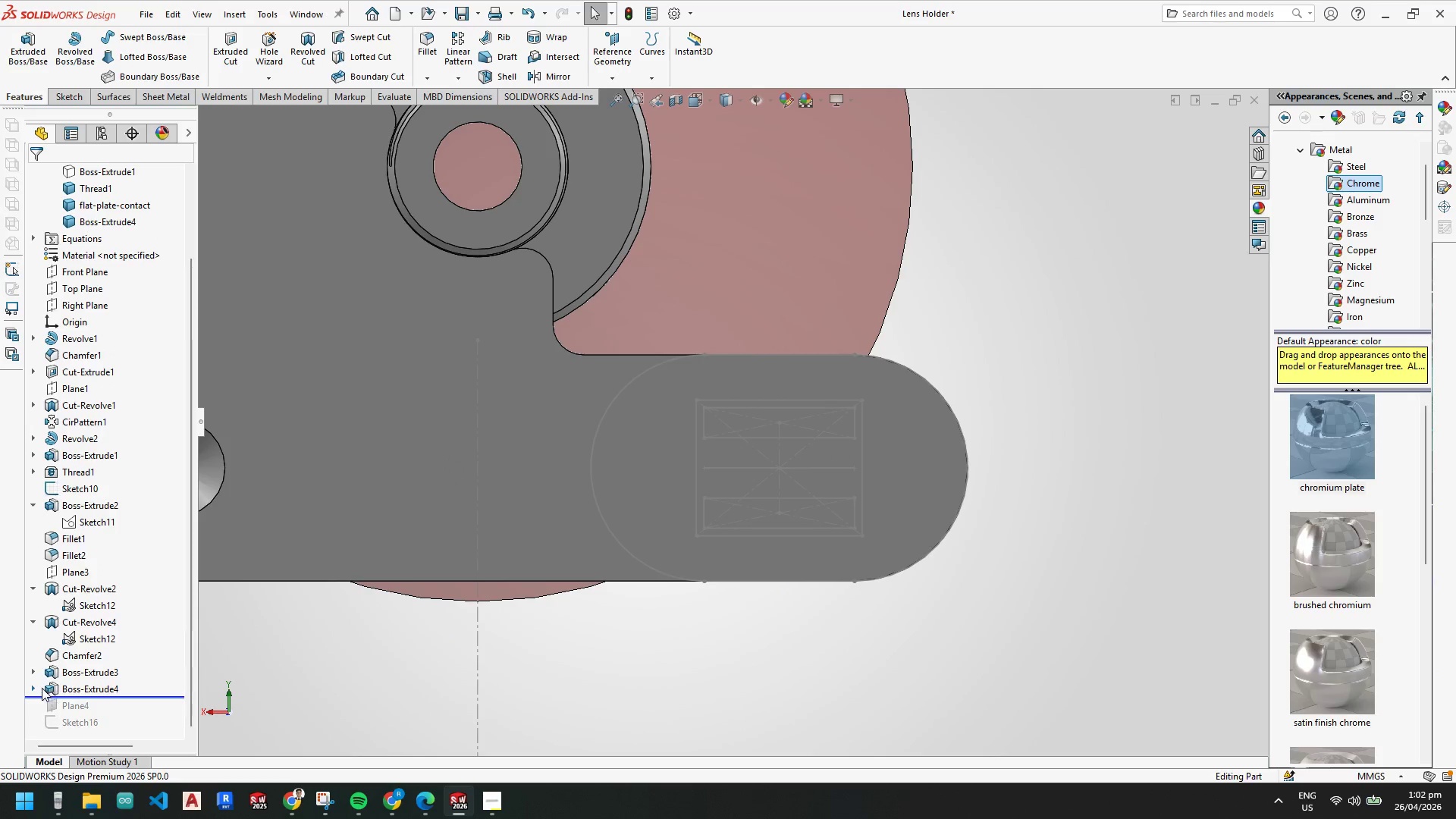 
left_click([37, 688])
 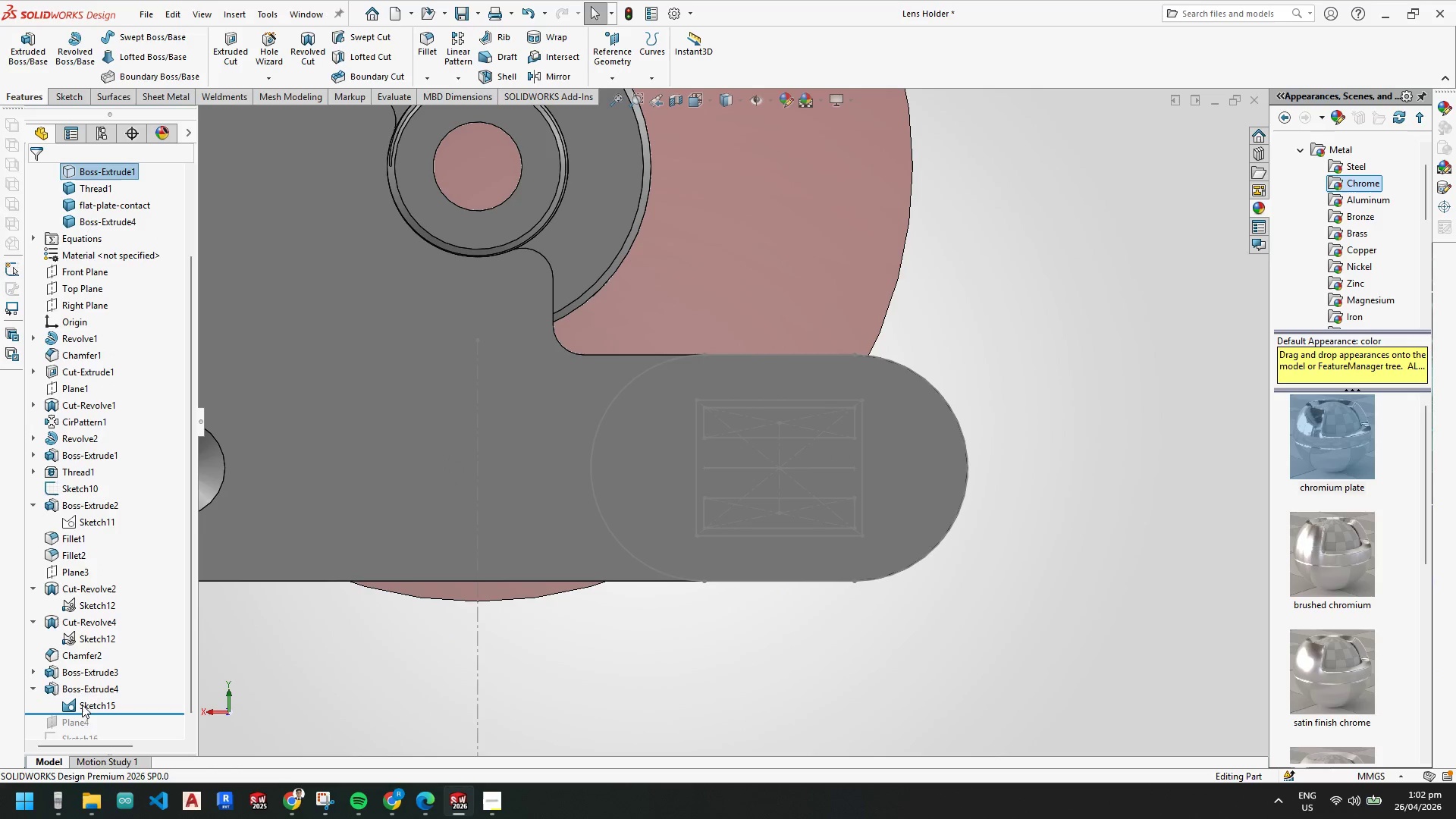 
left_click([83, 706])
 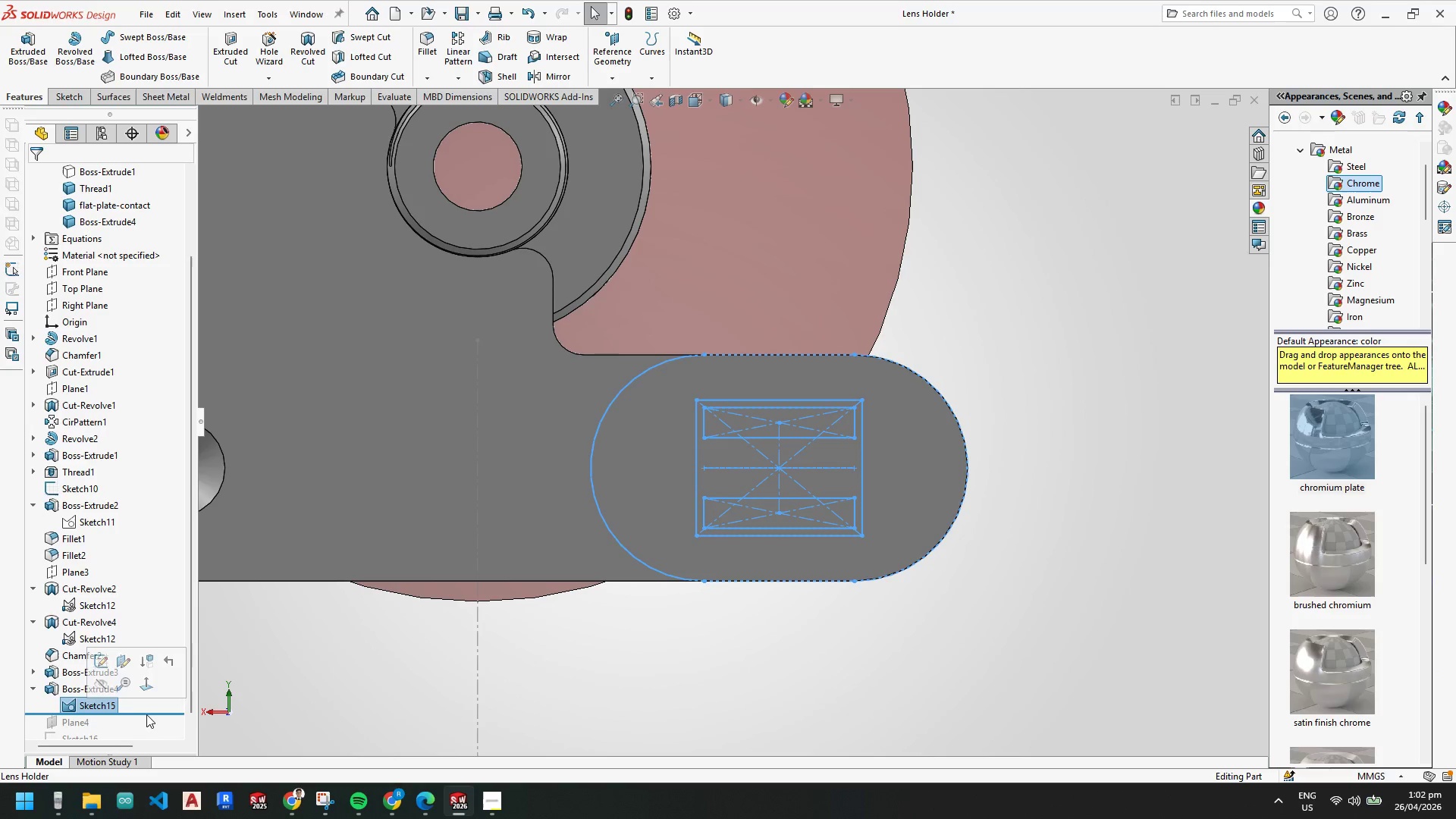 
left_click_drag(start_coordinate=[155, 714], to_coordinate=[158, 739])
 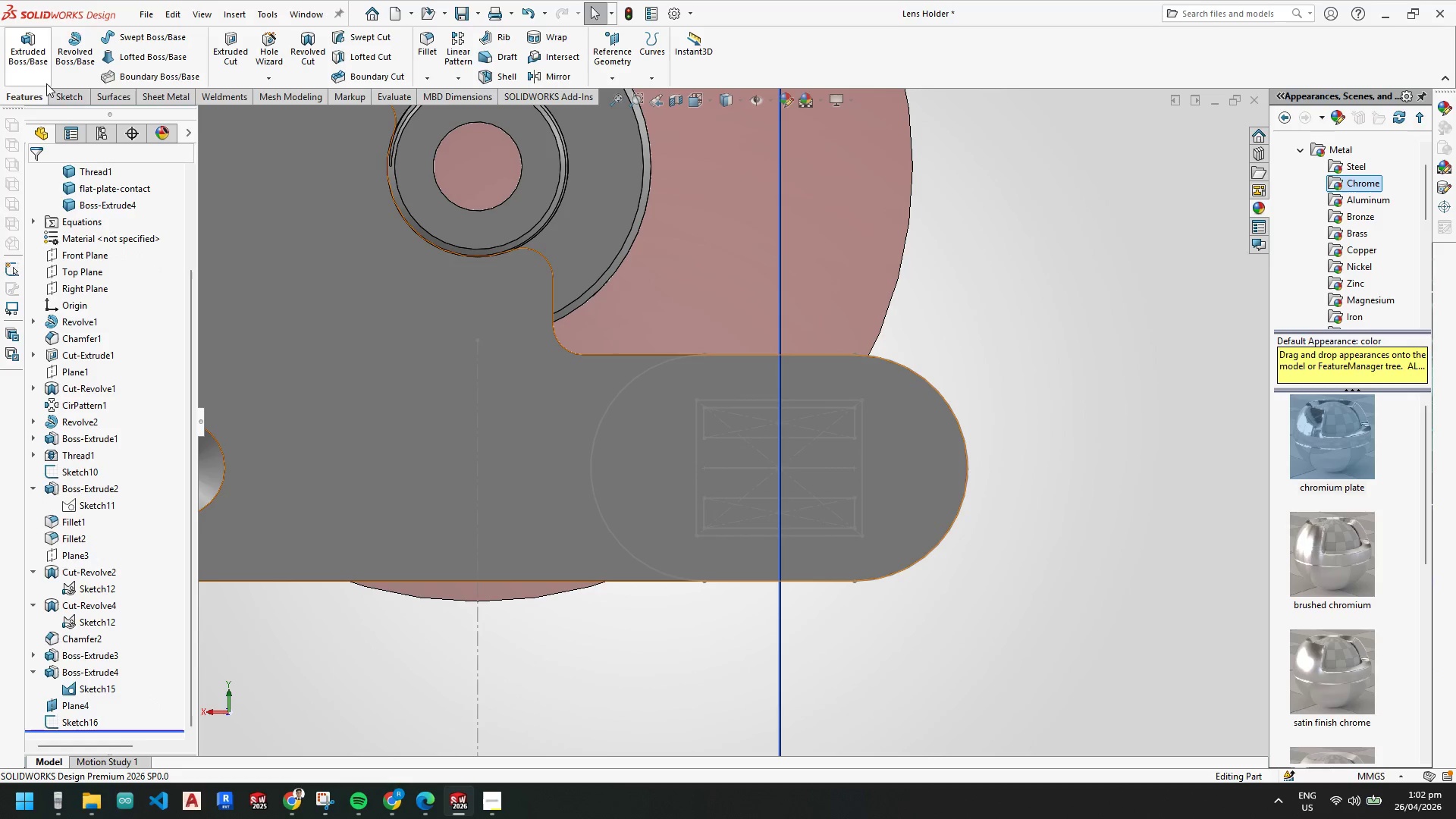 
left_click([235, 51])
 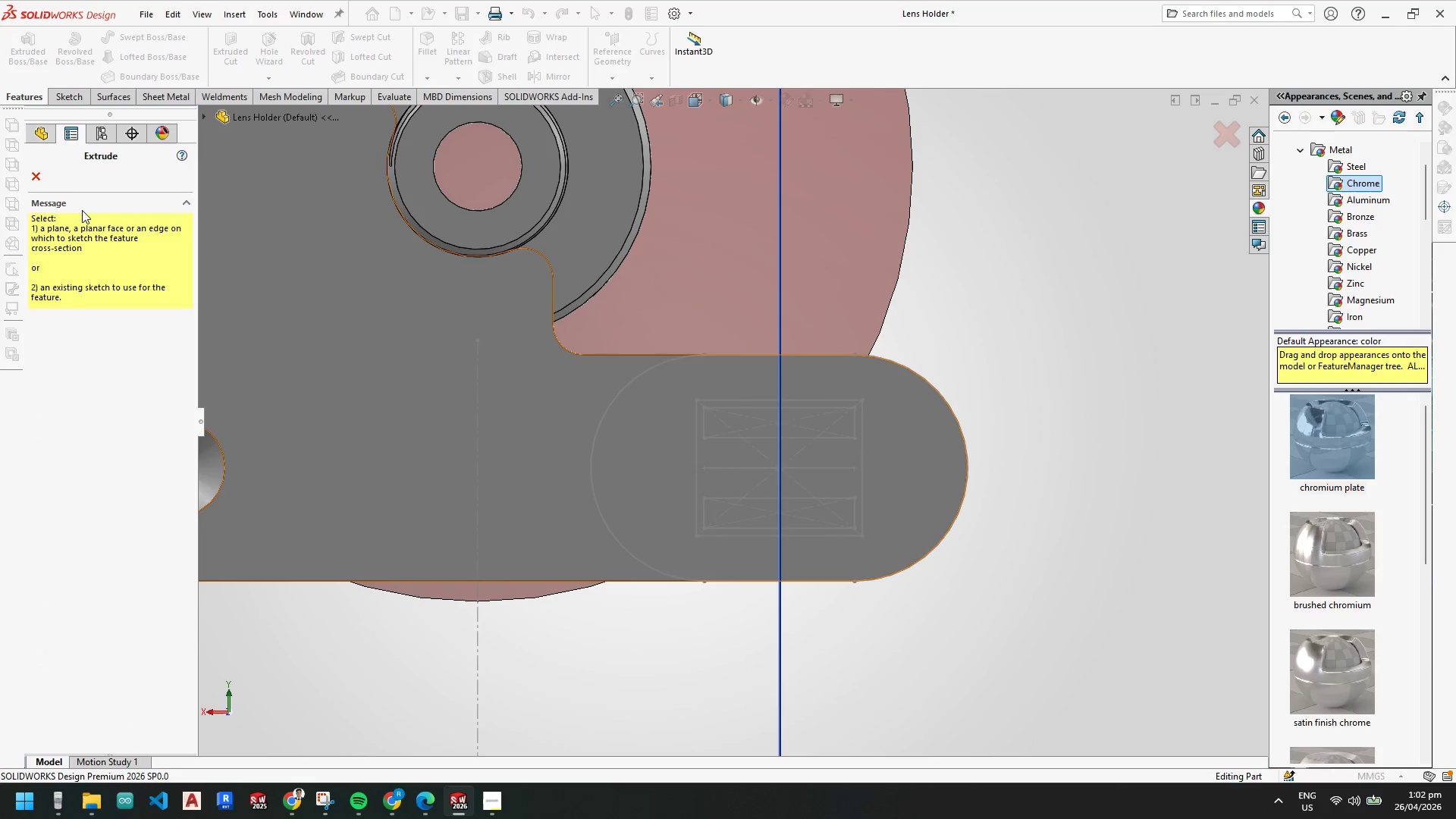 
left_click([27, 171])
 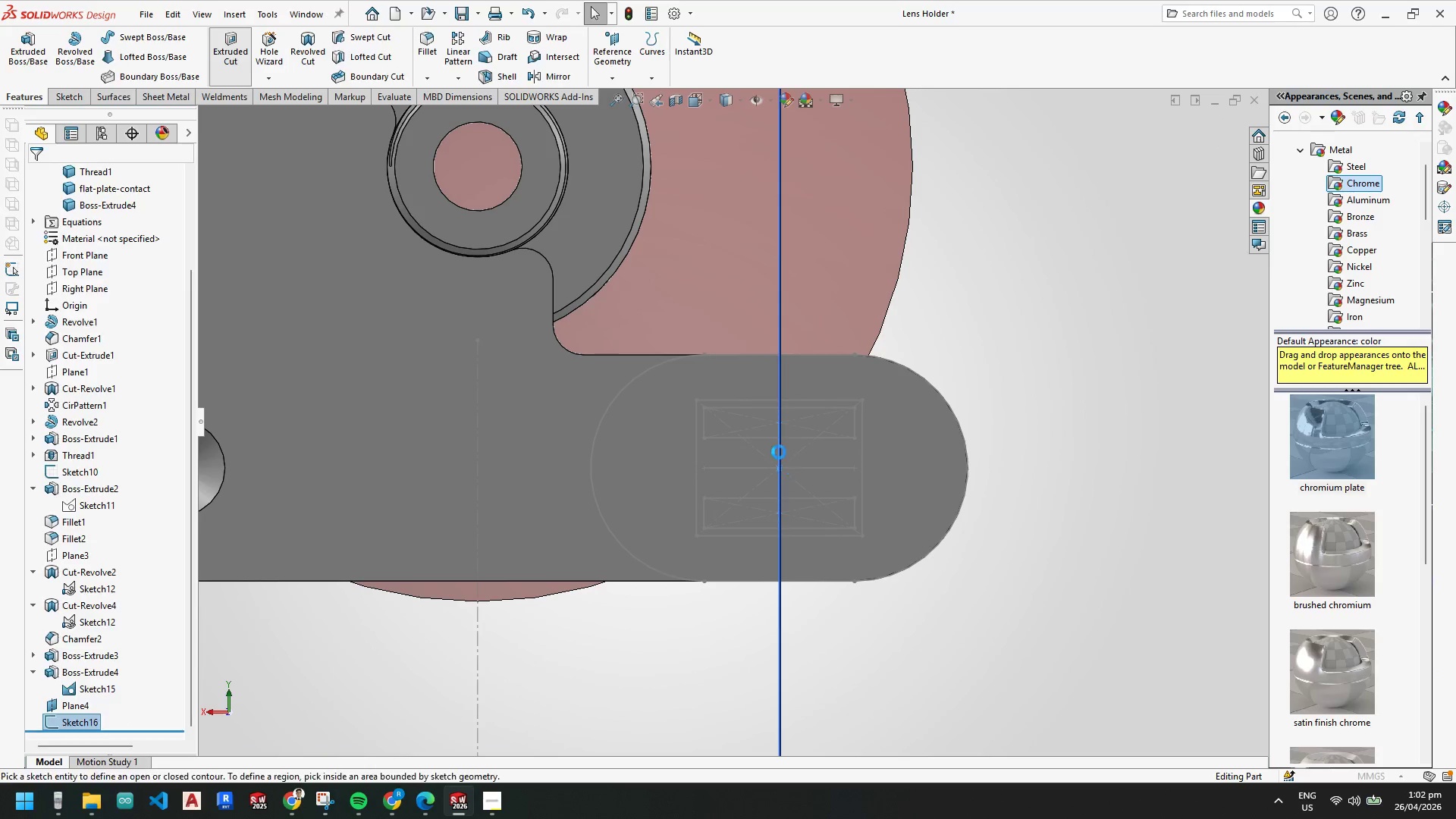 
left_click([732, 398])
 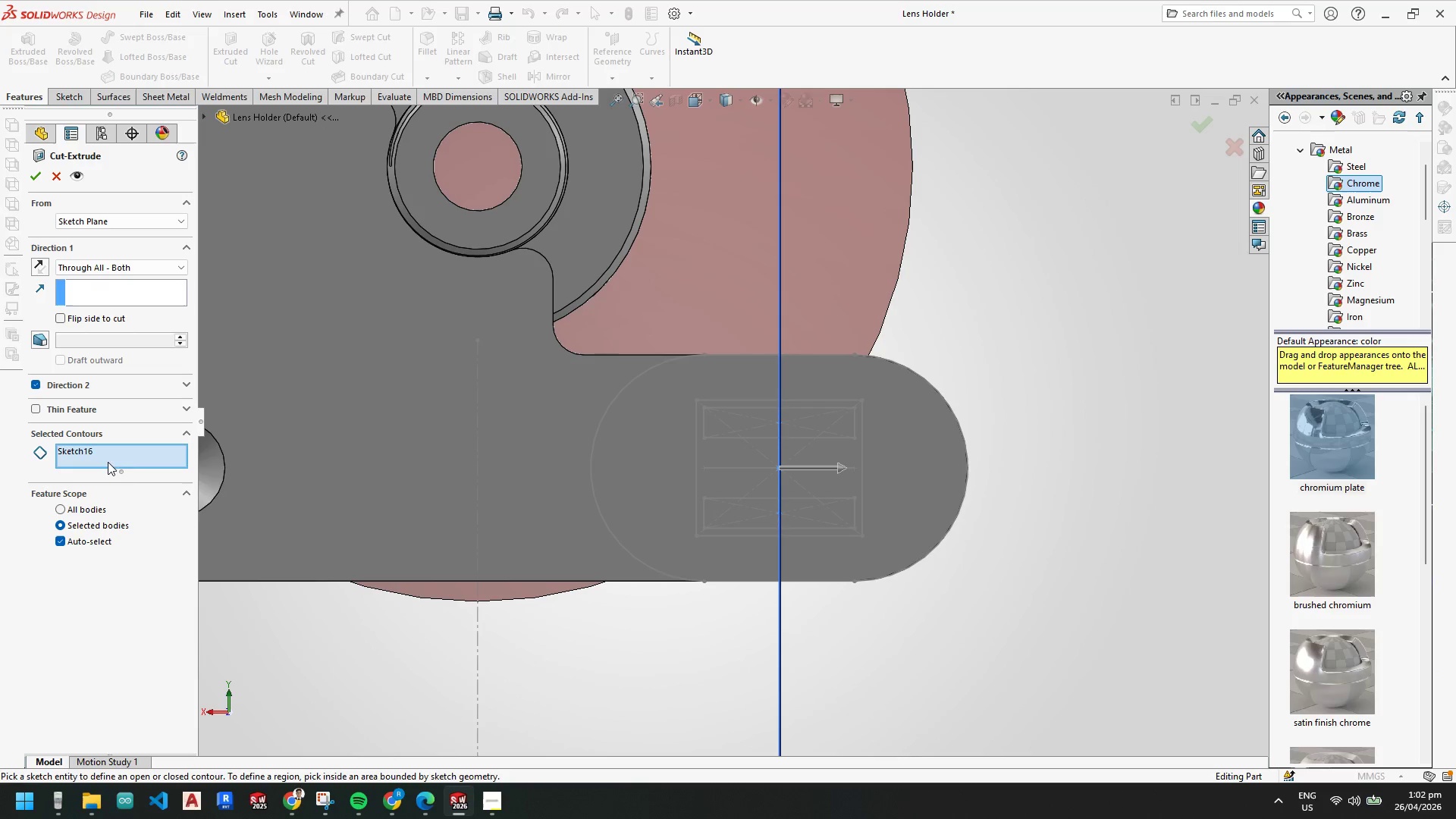 
left_click_drag(start_coordinate=[147, 469], to_coordinate=[154, 467])
 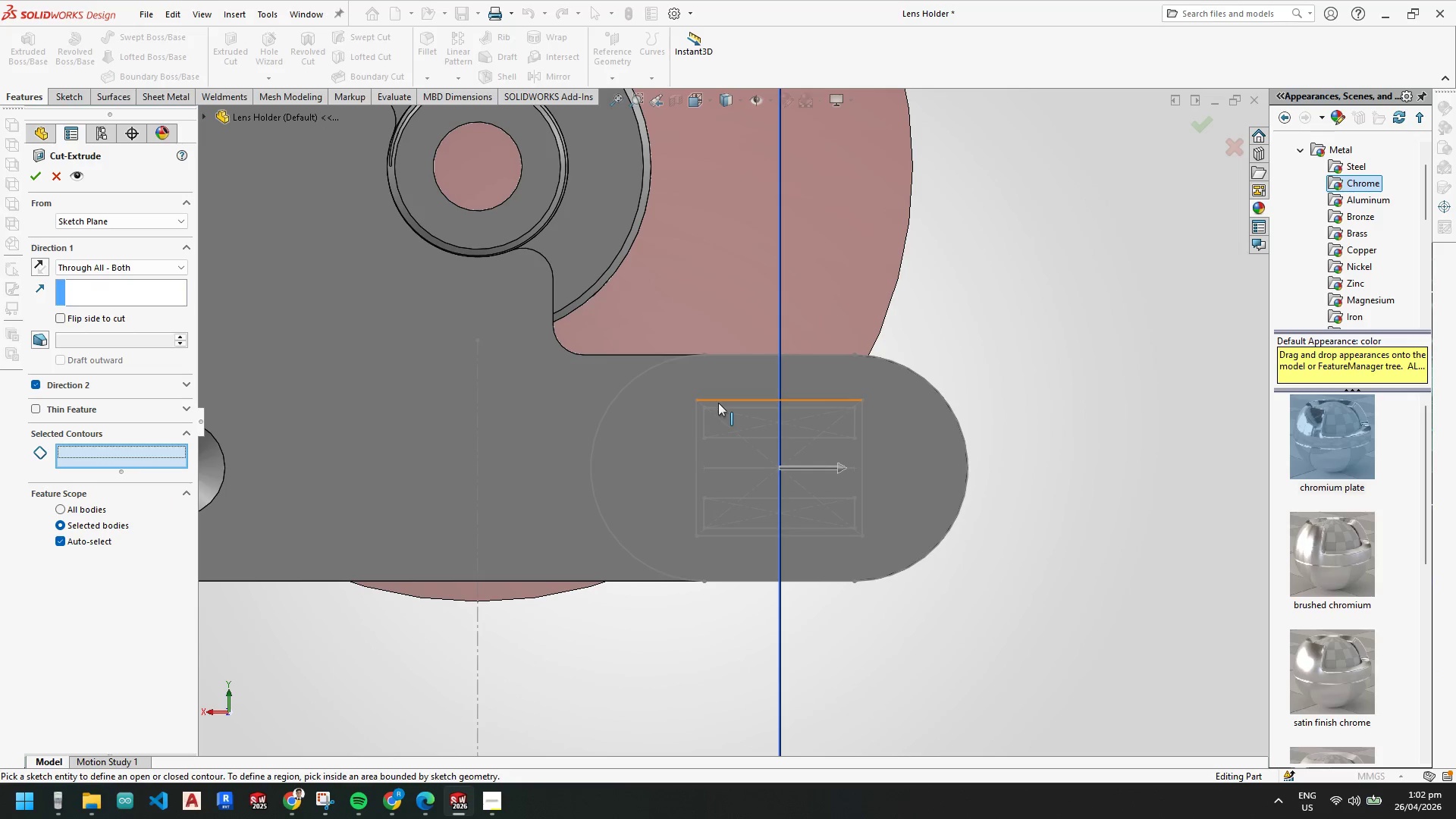 
left_click([718, 402])
 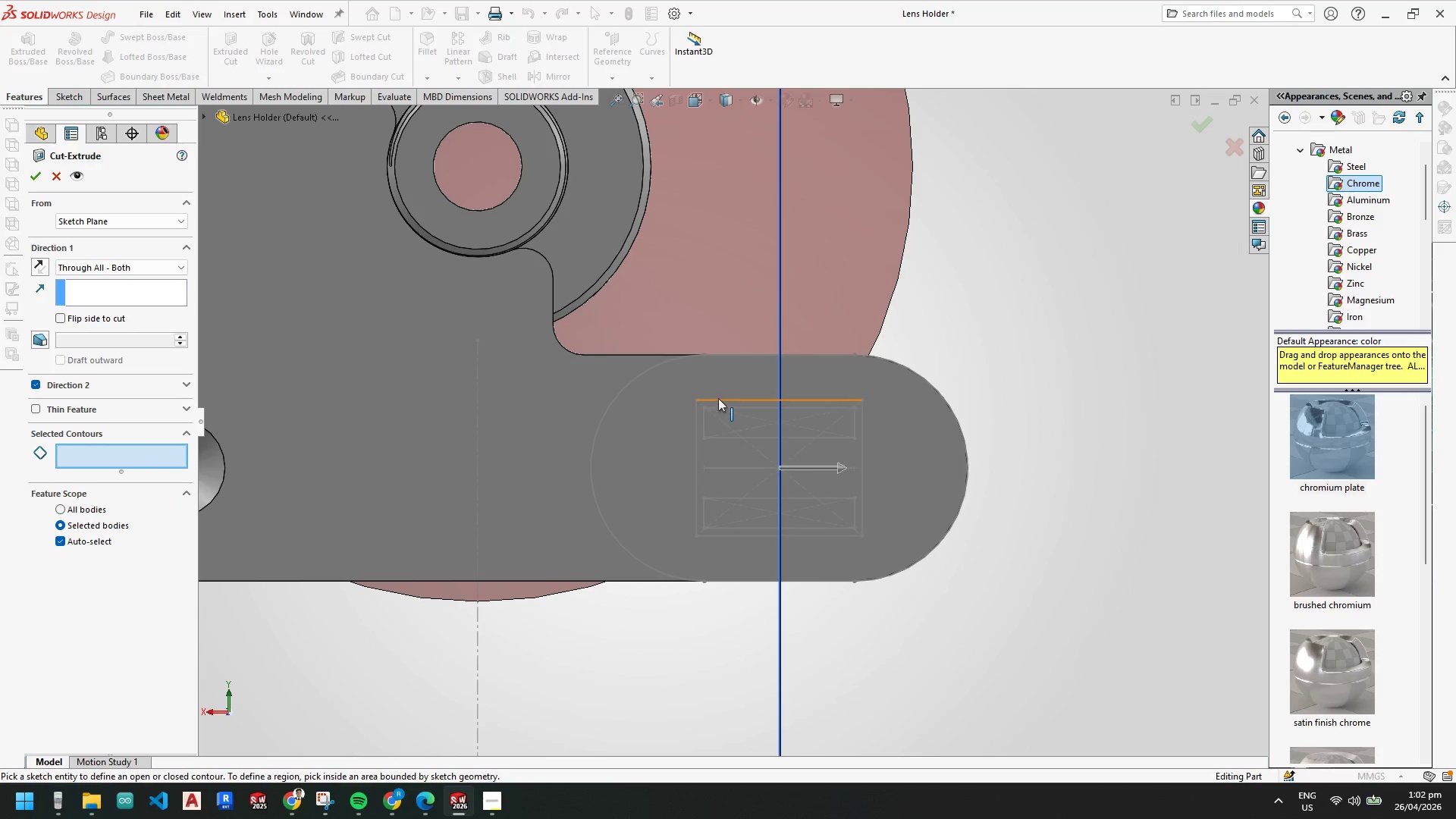 
left_click([718, 397])
 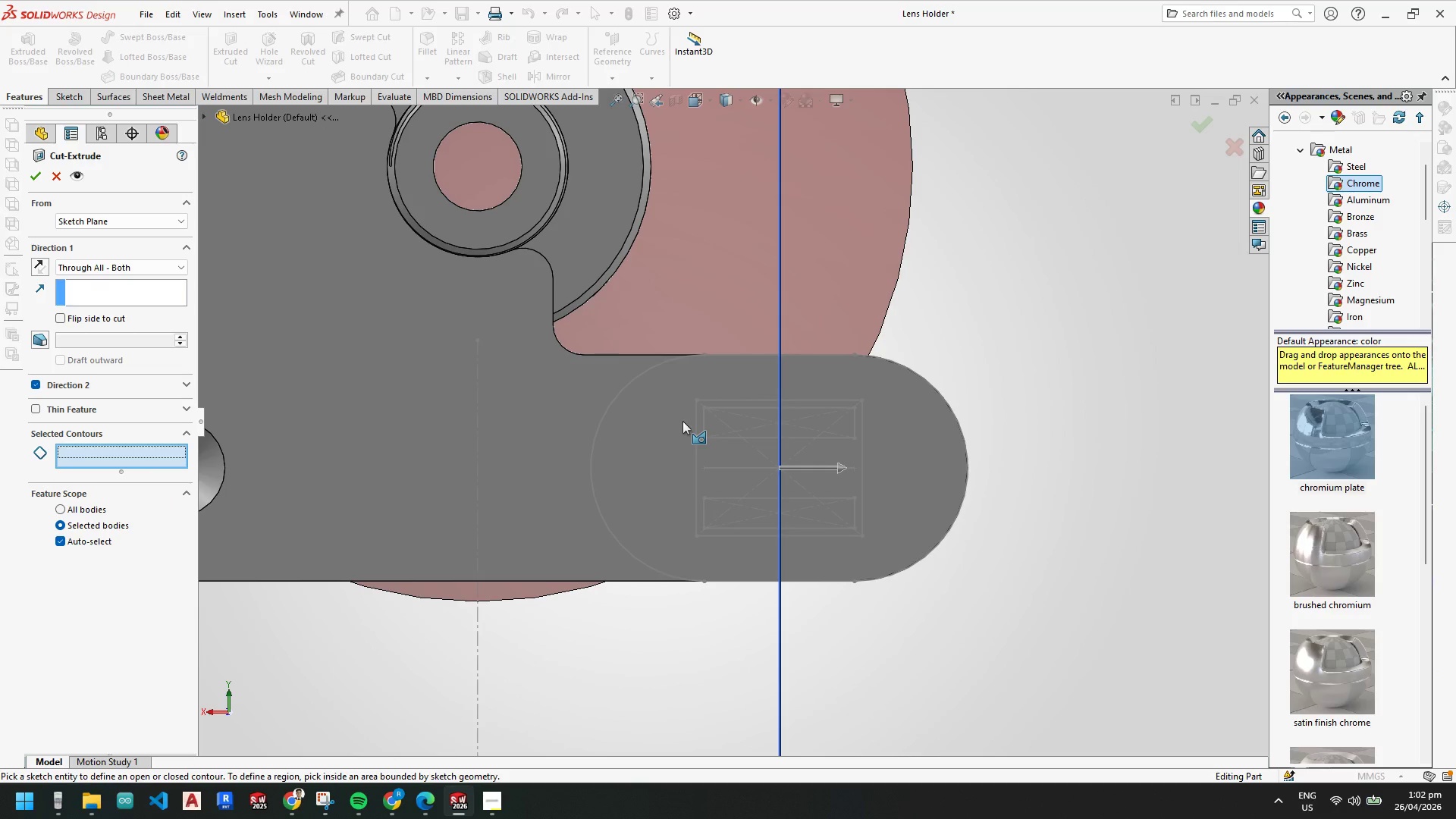 
left_click([145, 266])
 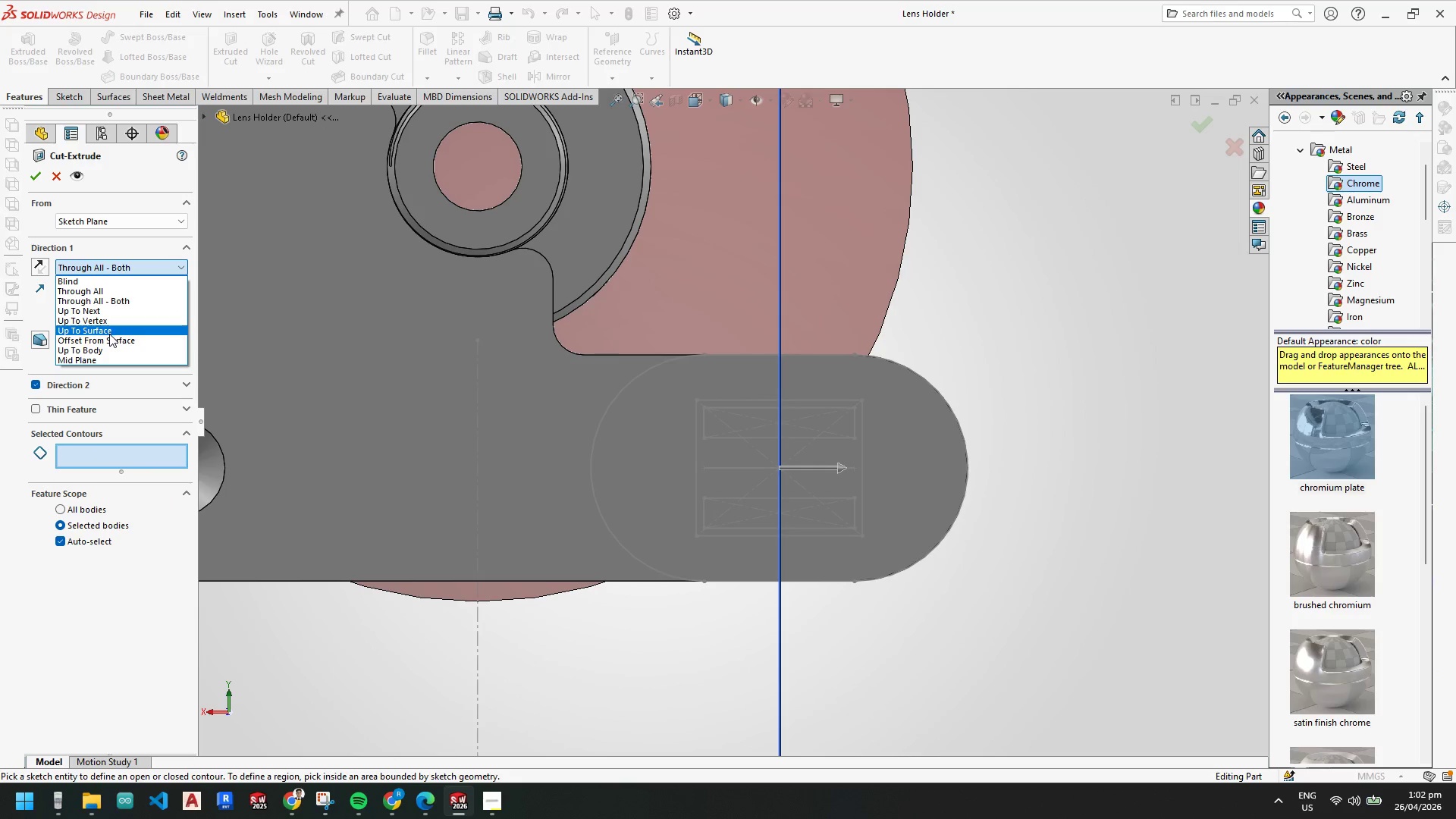 
left_click([108, 321])
 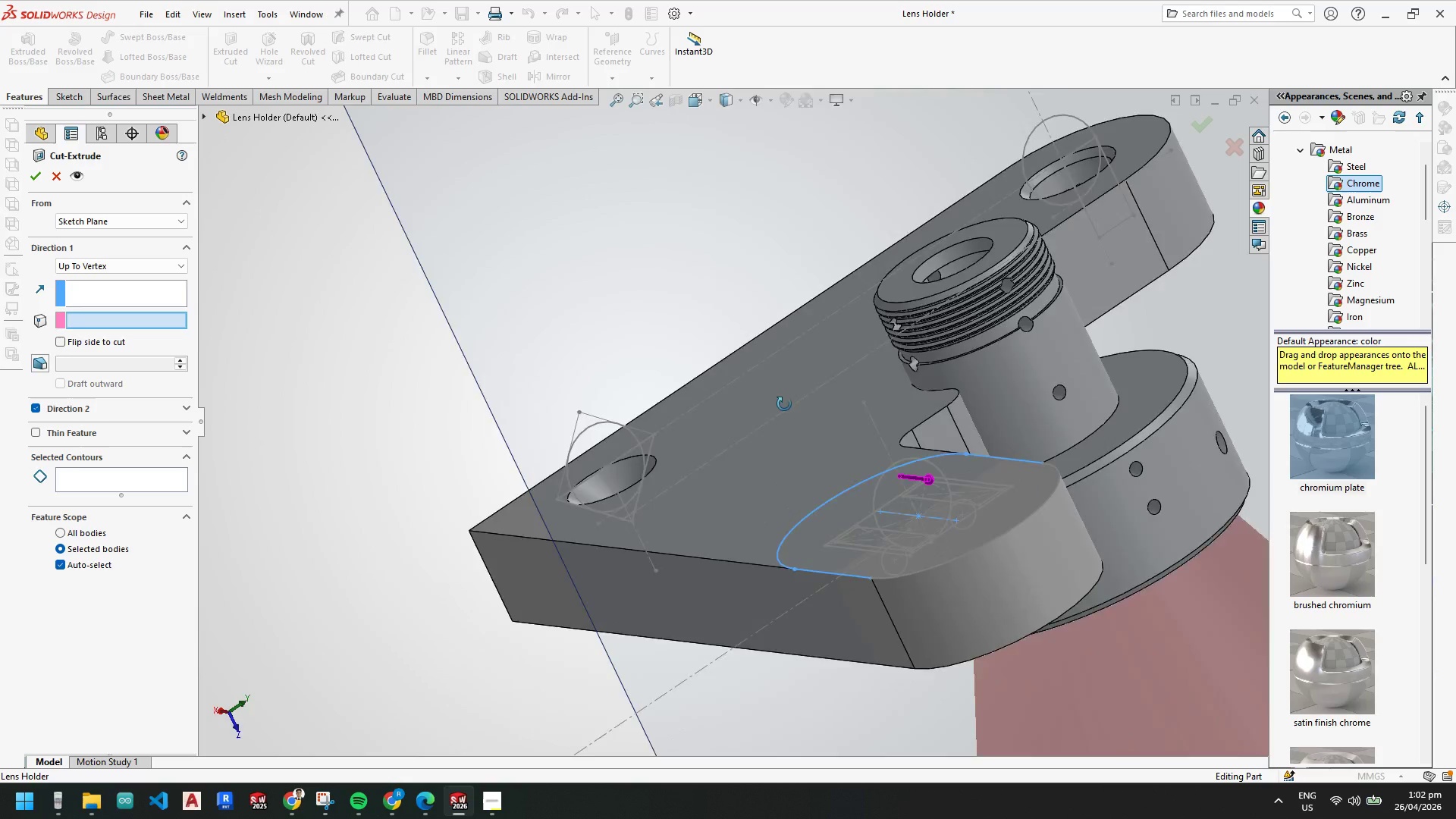 
scroll: coordinate [873, 588], scroll_direction: down, amount: 5.0
 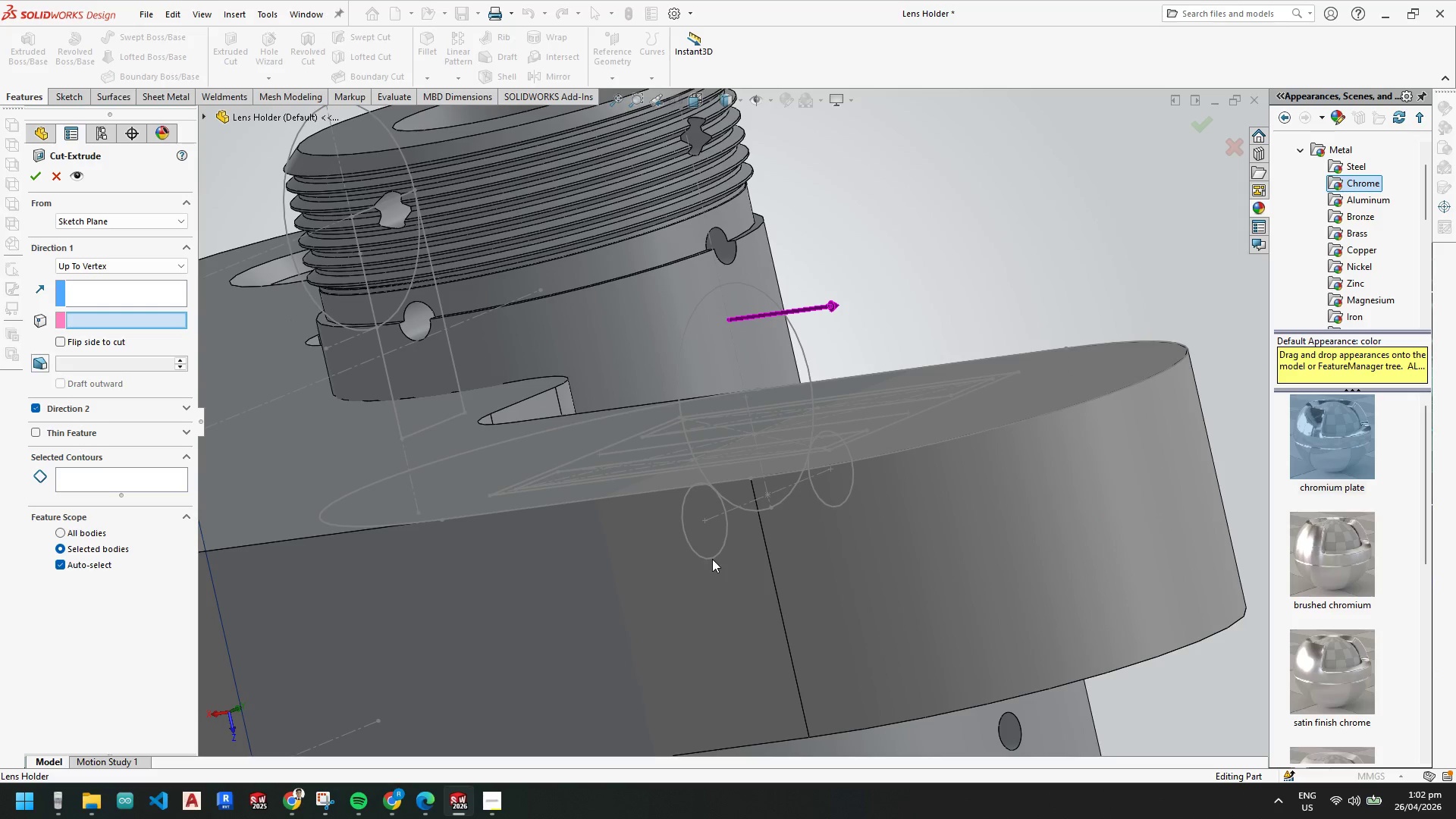 
key(Escape)
 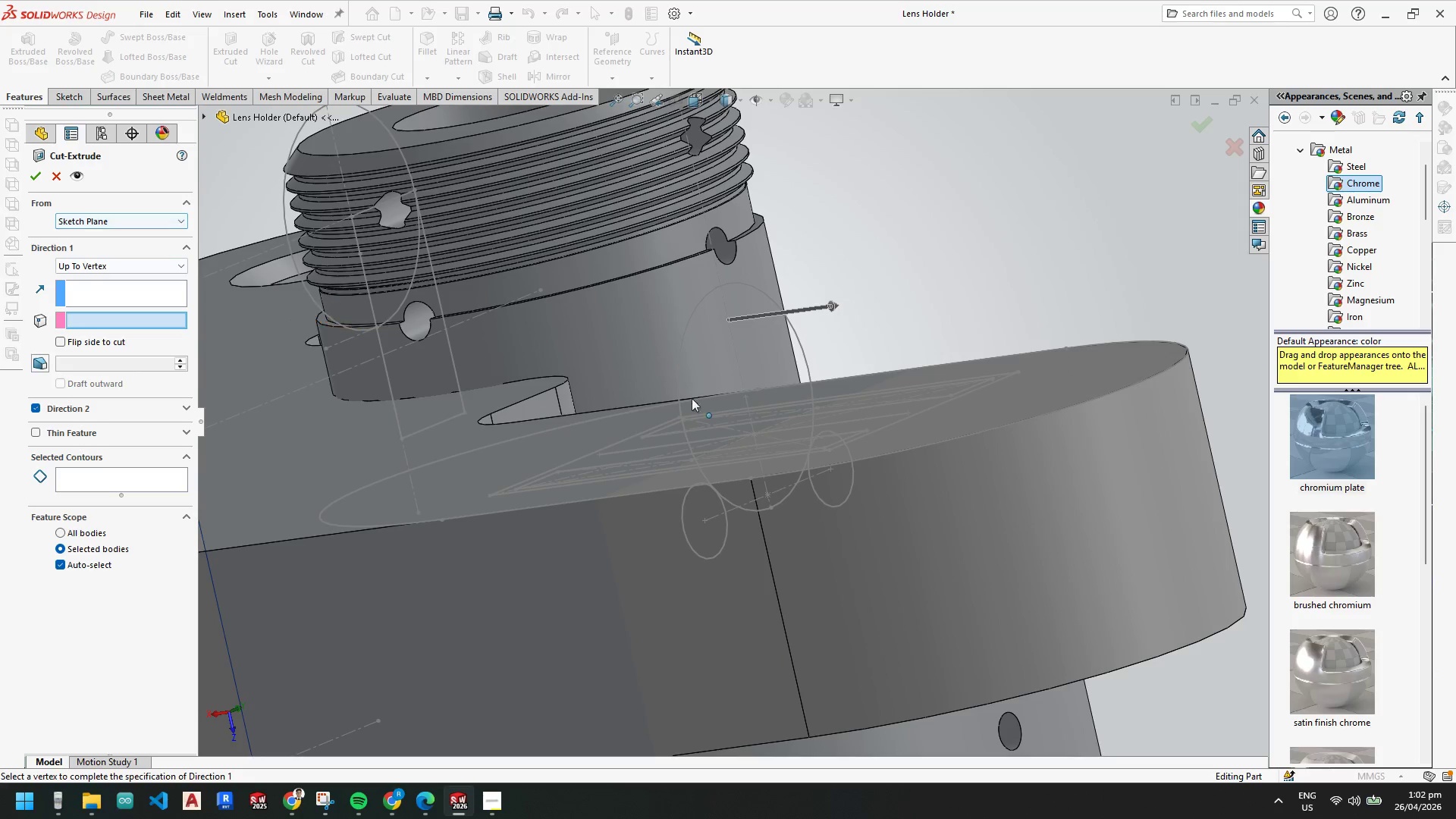 
key(Escape)
 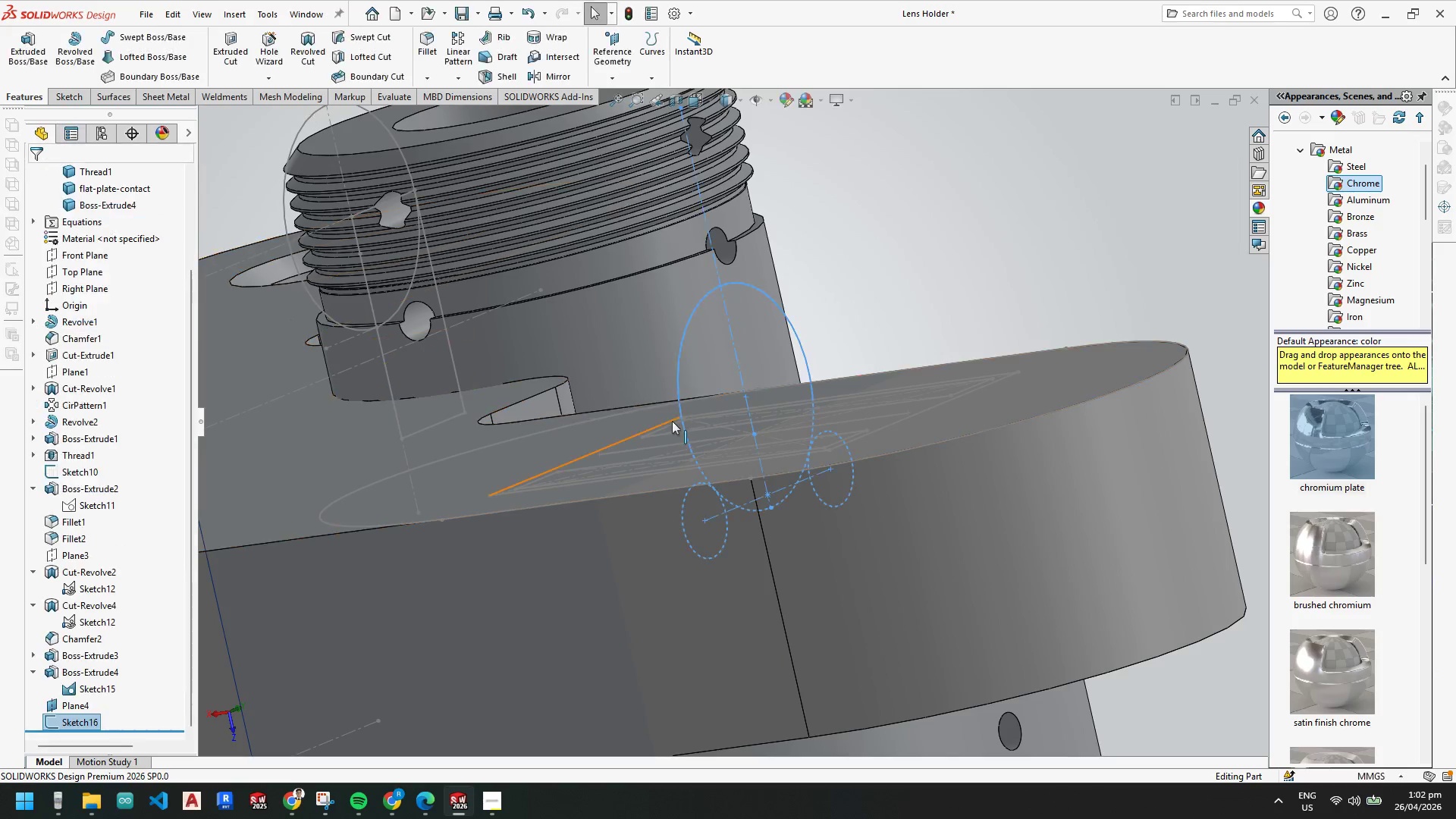 
key(Escape)
 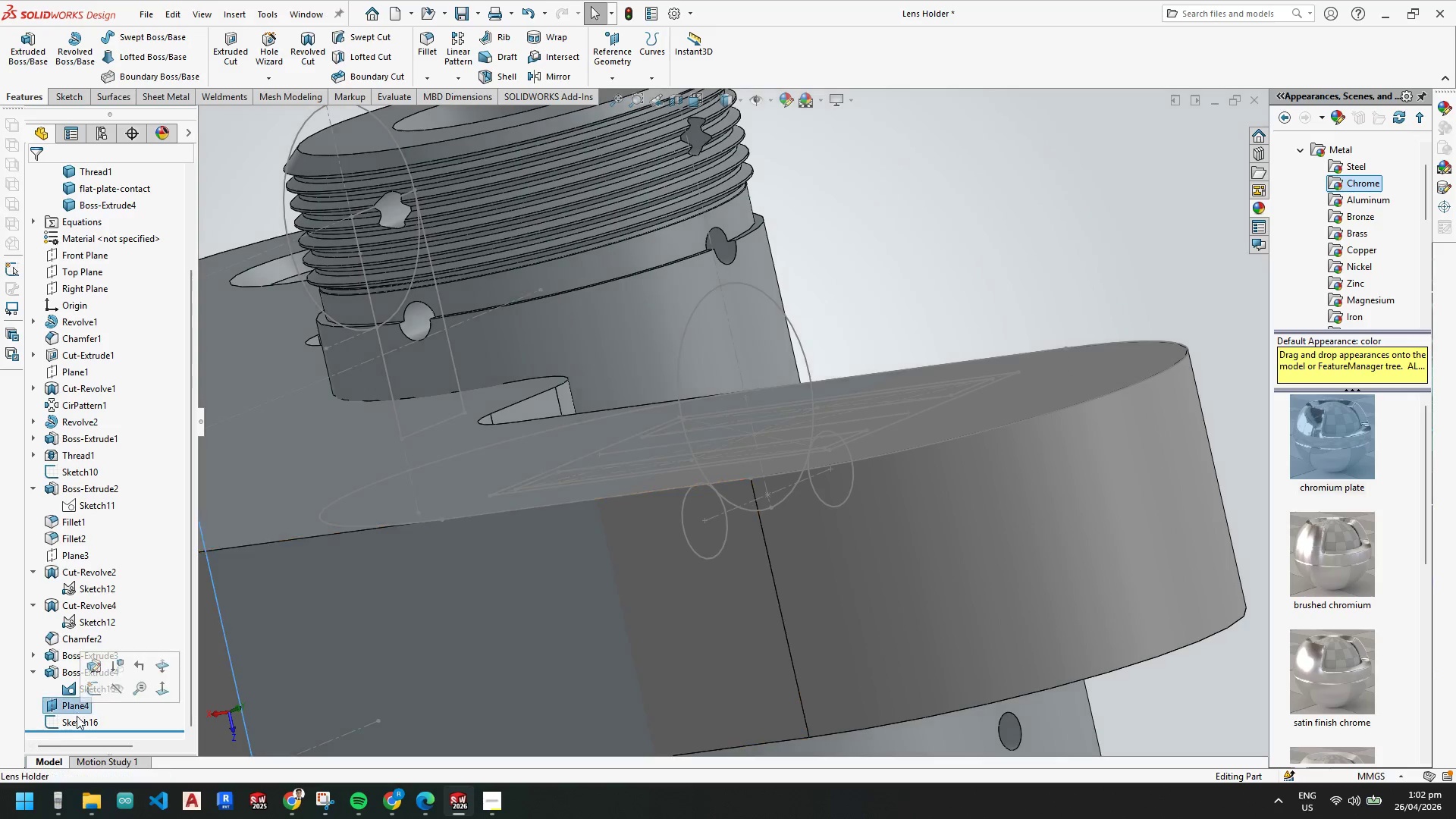 
double_click([77, 717])
 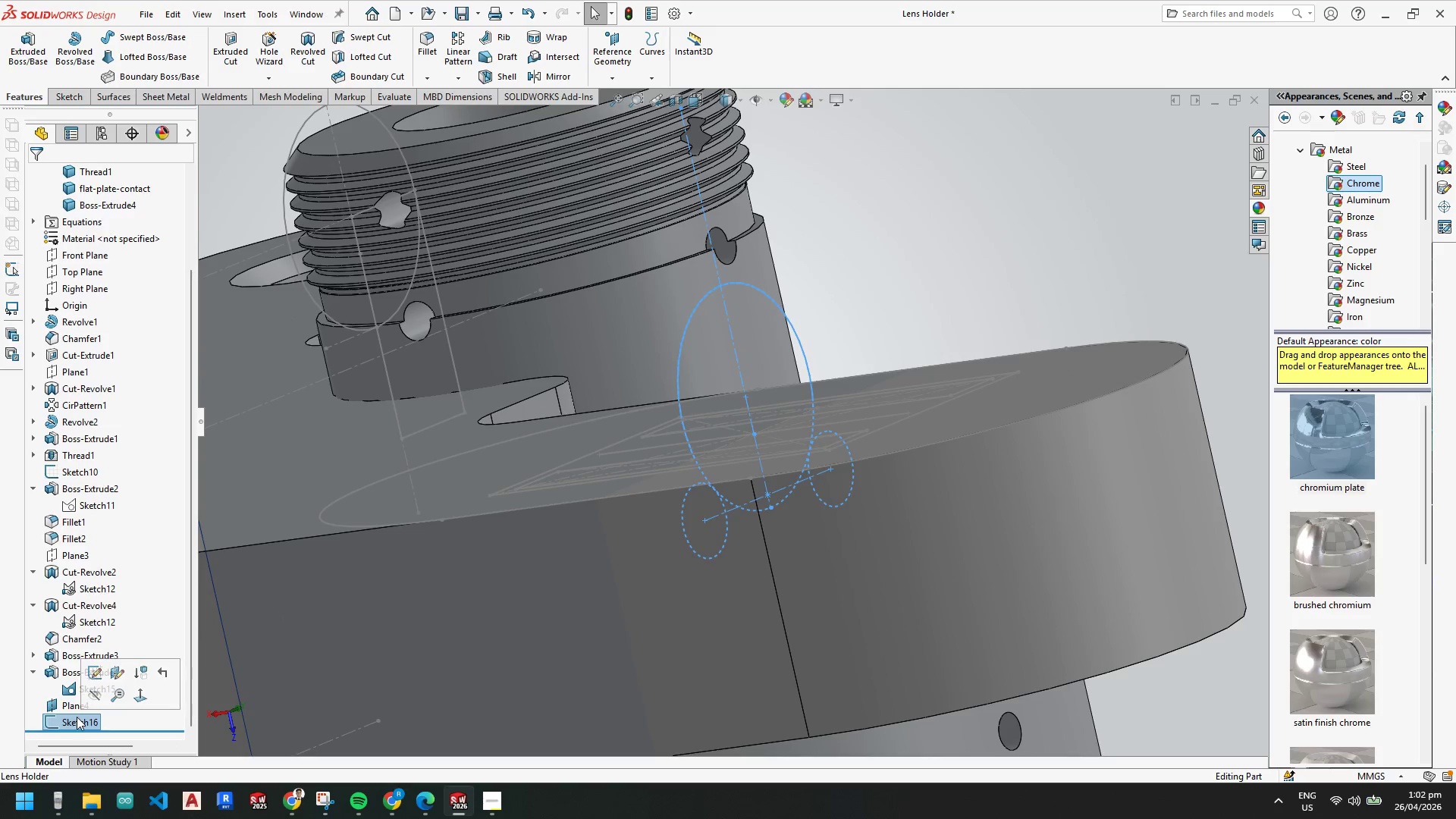 
key(Escape)
 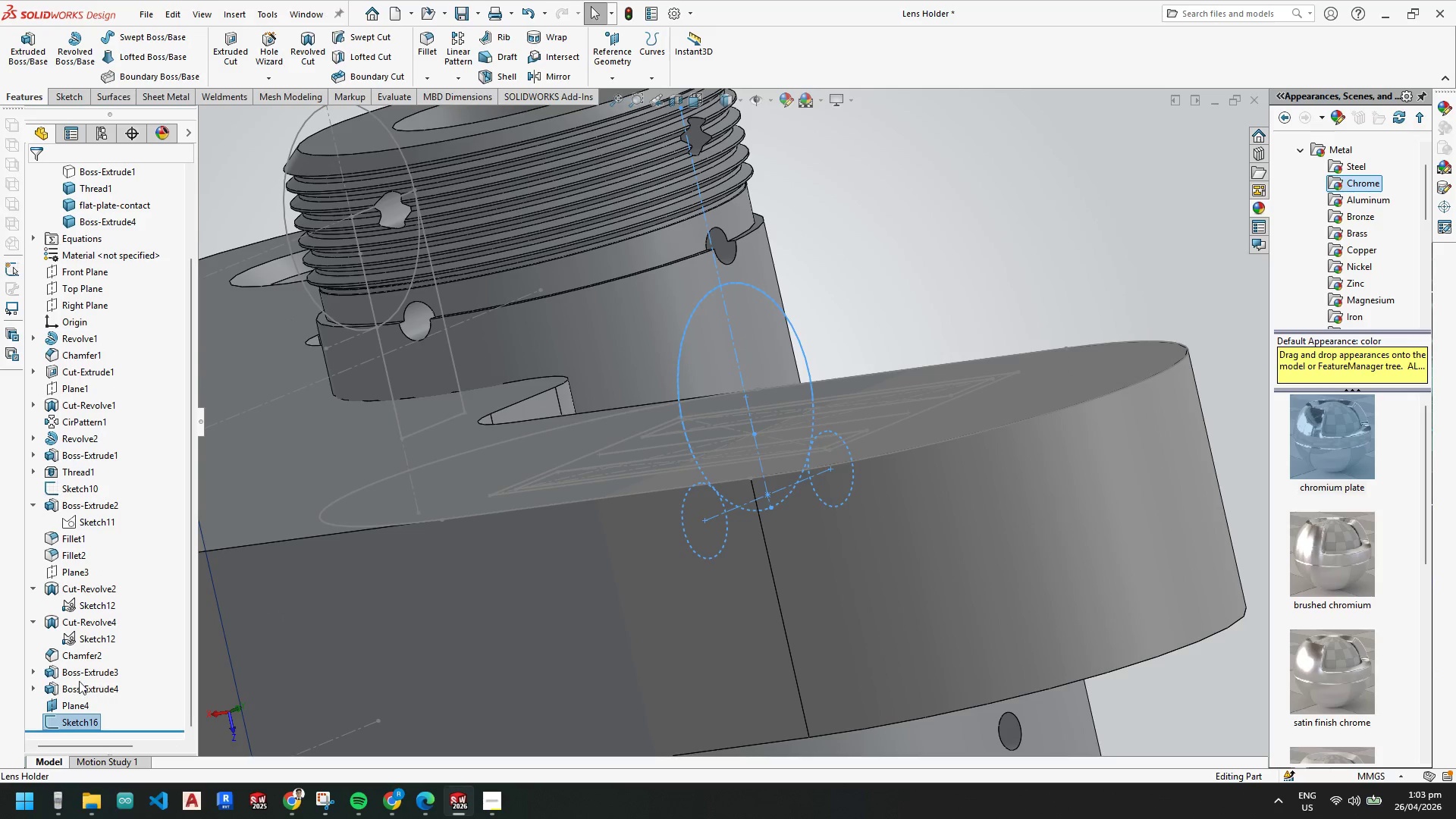 
left_click([36, 686])
 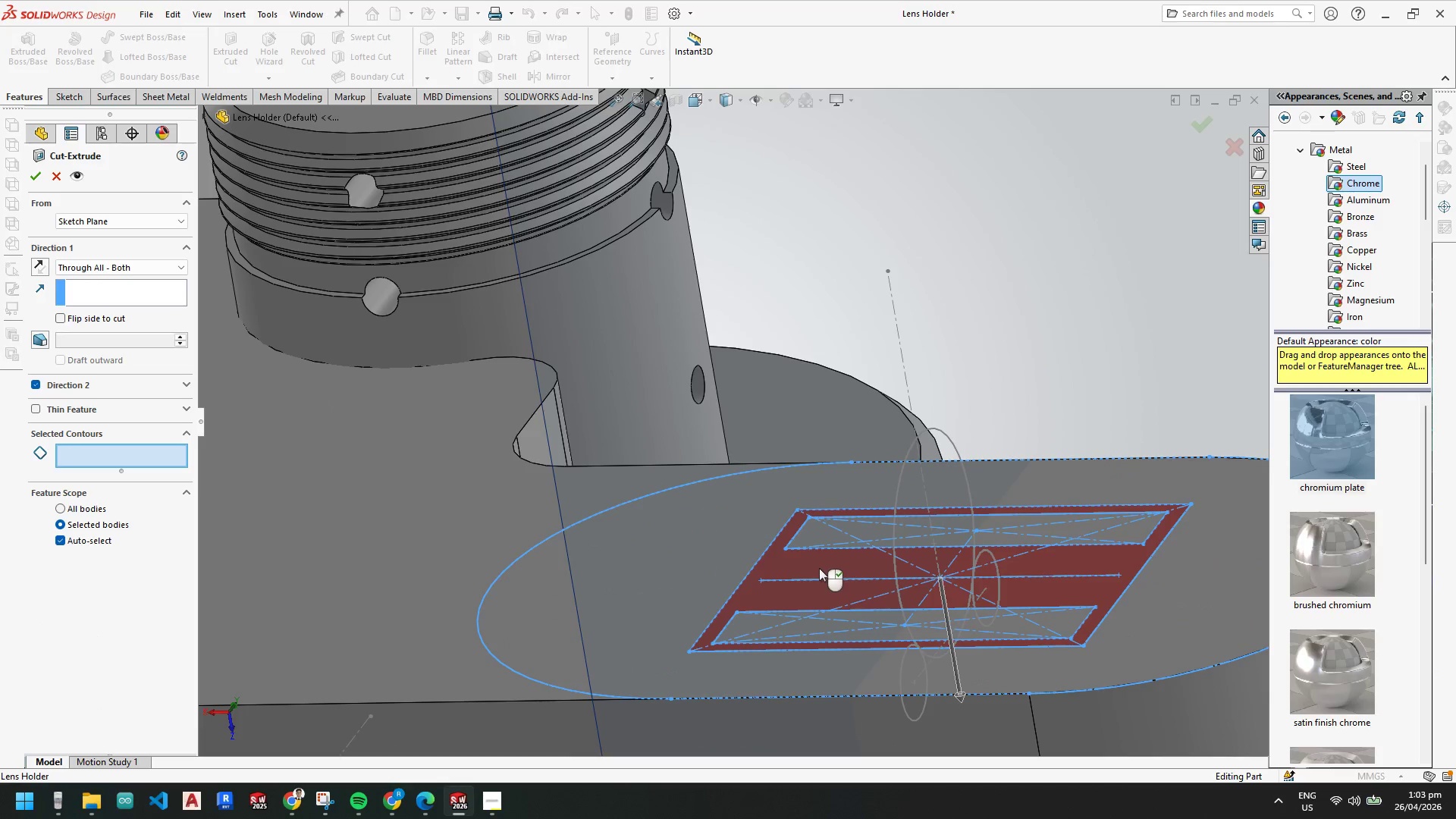 
wait(6.2)
 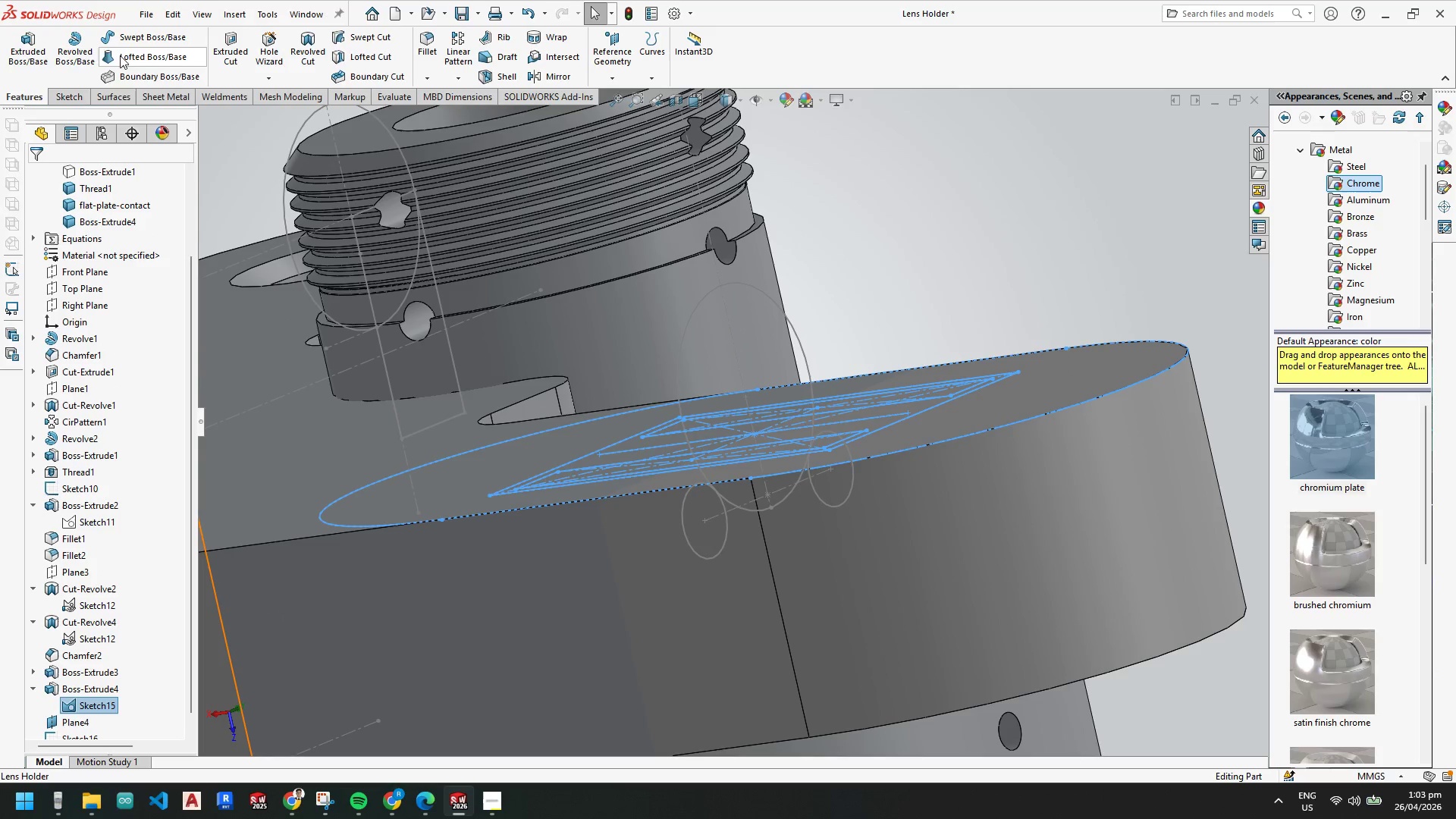 
left_click([802, 510])
 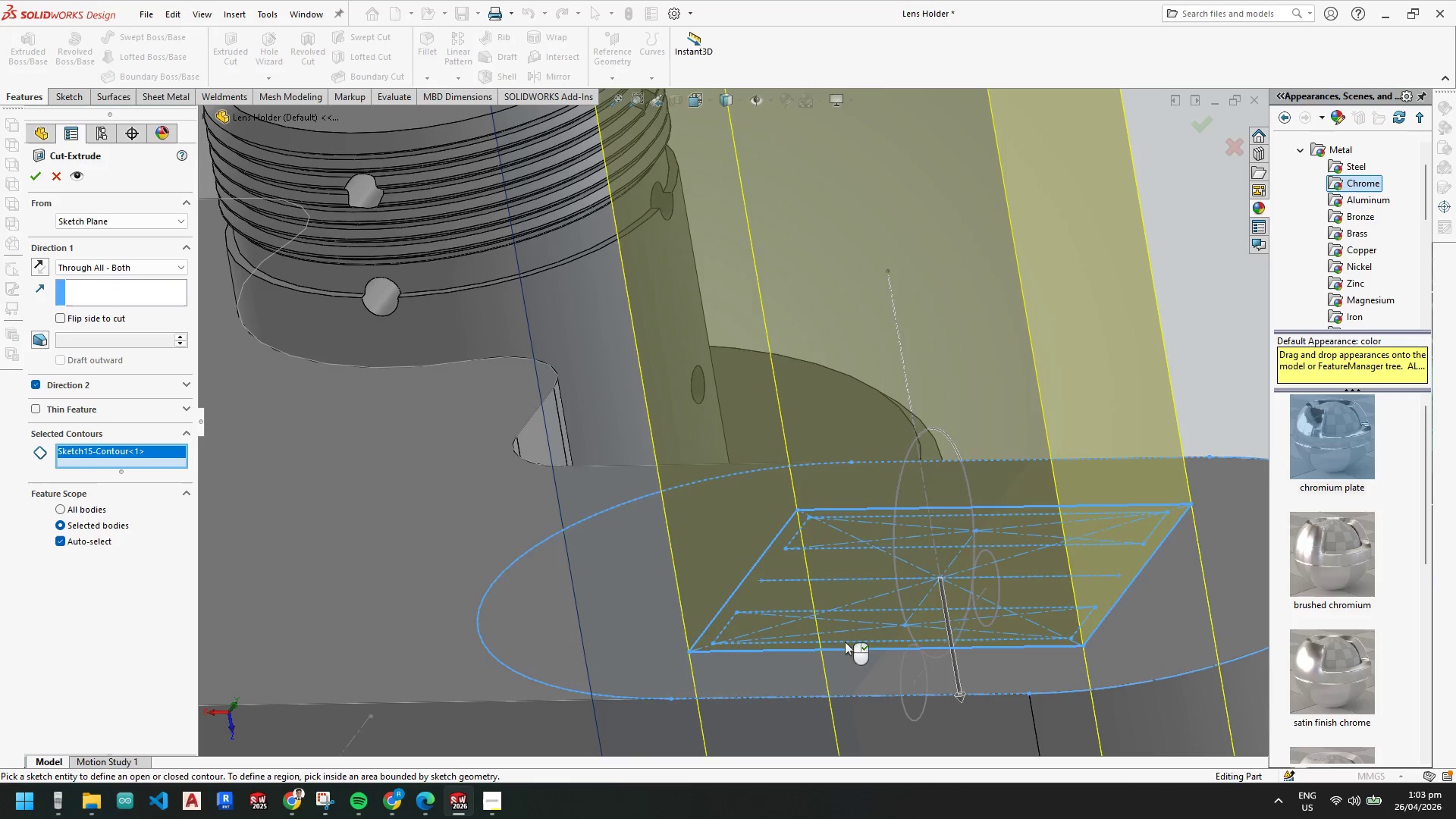 
scroll: coordinate [846, 656], scroll_direction: up, amount: 1.0
 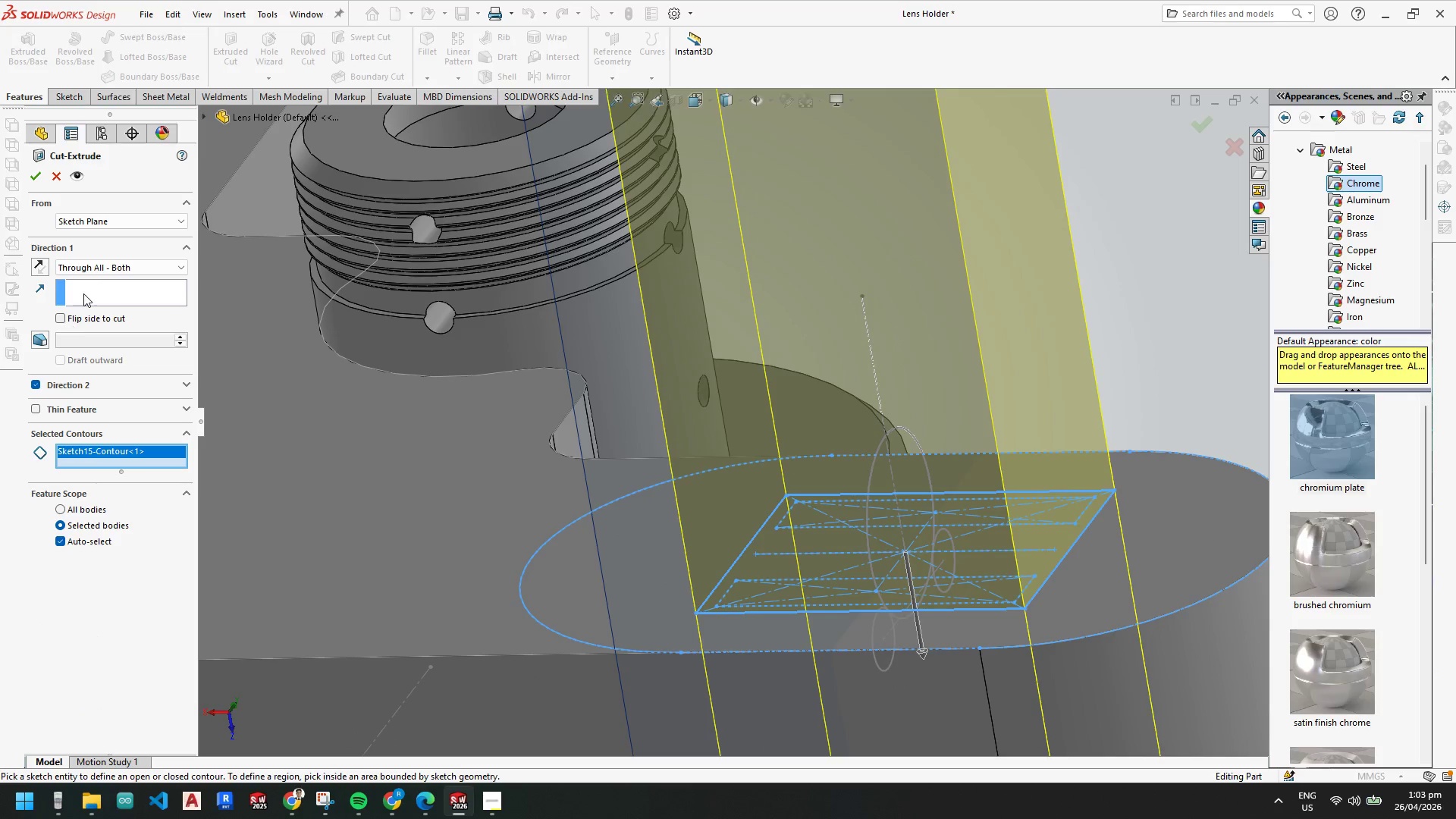 
left_click([89, 264])
 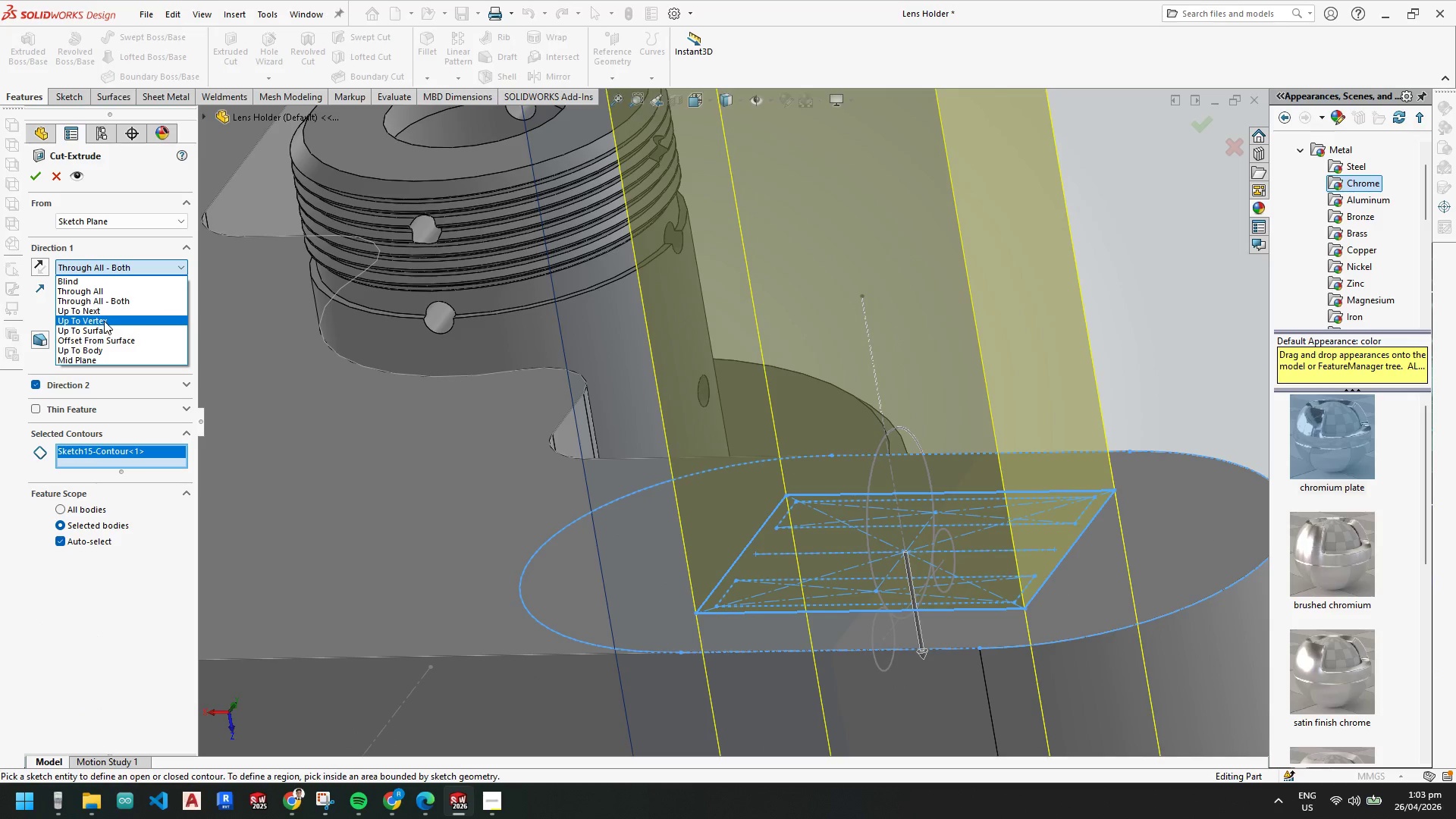 
left_click([104, 321])
 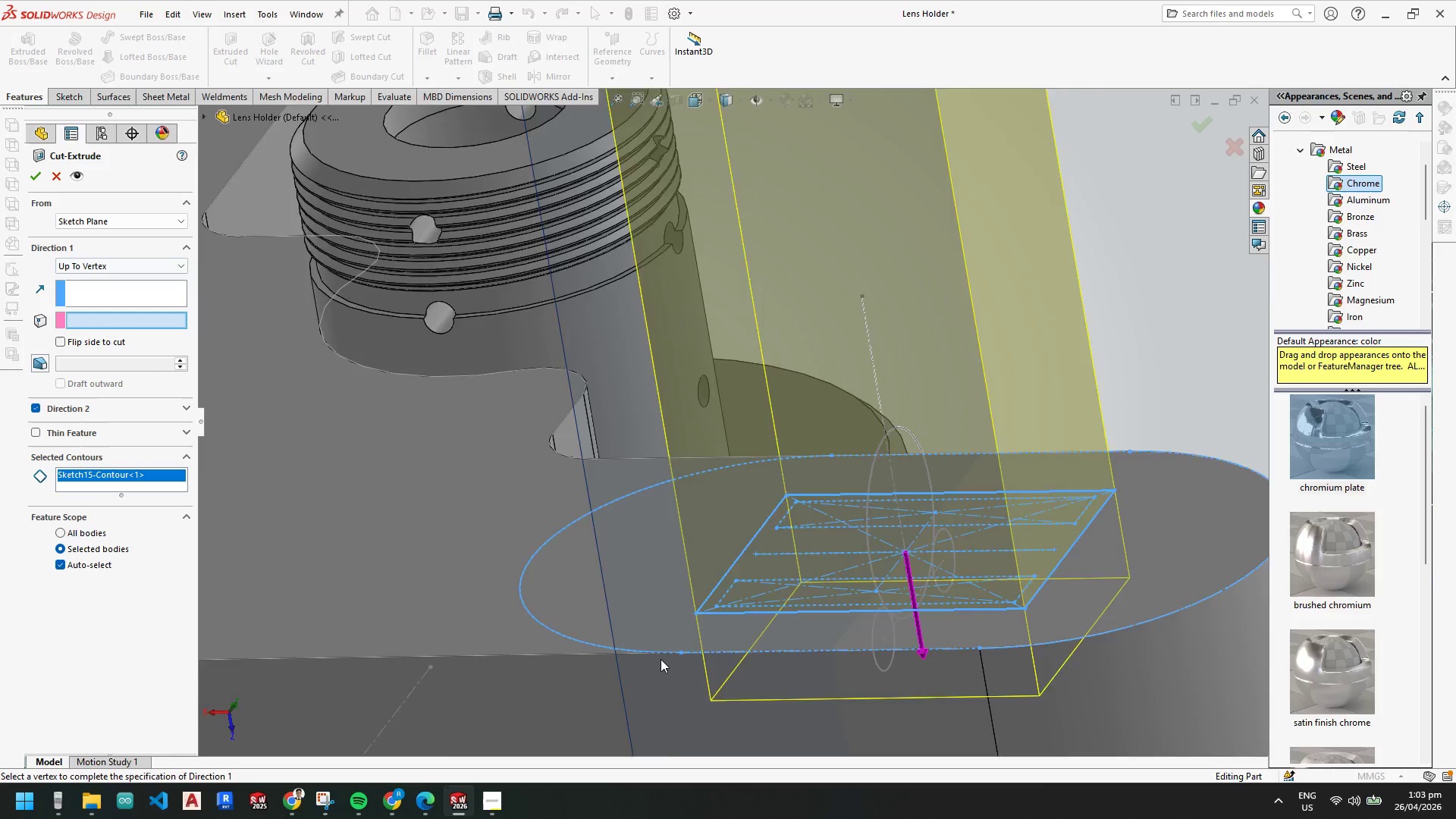 
scroll: coordinate [843, 543], scroll_direction: down, amount: 1.0
 